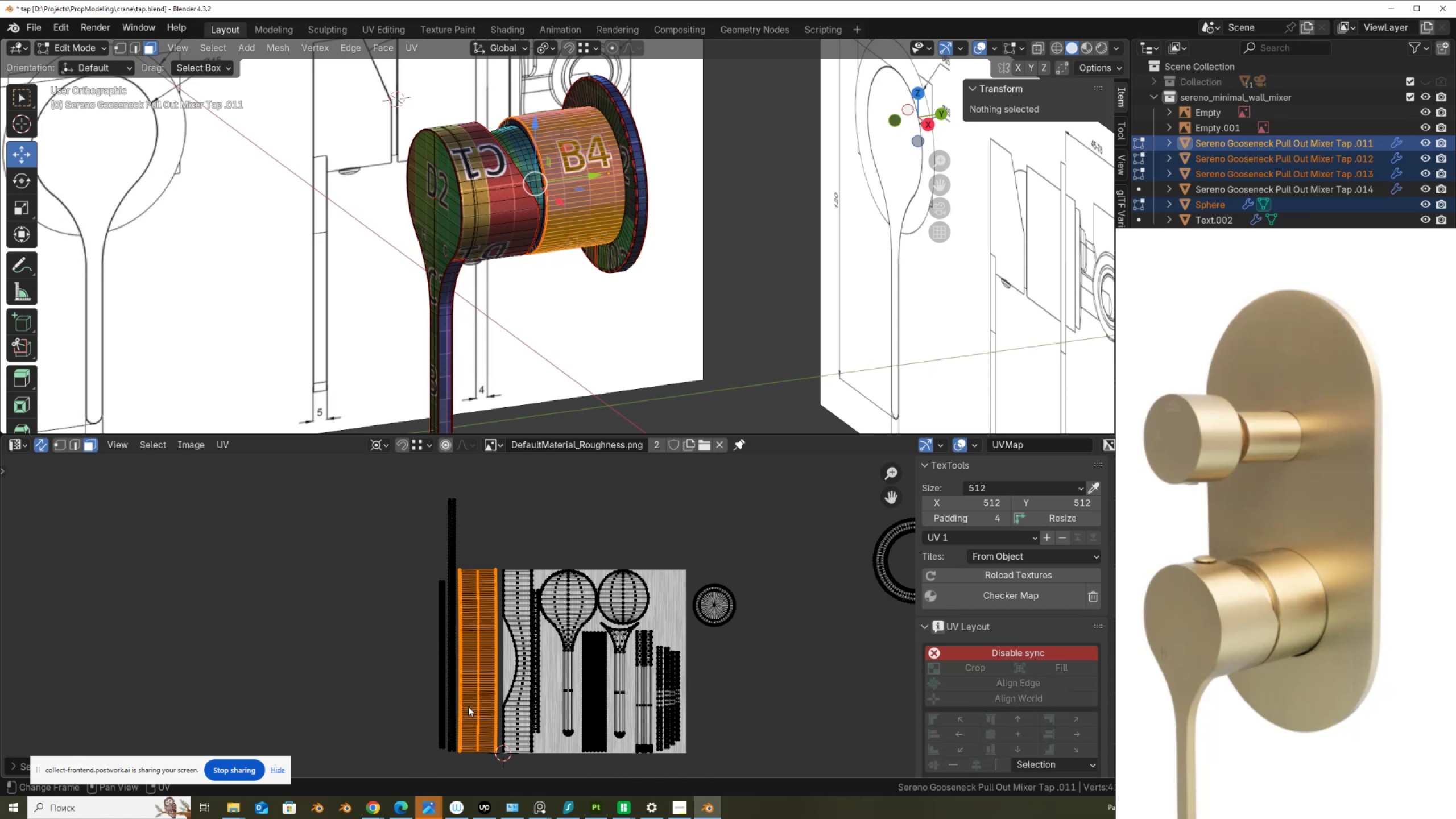 
left_click([1012, 651])
 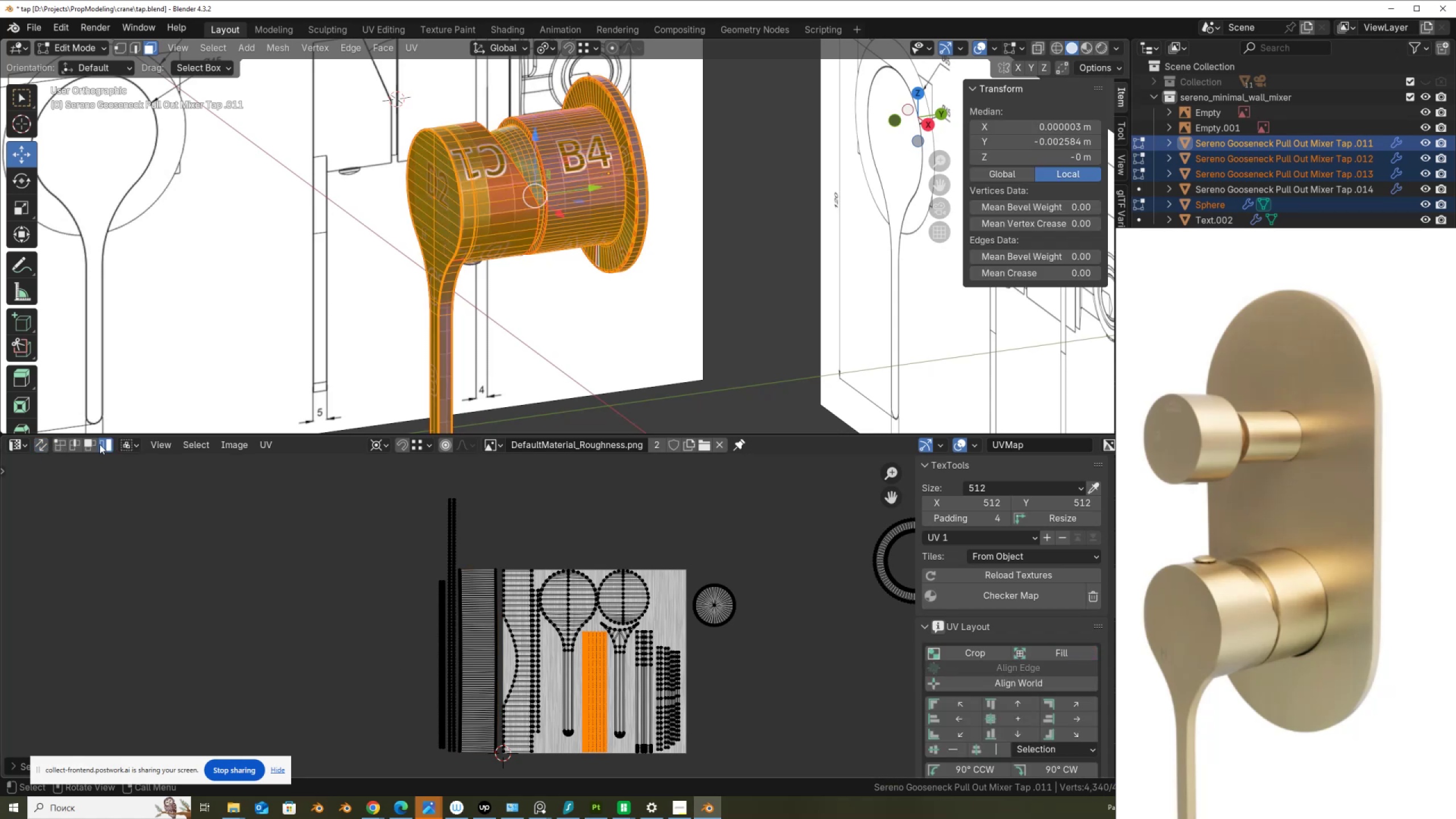 
left_click([100, 444])
 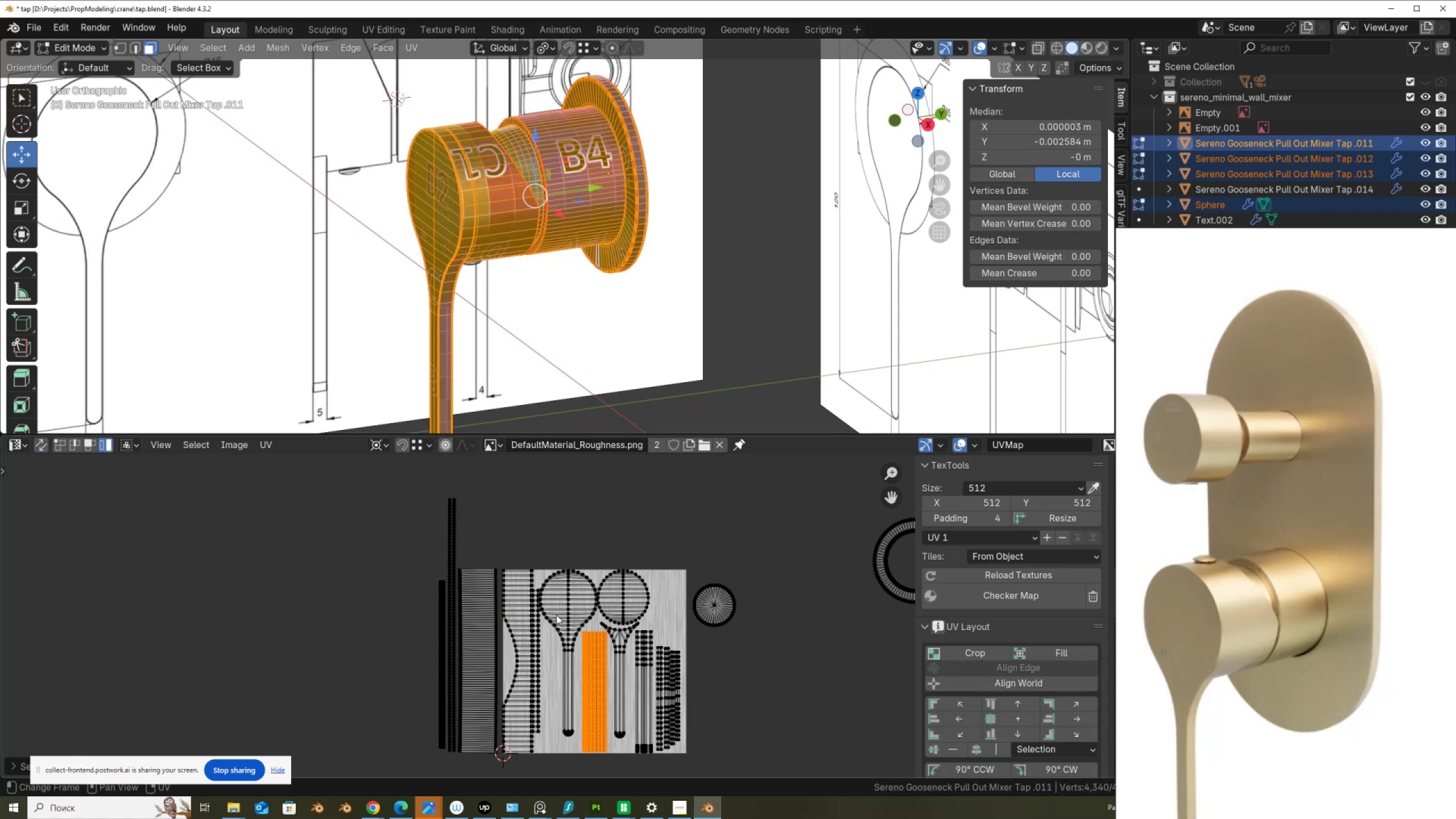 
left_click([561, 614])
 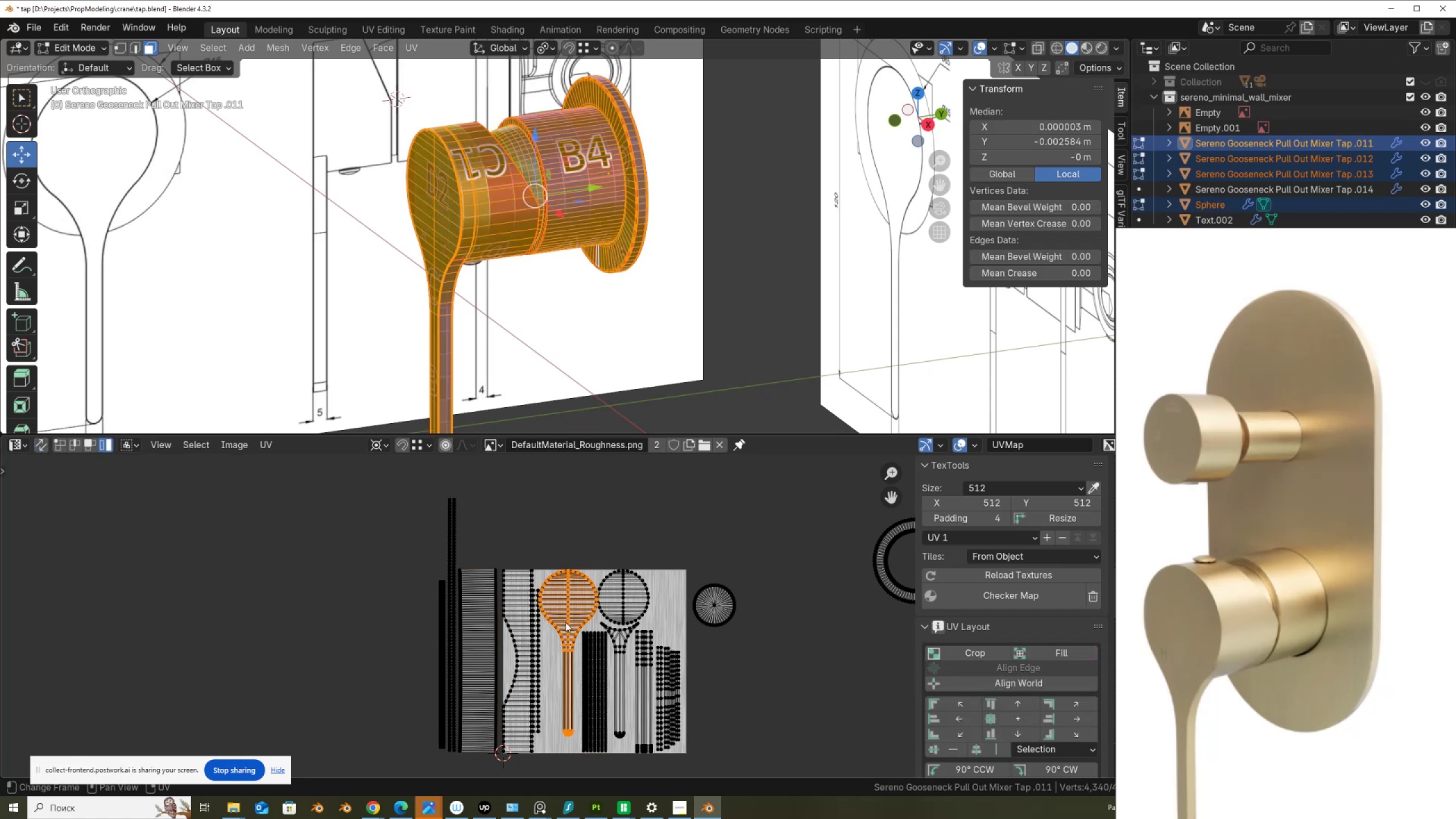 
scroll: coordinate [567, 626], scroll_direction: up, amount: 1.0
 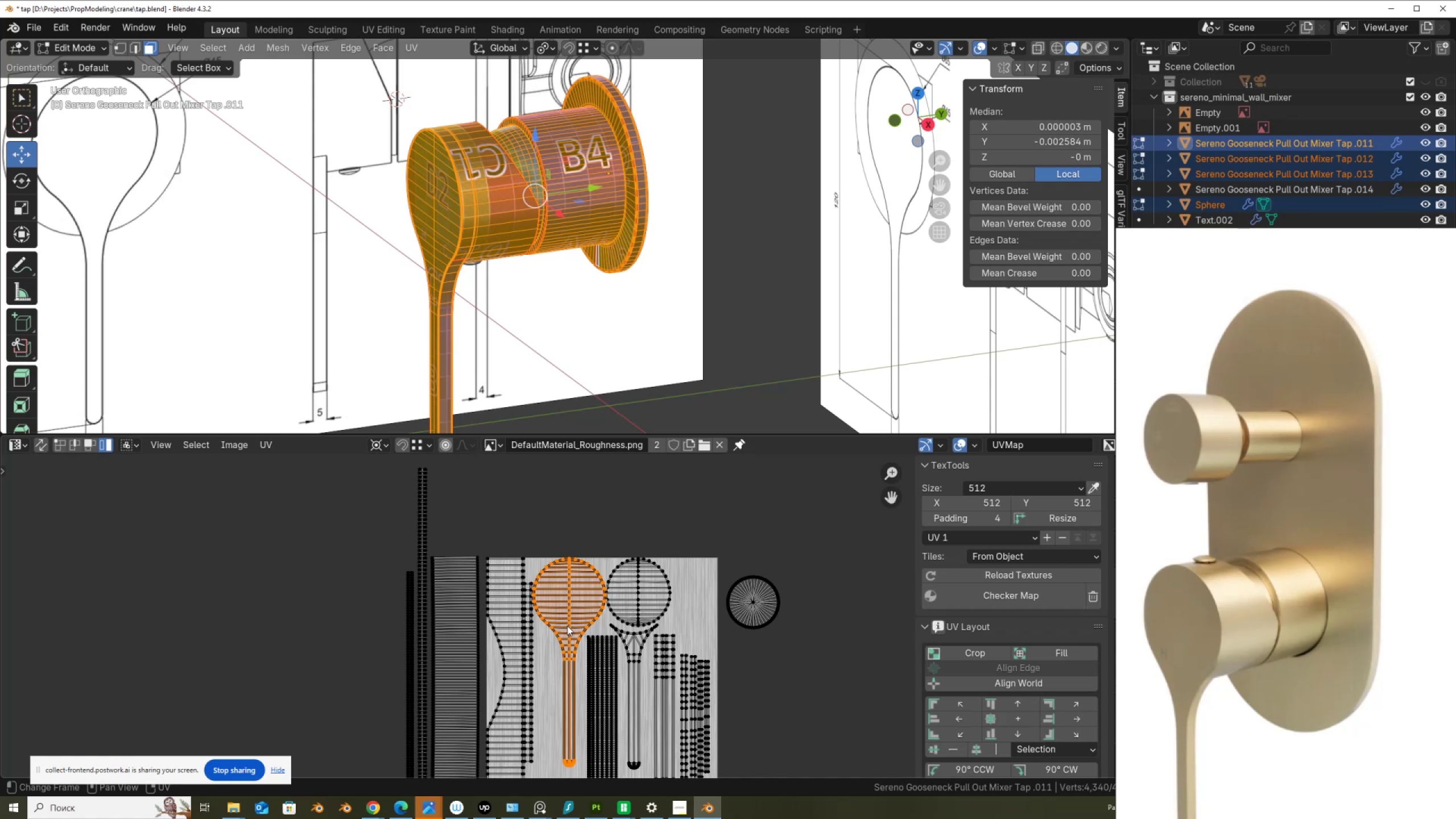 
scroll: coordinate [567, 626], scroll_direction: none, amount: 0.0
 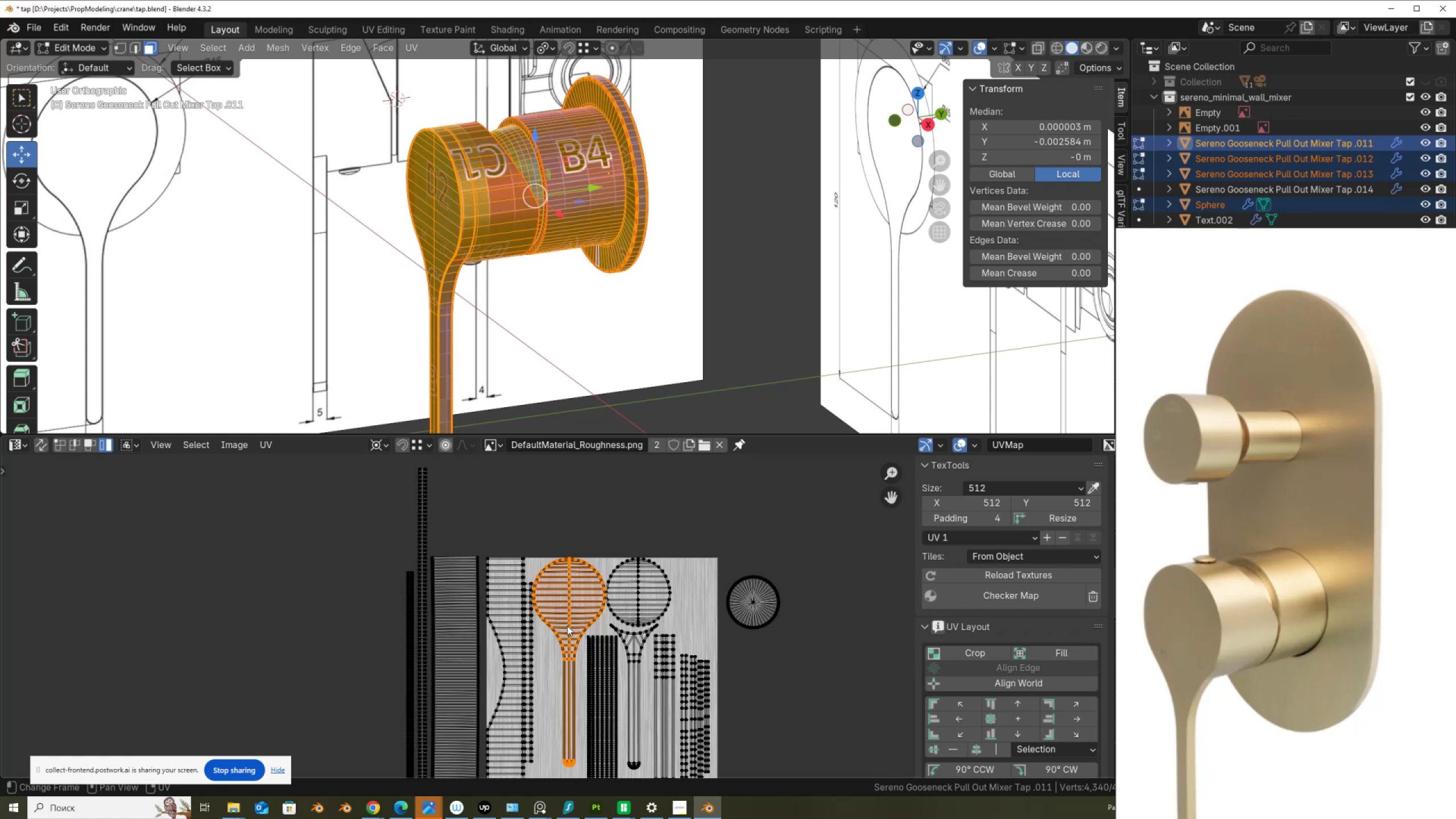 
wait(5.29)
 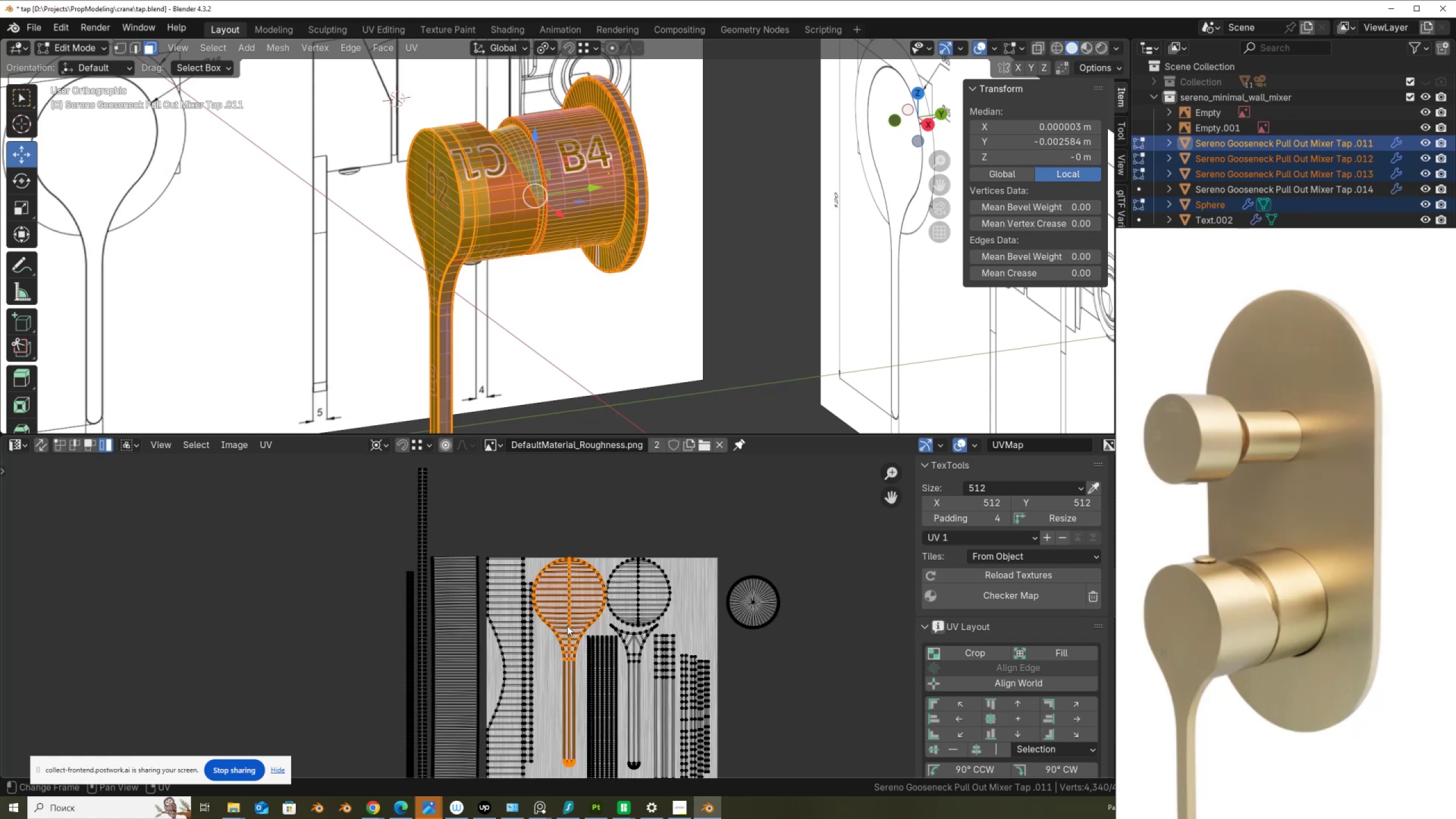 
key(G)
 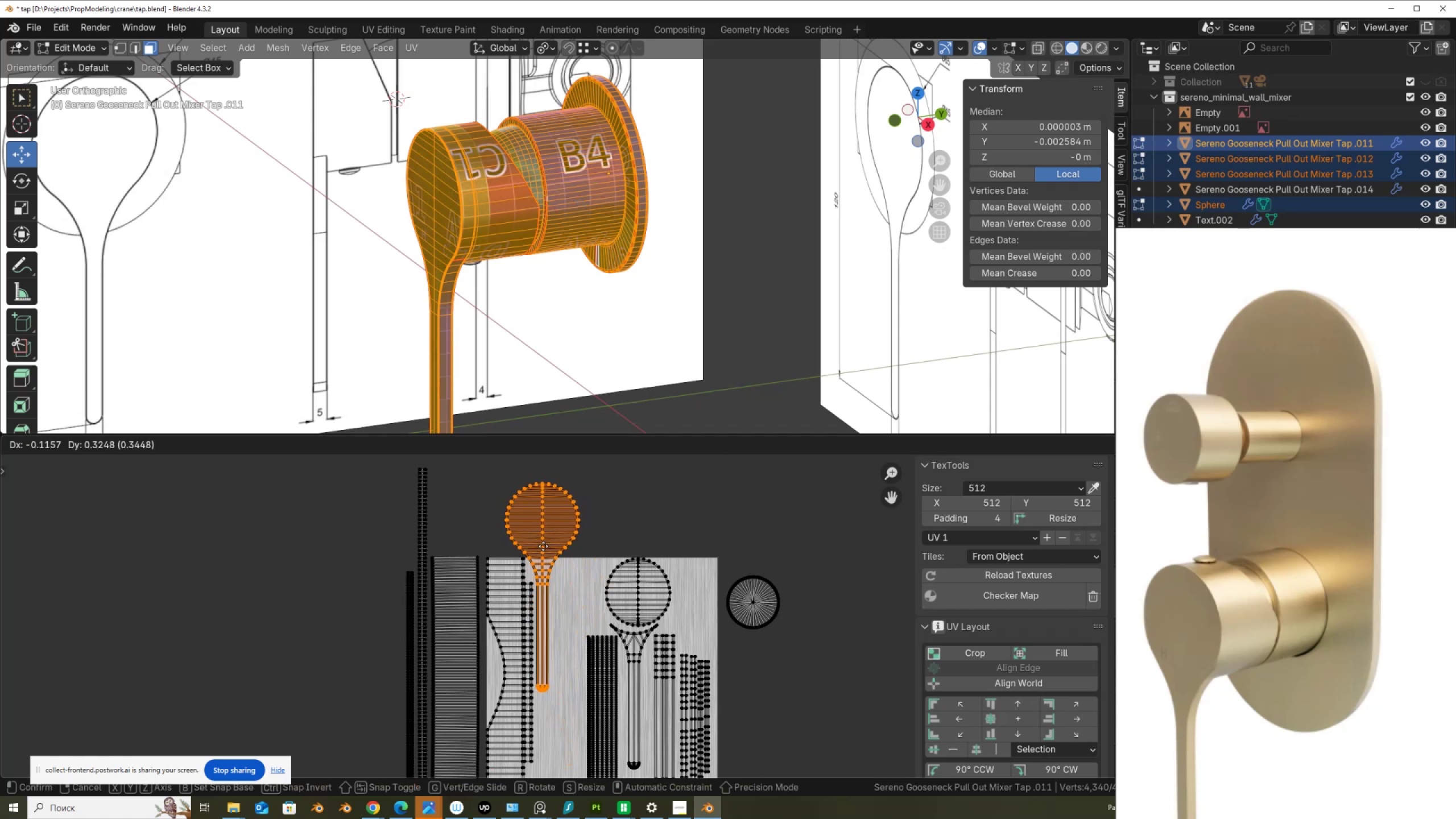 
left_click([543, 546])
 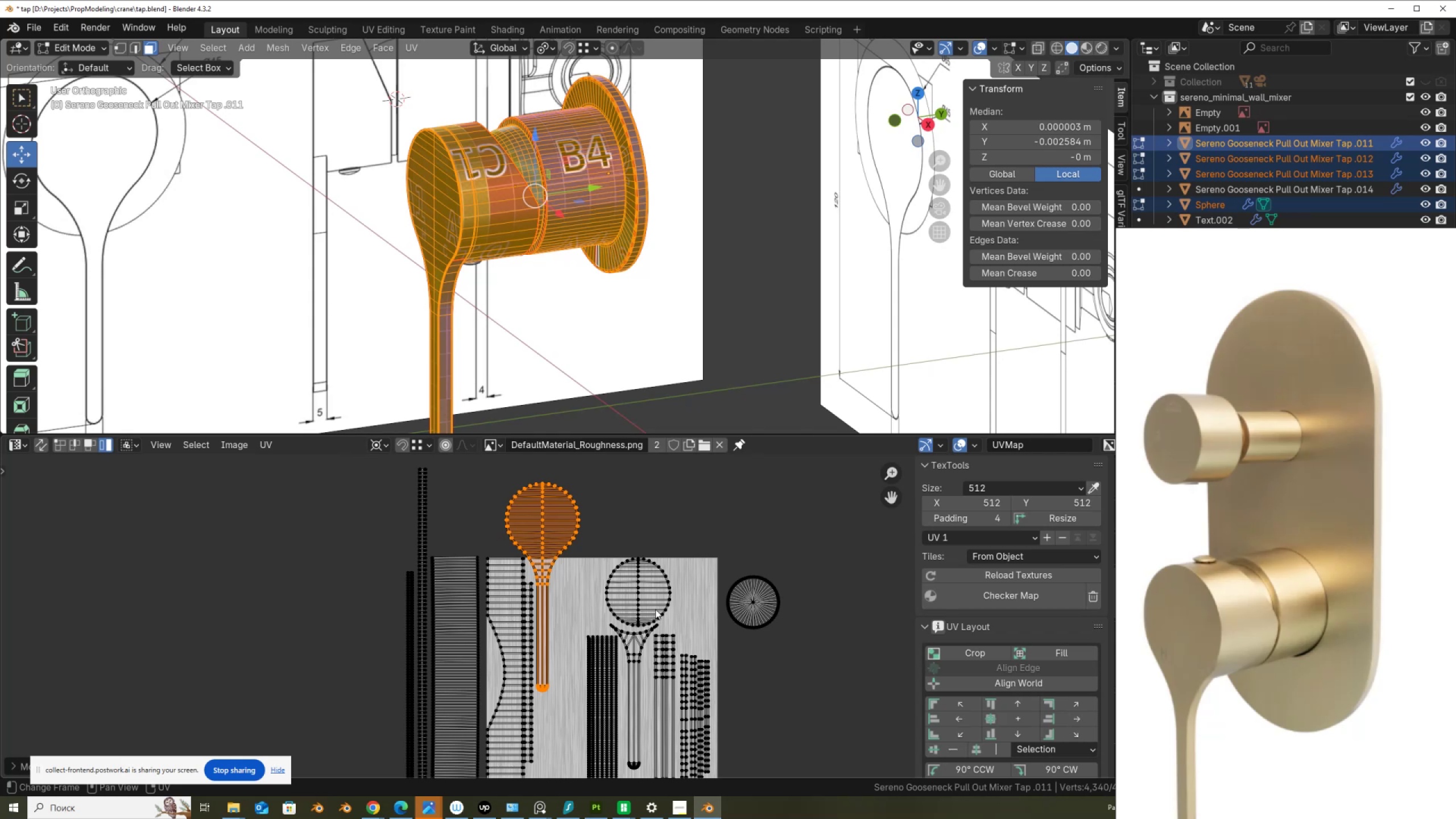 
left_click([655, 609])
 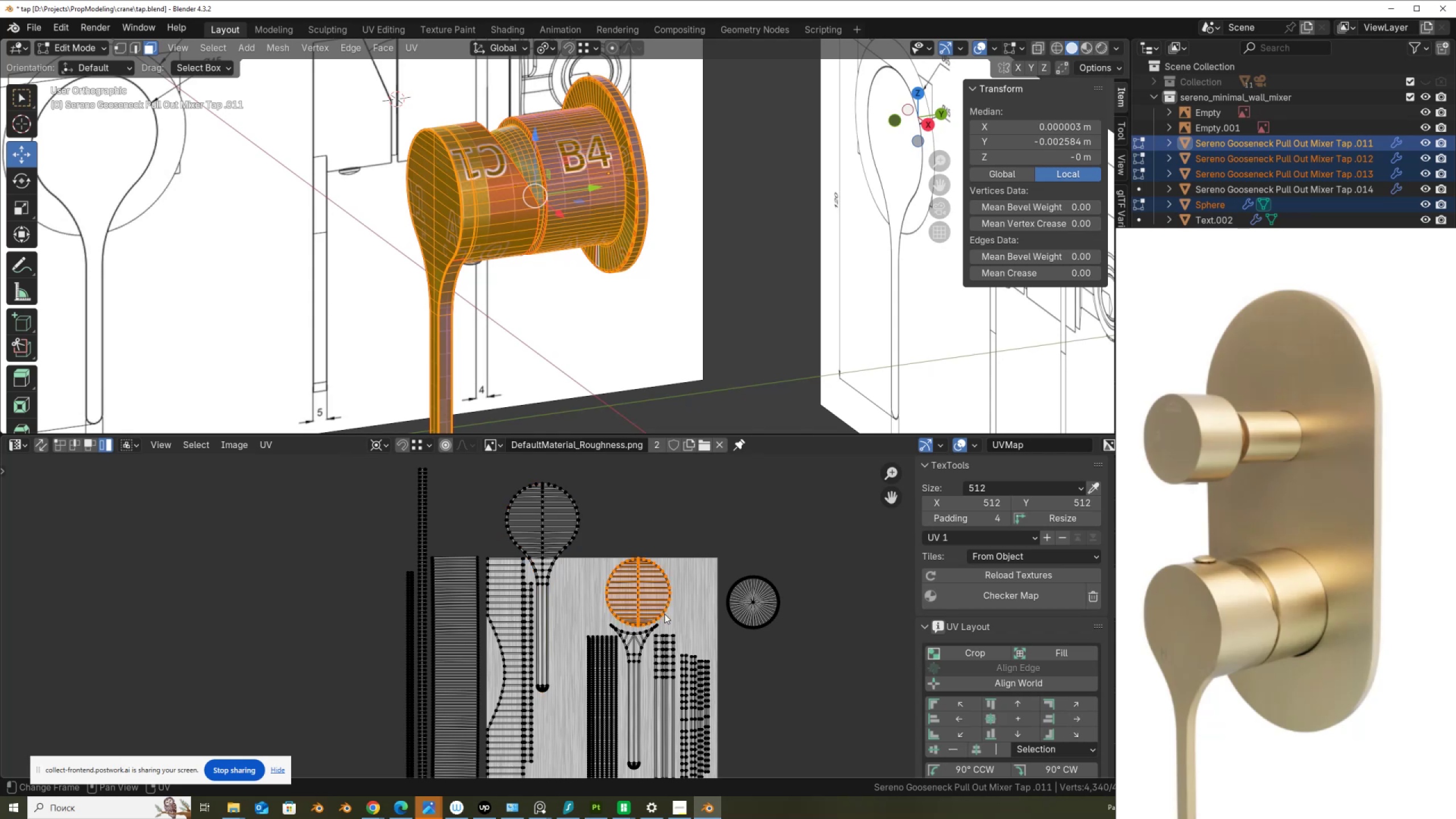 
key(G)
 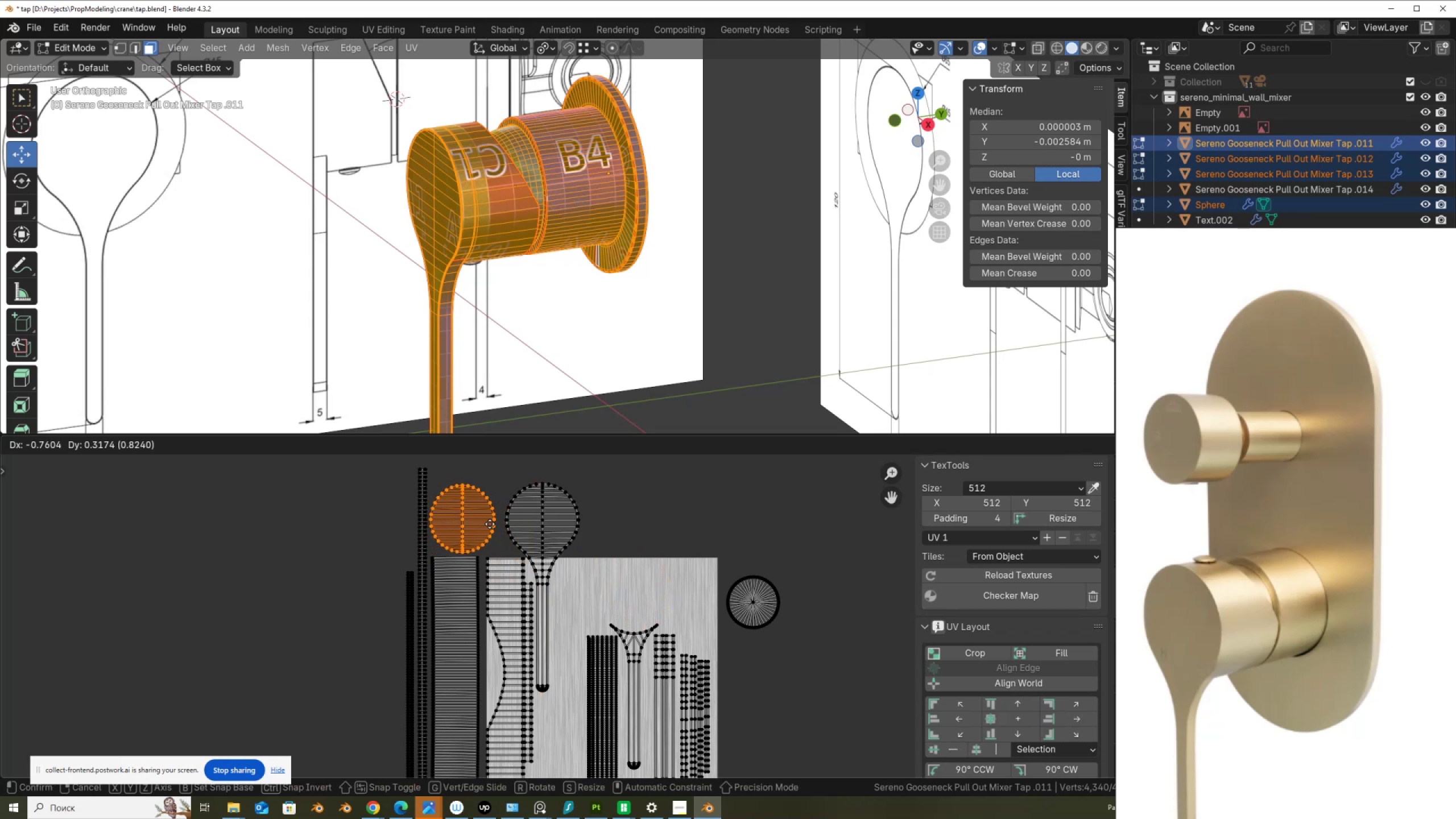 
left_click([490, 524])
 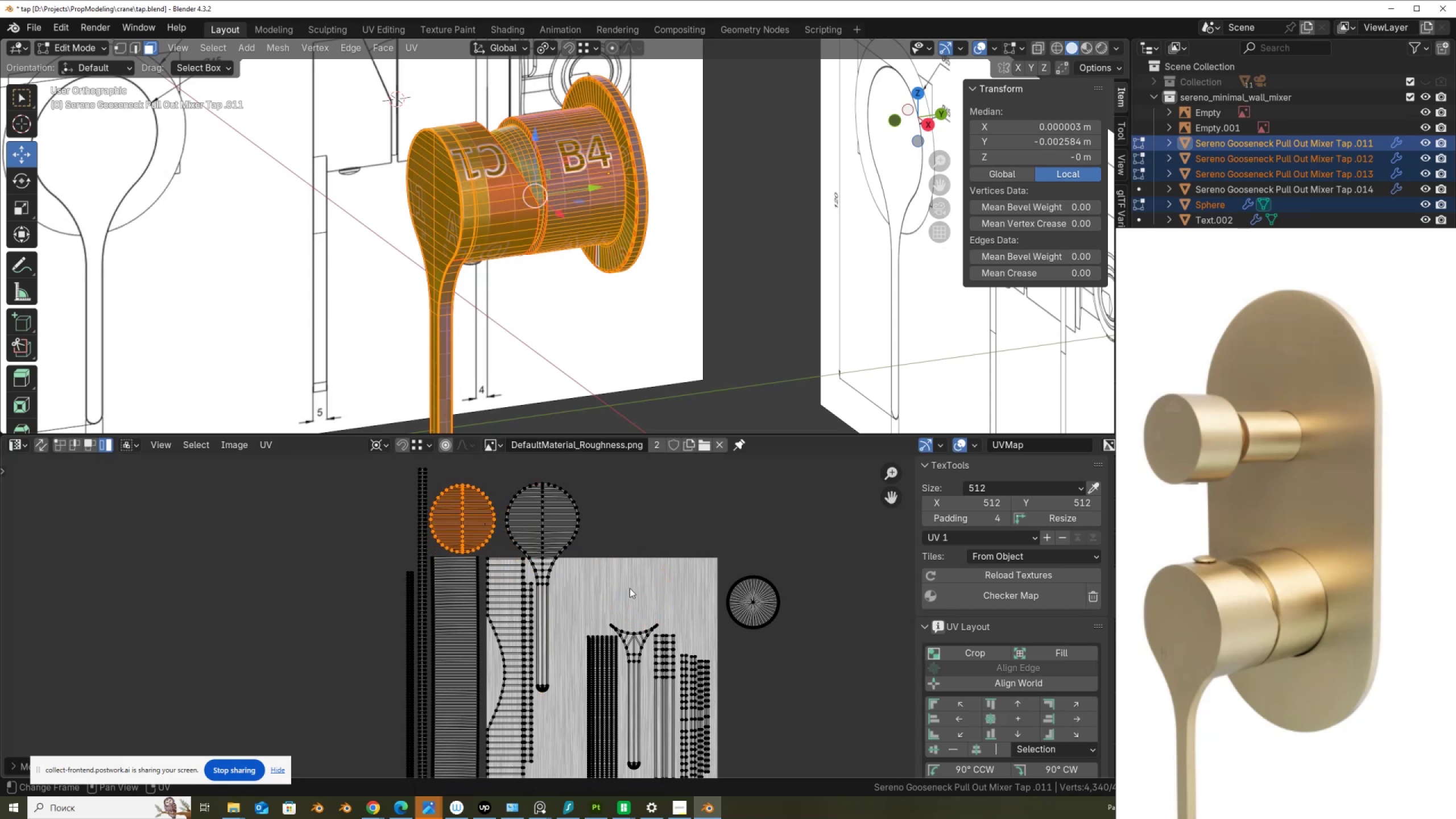 
scroll: coordinate [624, 593], scroll_direction: down, amount: 2.0
 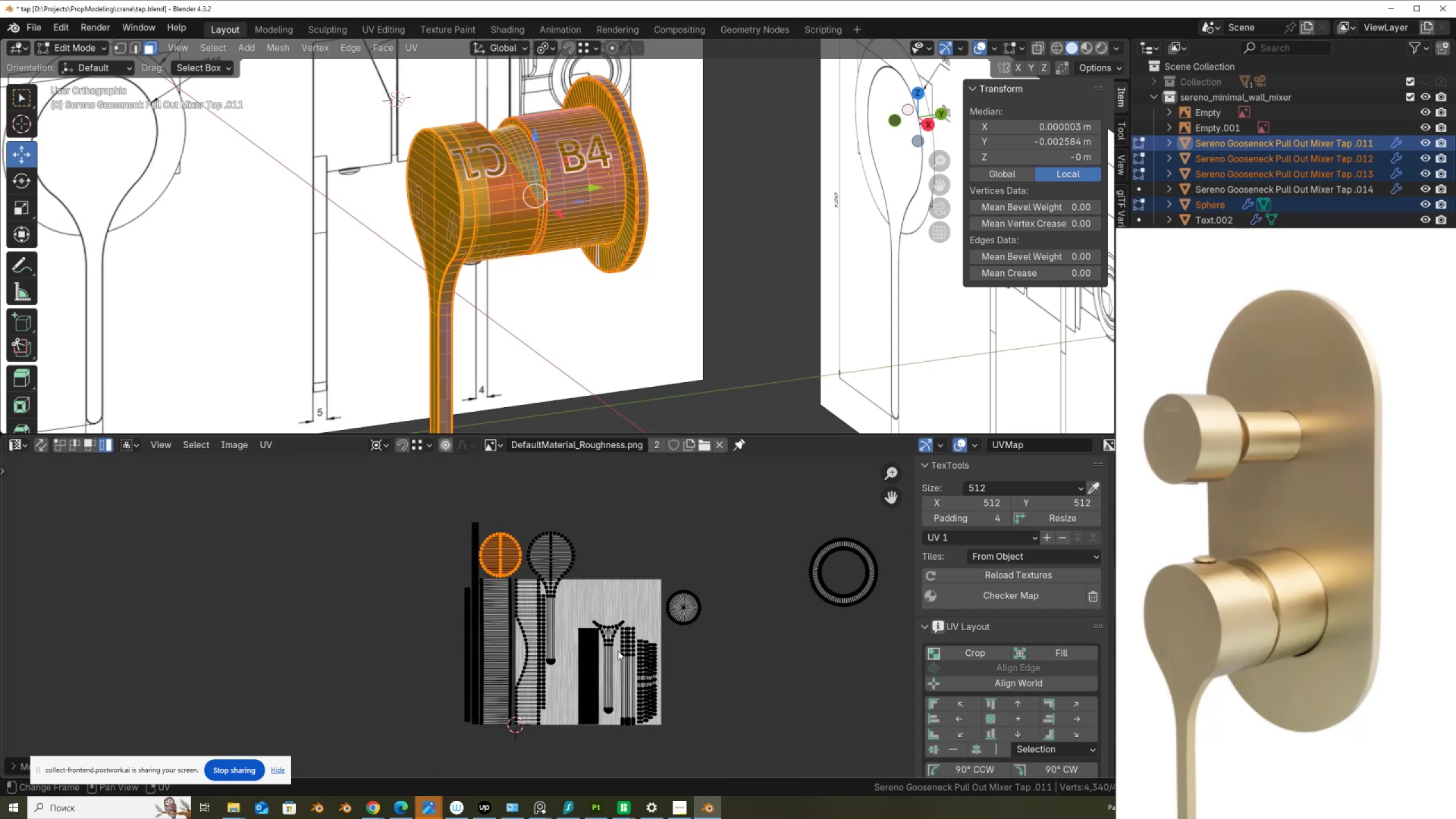 
scroll: coordinate [613, 675], scroll_direction: none, amount: 0.0
 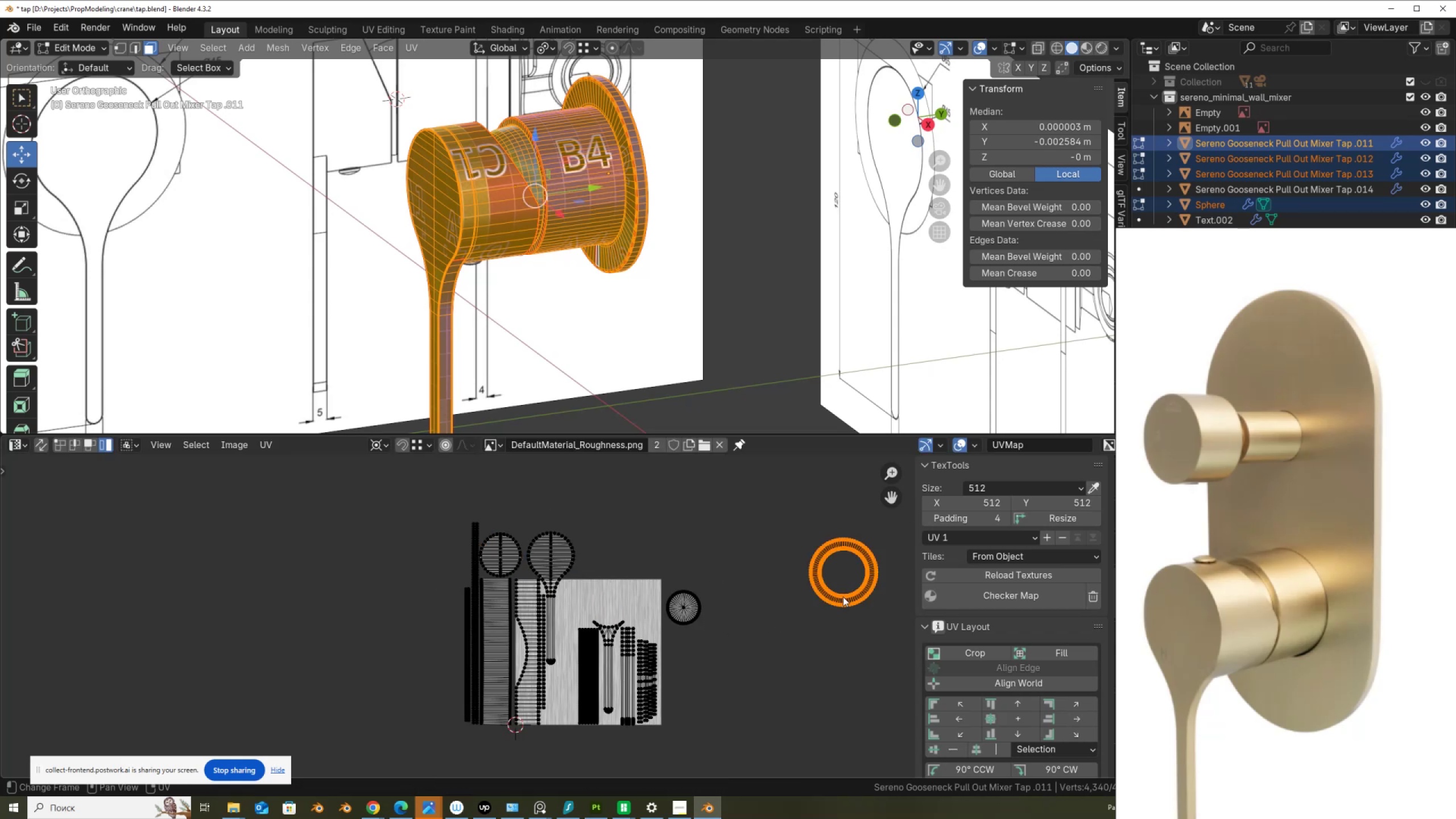 
key(G)
 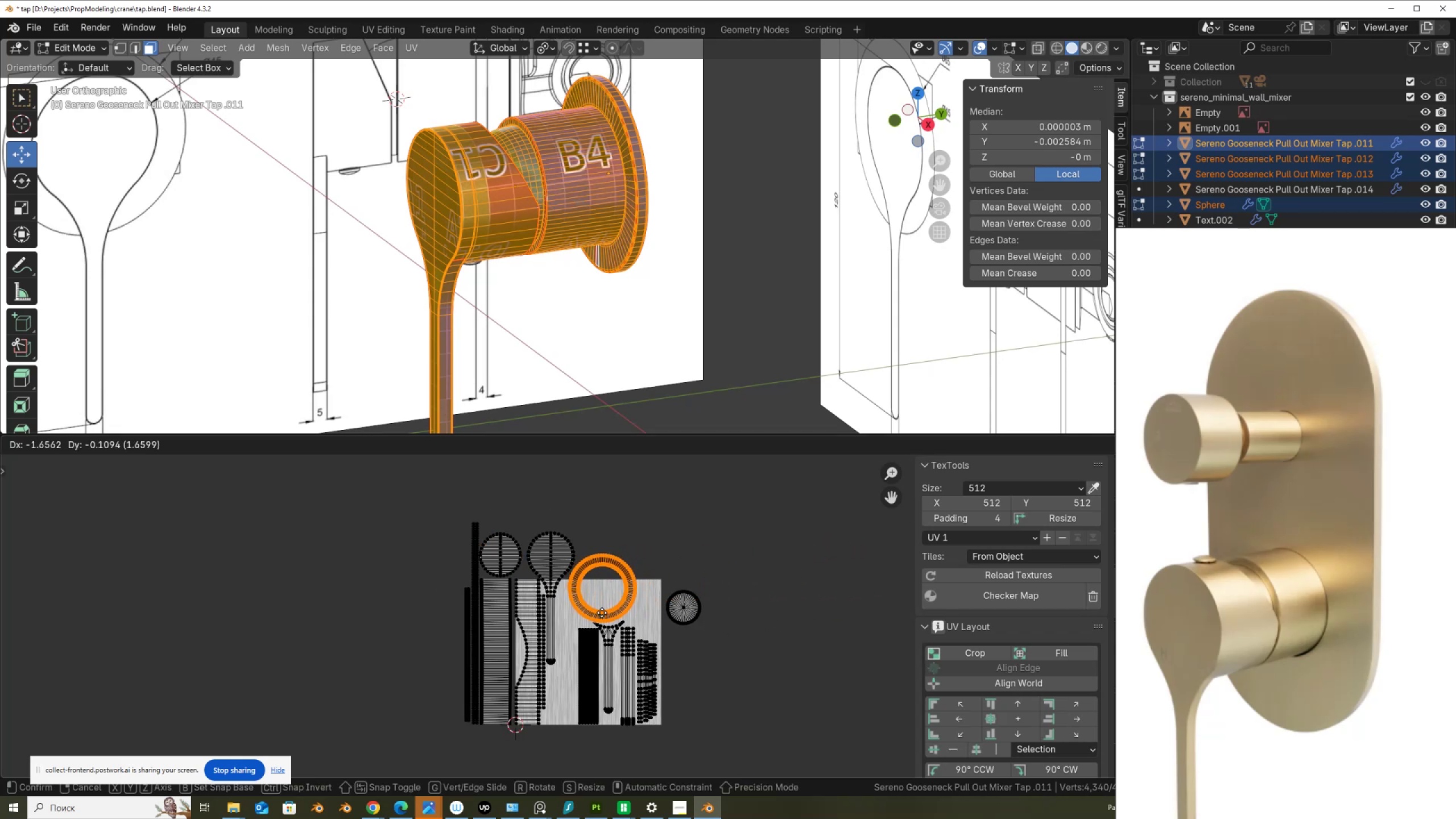 
left_click([603, 611])
 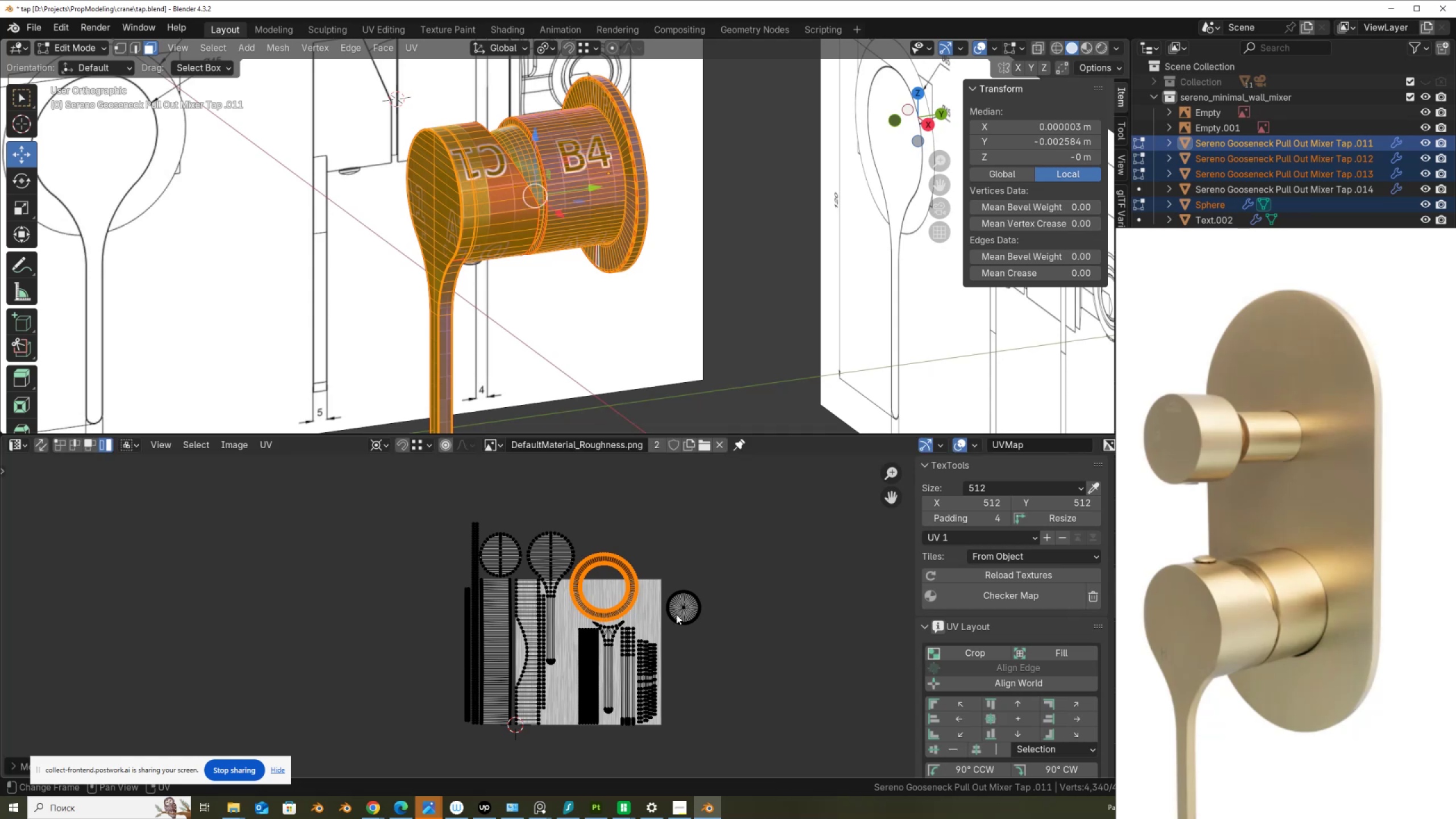 
left_click([677, 614])
 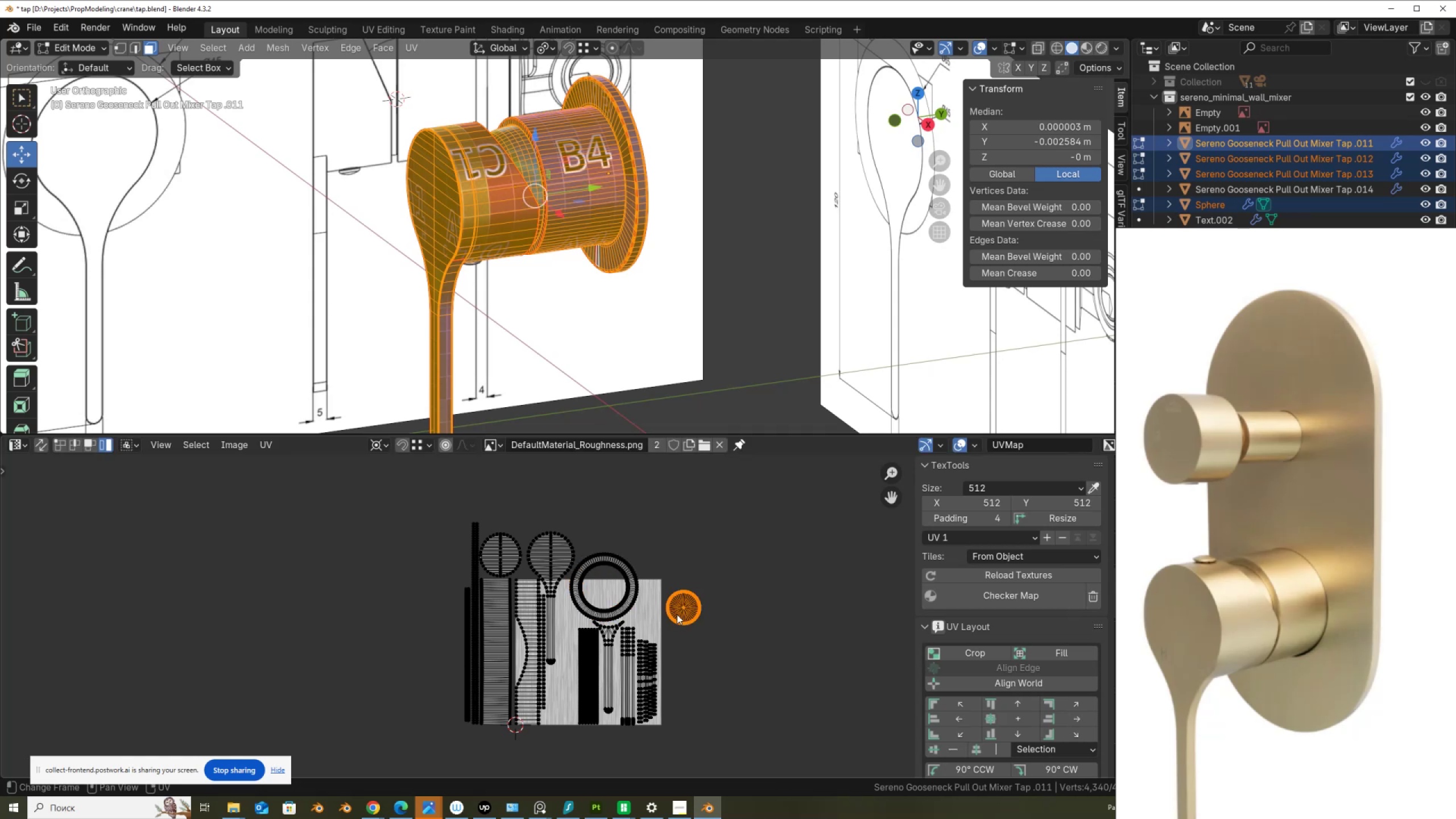 
key(G)
 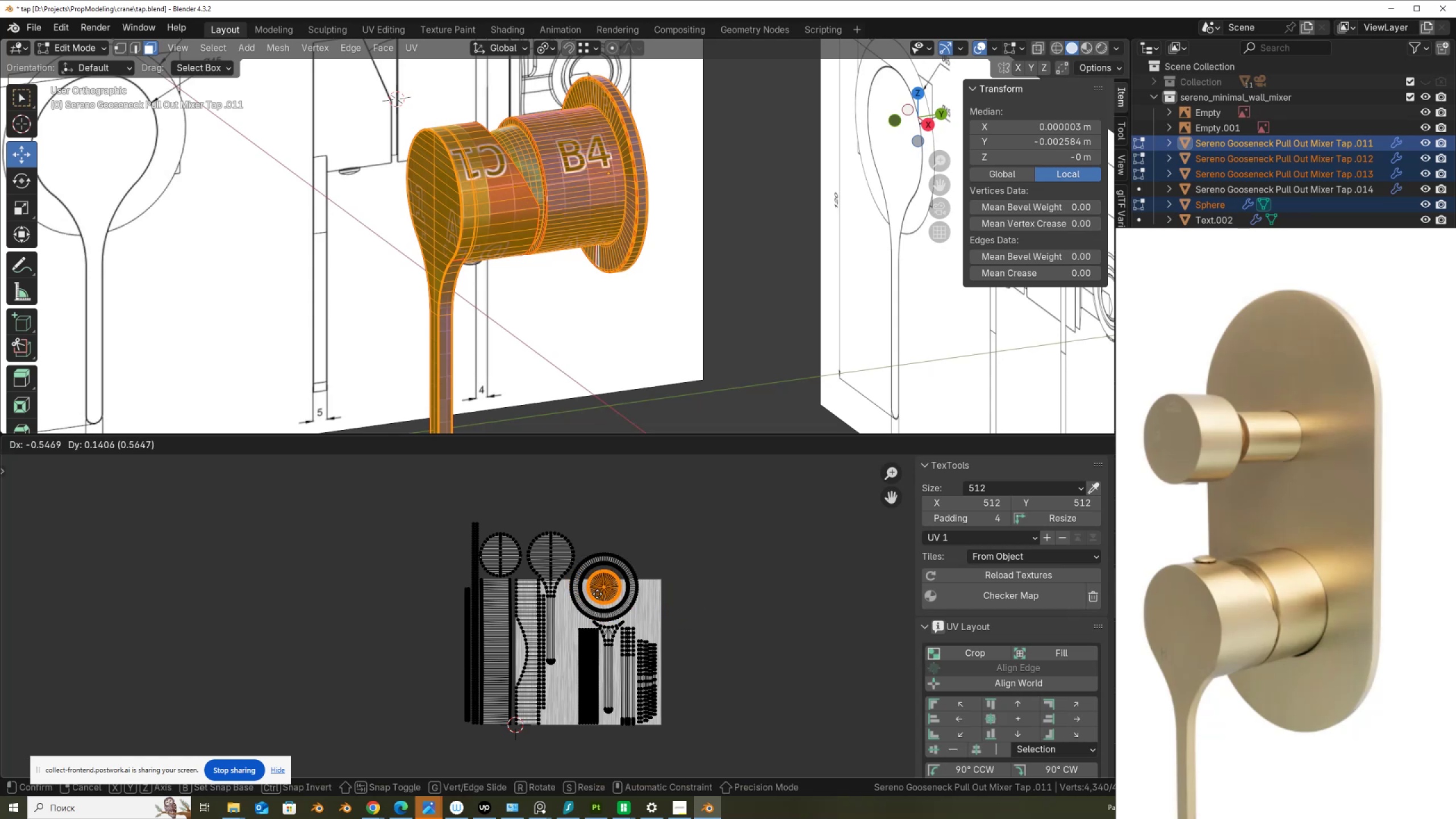 
left_click([597, 594])
 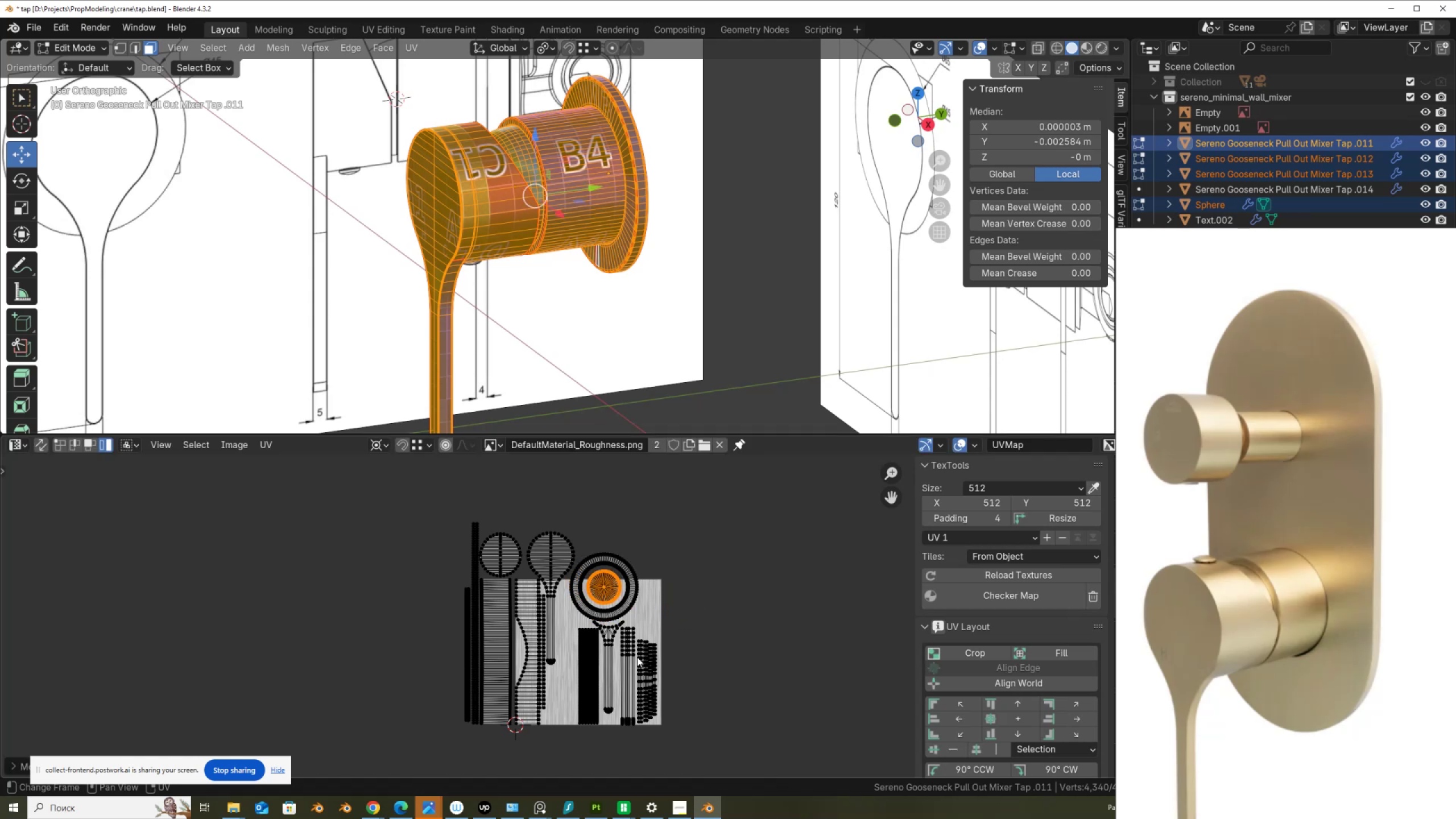 
scroll: coordinate [646, 671], scroll_direction: up, amount: 2.0
 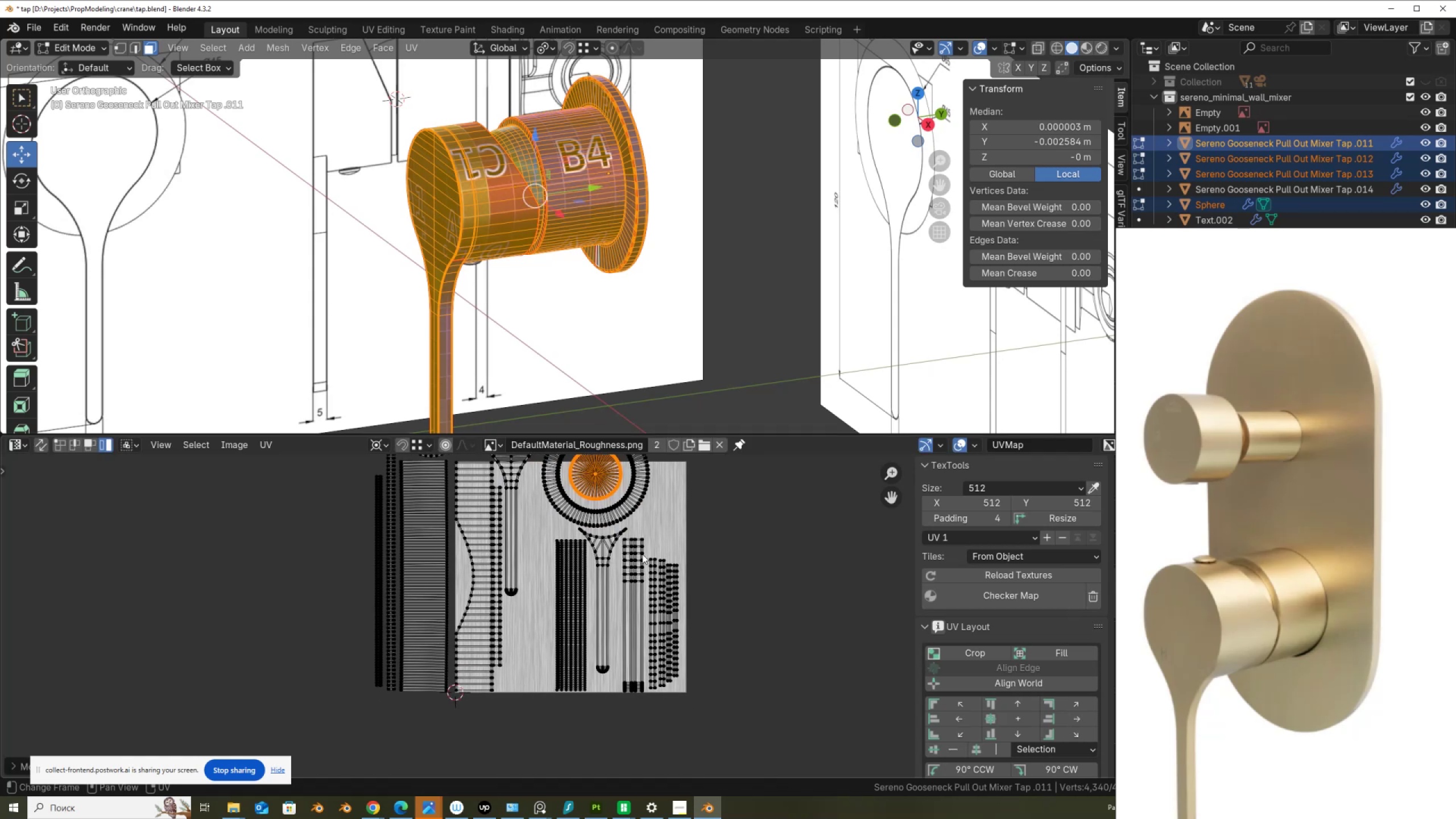 
left_click_drag(start_coordinate=[648, 548], to_coordinate=[719, 715])
 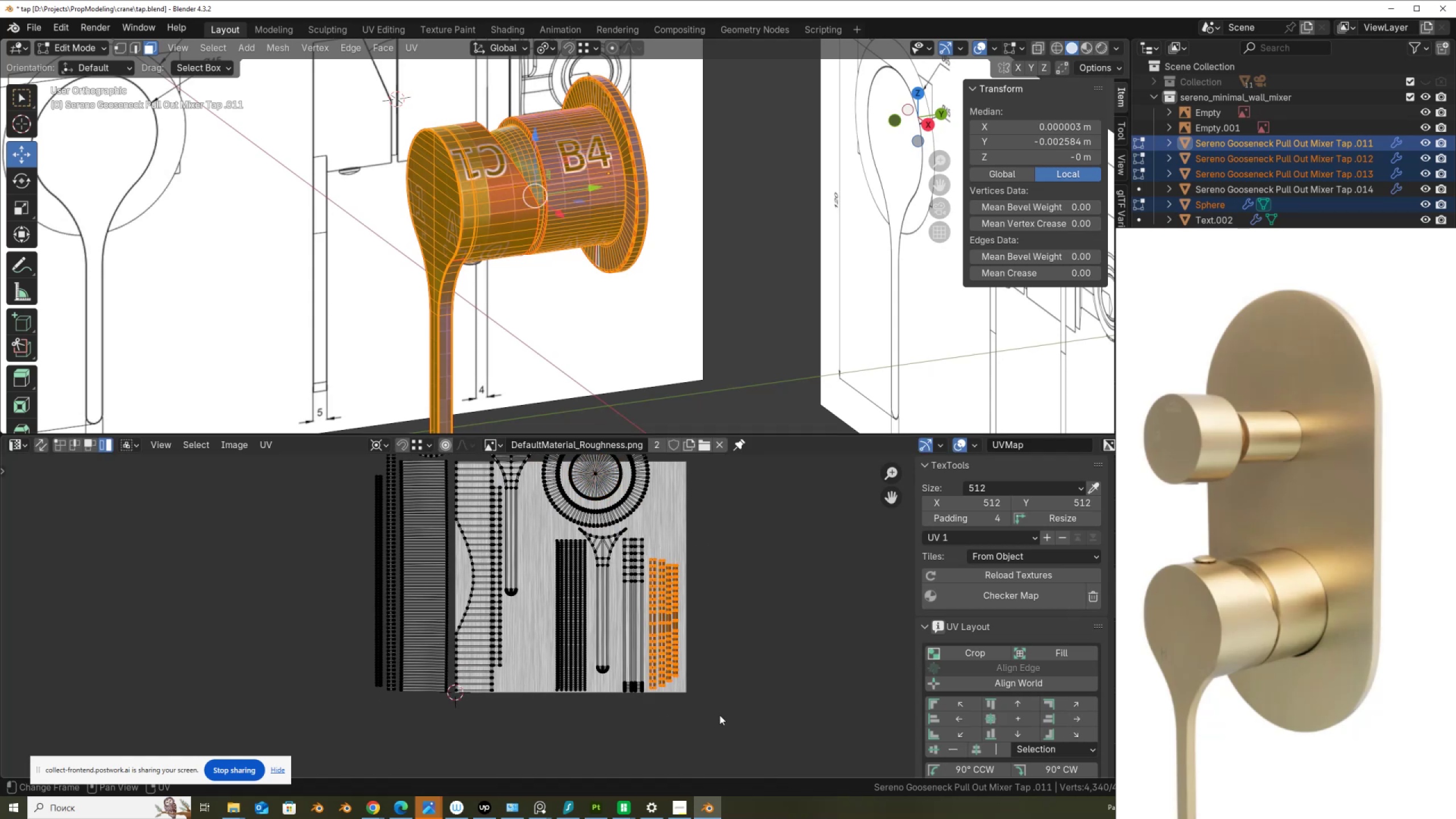 
key(G)
 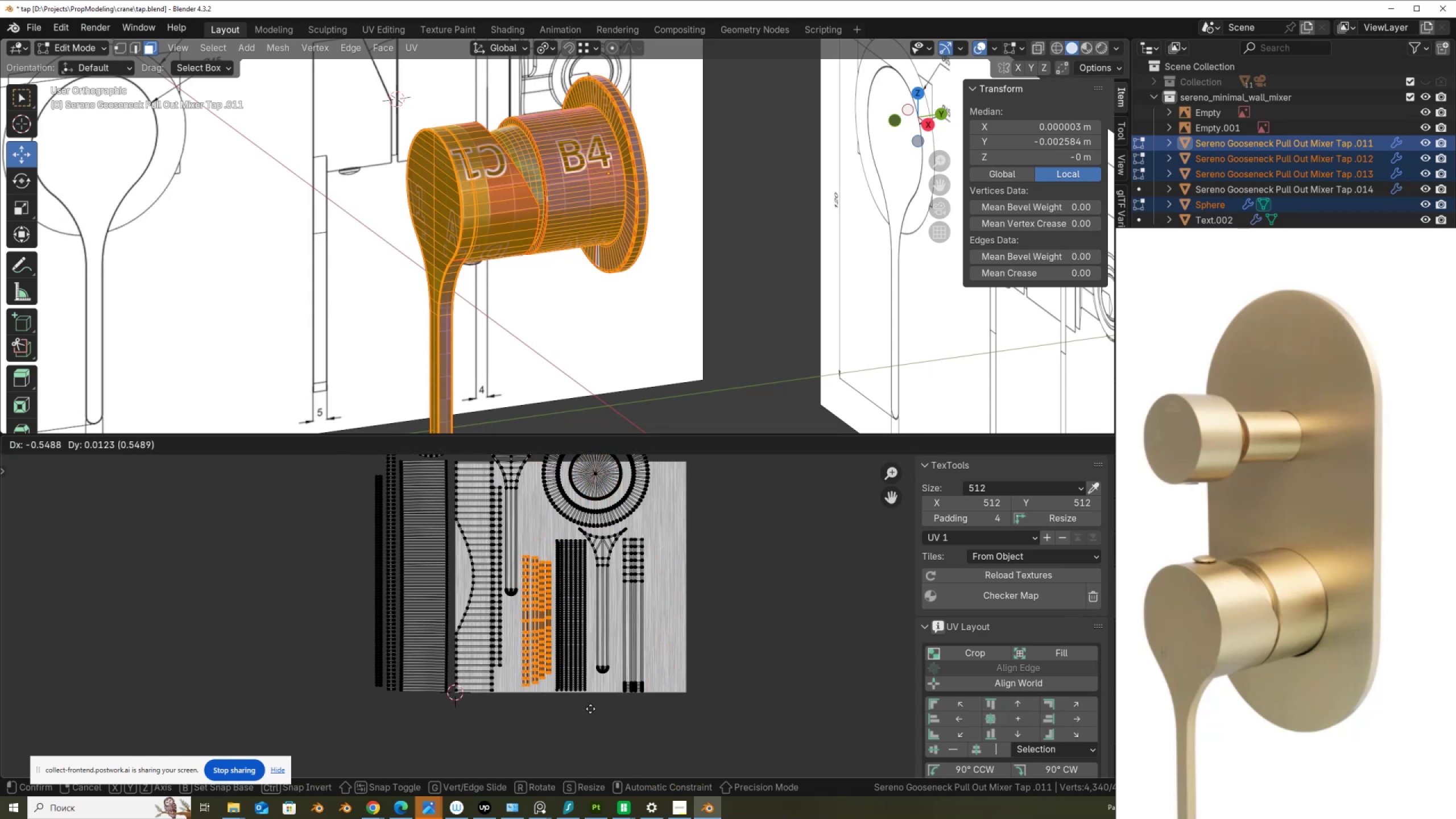 
left_click([592, 709])
 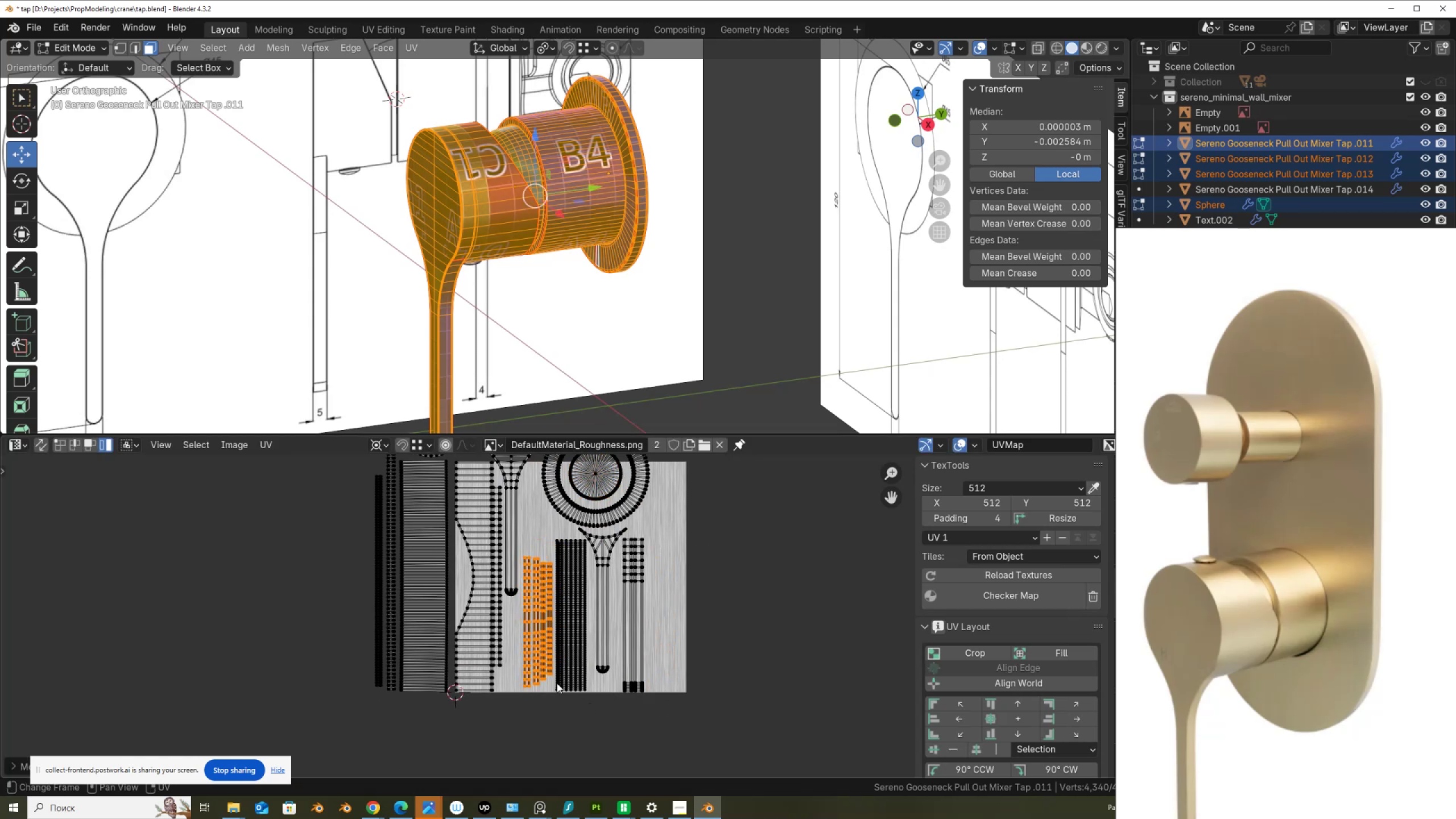 
scroll: coordinate [530, 667], scroll_direction: down, amount: 3.0
 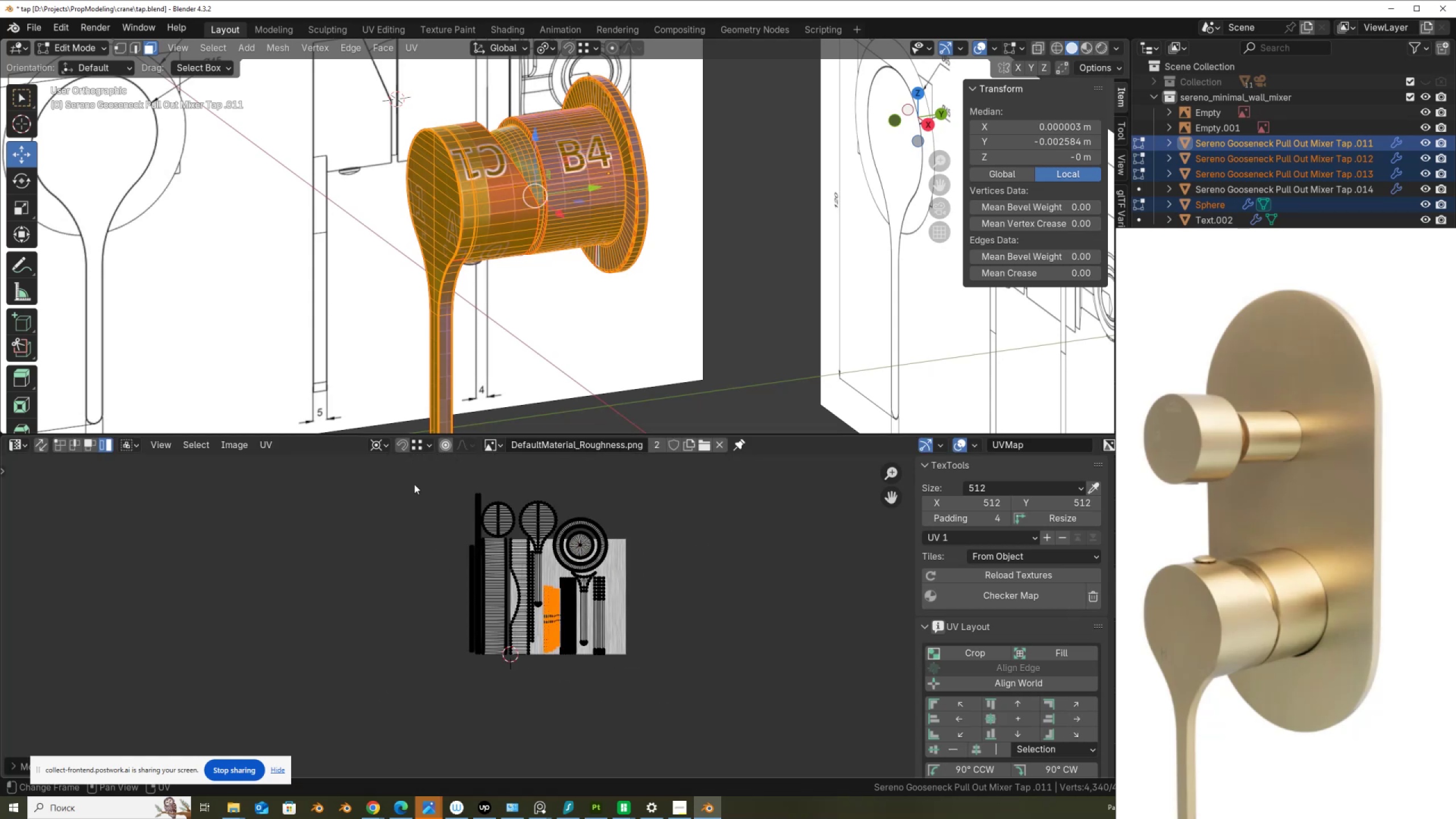 
left_click_drag(start_coordinate=[418, 472], to_coordinate=[654, 680])
 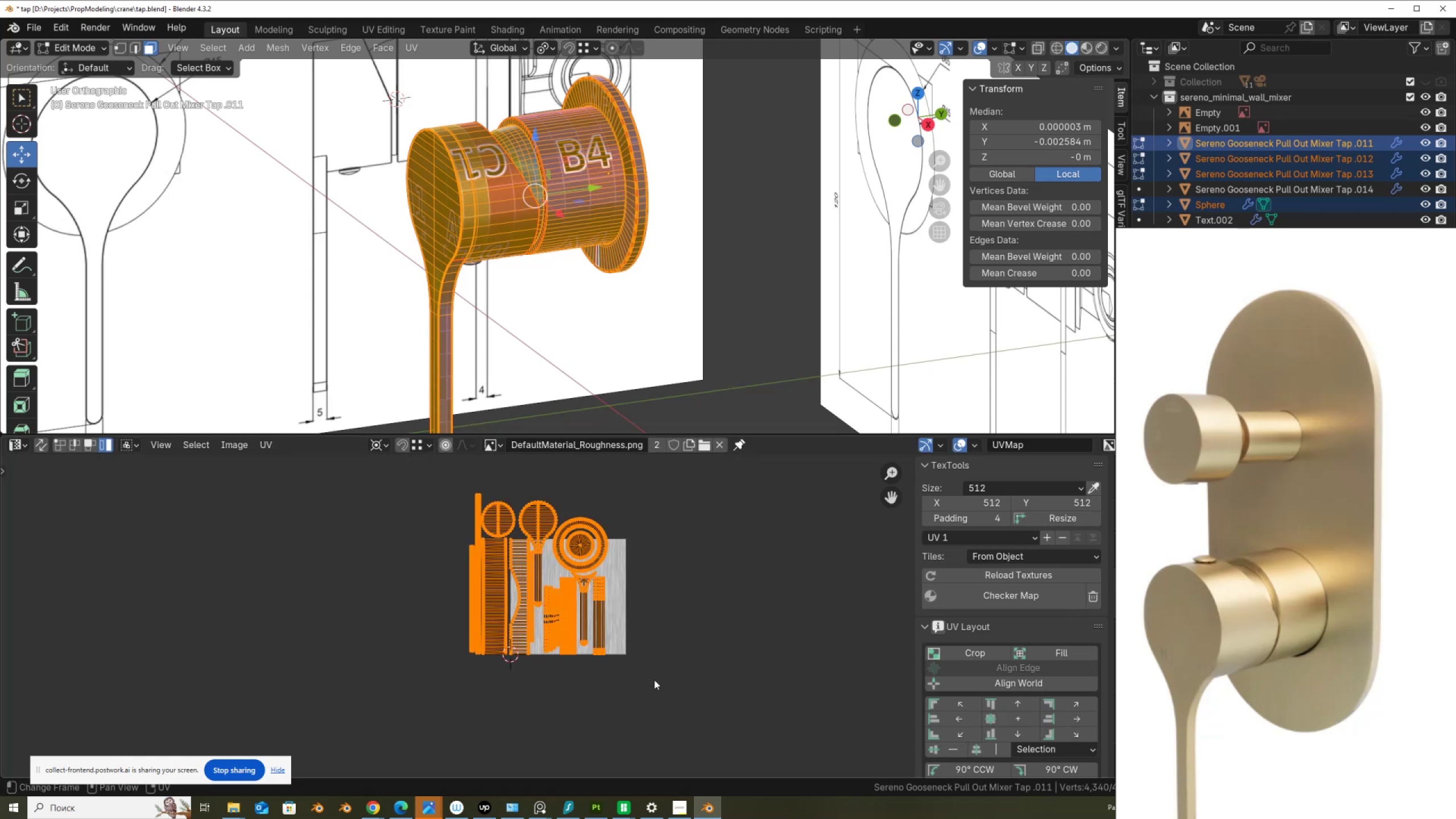 
scroll: coordinate [530, 659], scroll_direction: up, amount: 4.0
 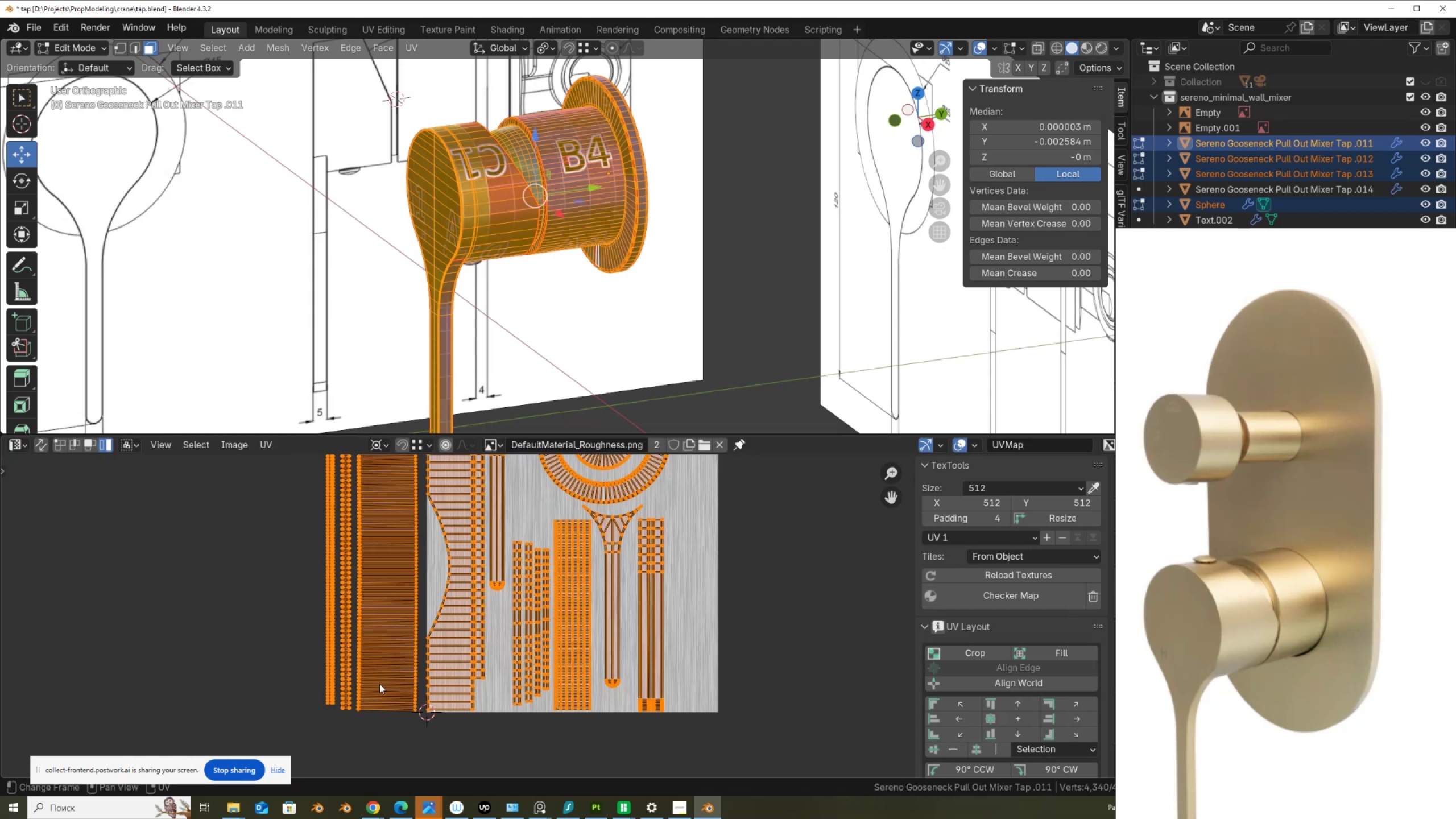 
scroll: coordinate [448, 675], scroll_direction: down, amount: 3.0
 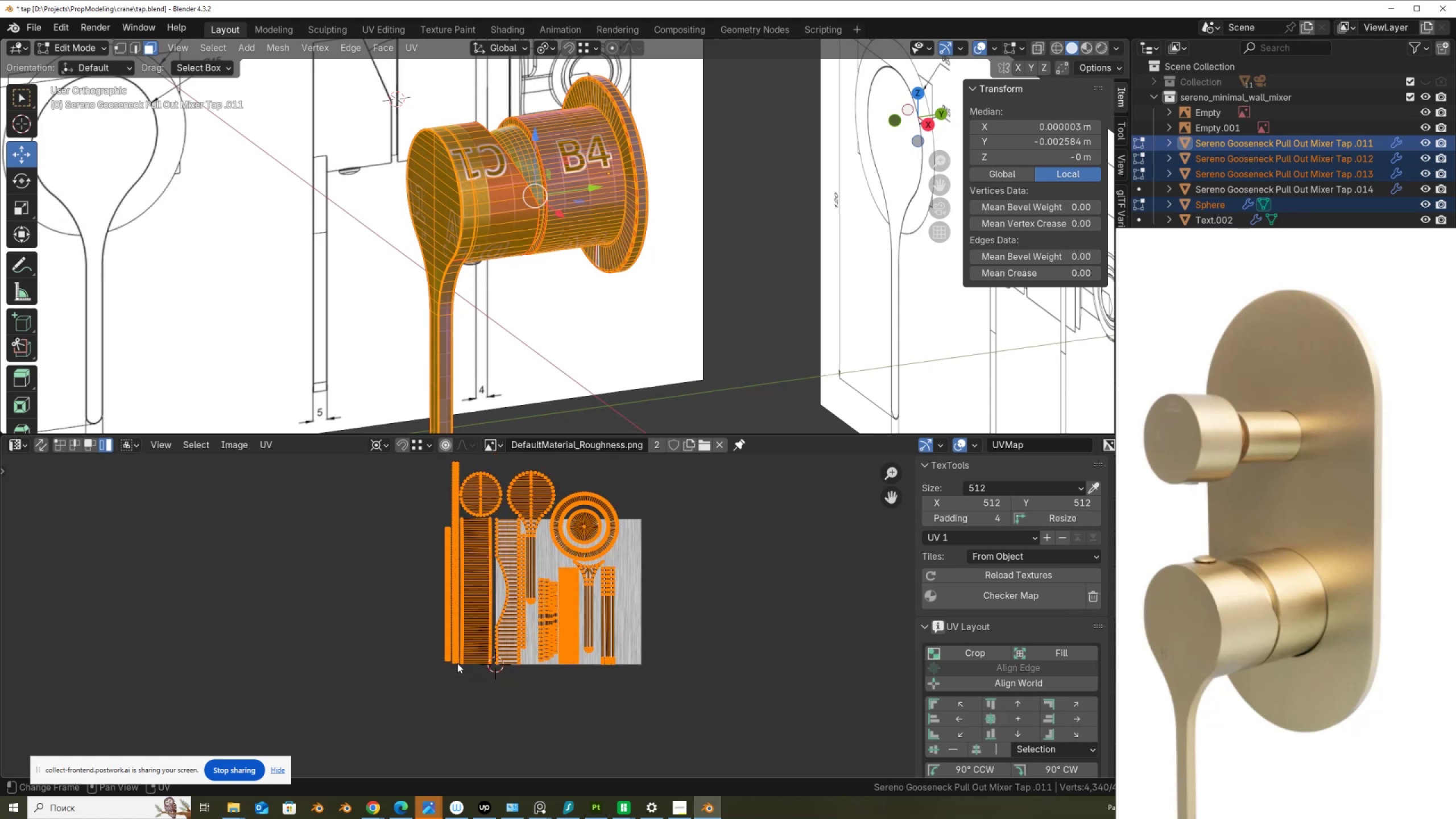 
type(gx)
 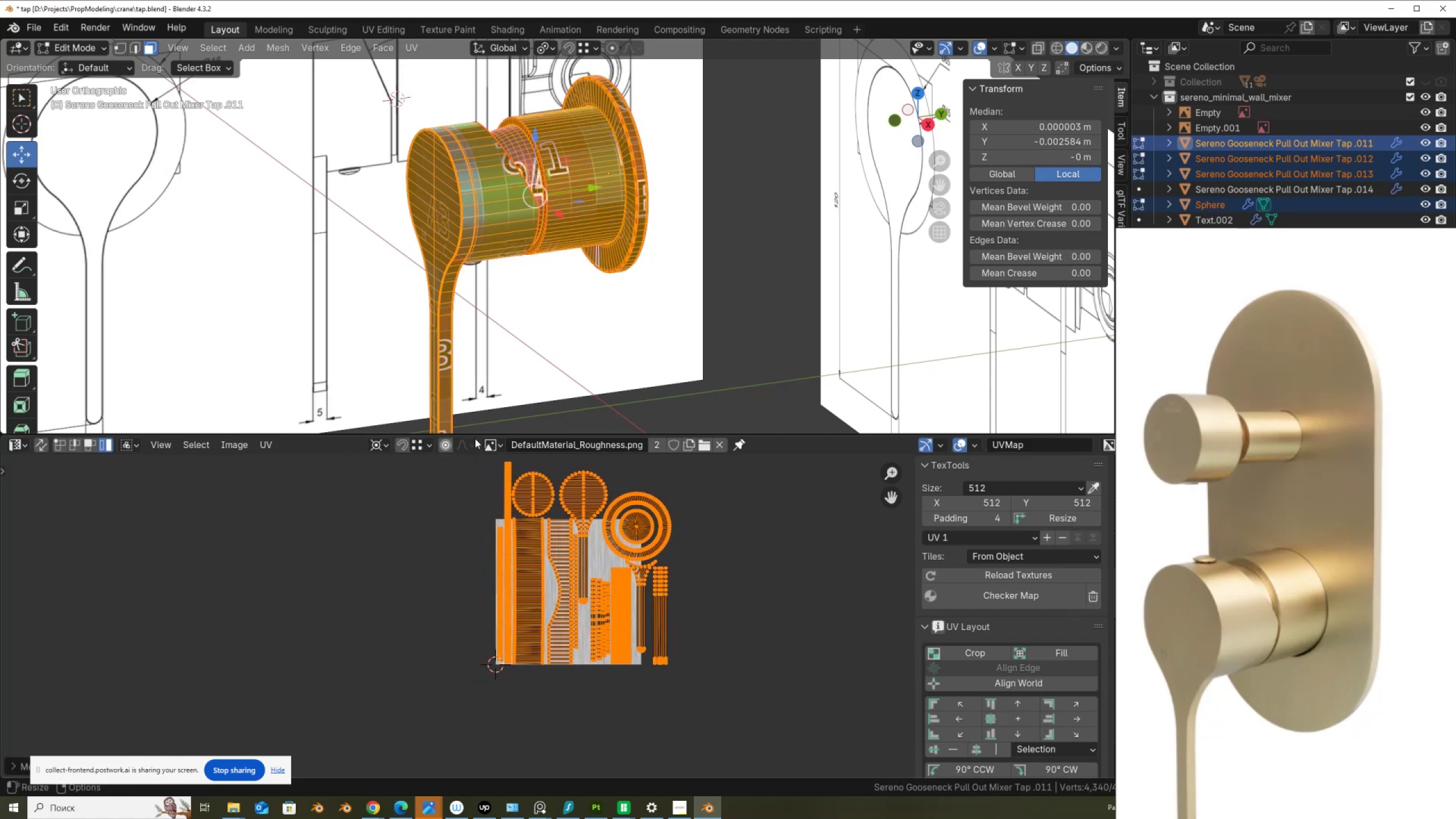 
key(S)
 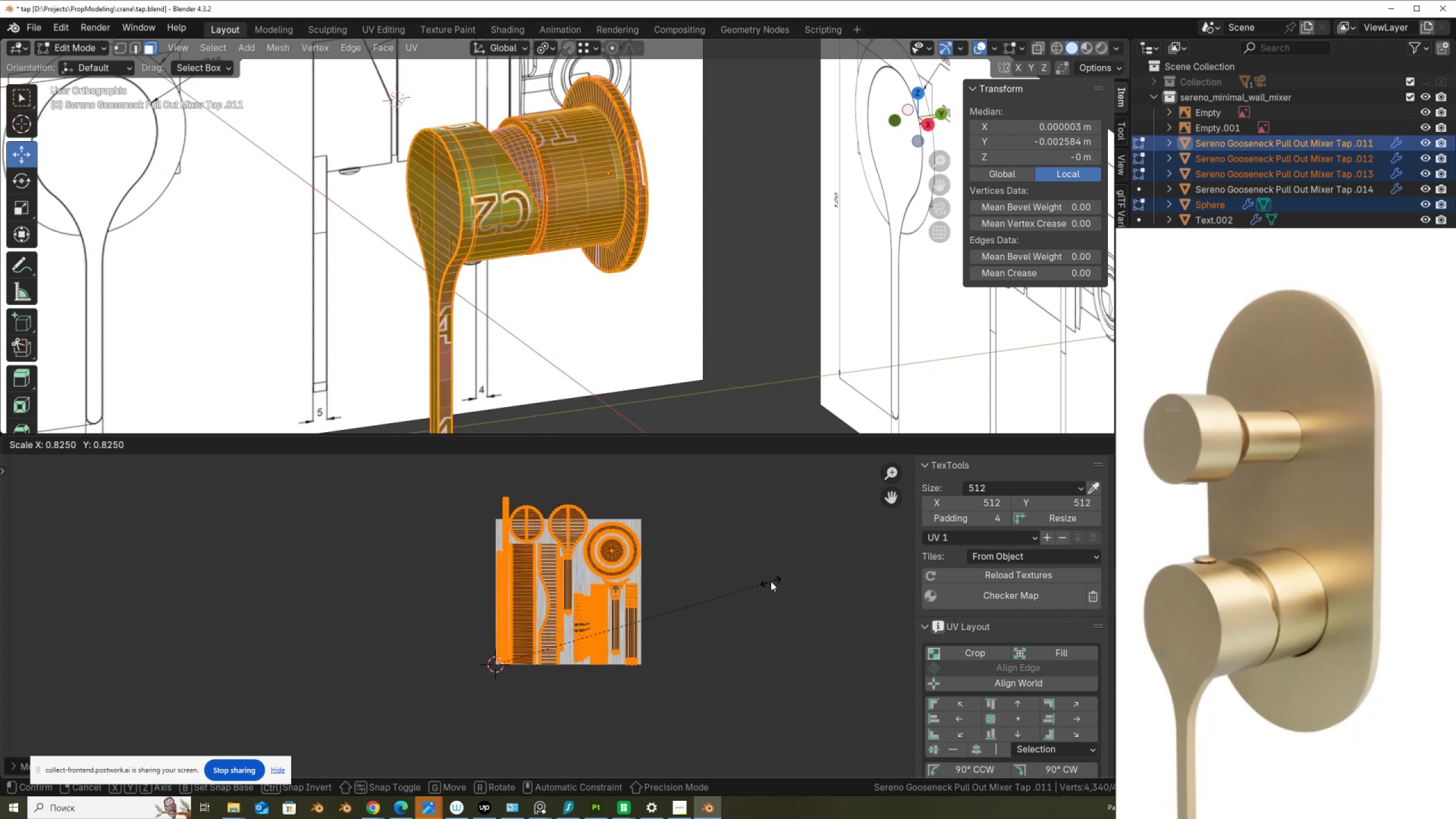 
wait(14.53)
 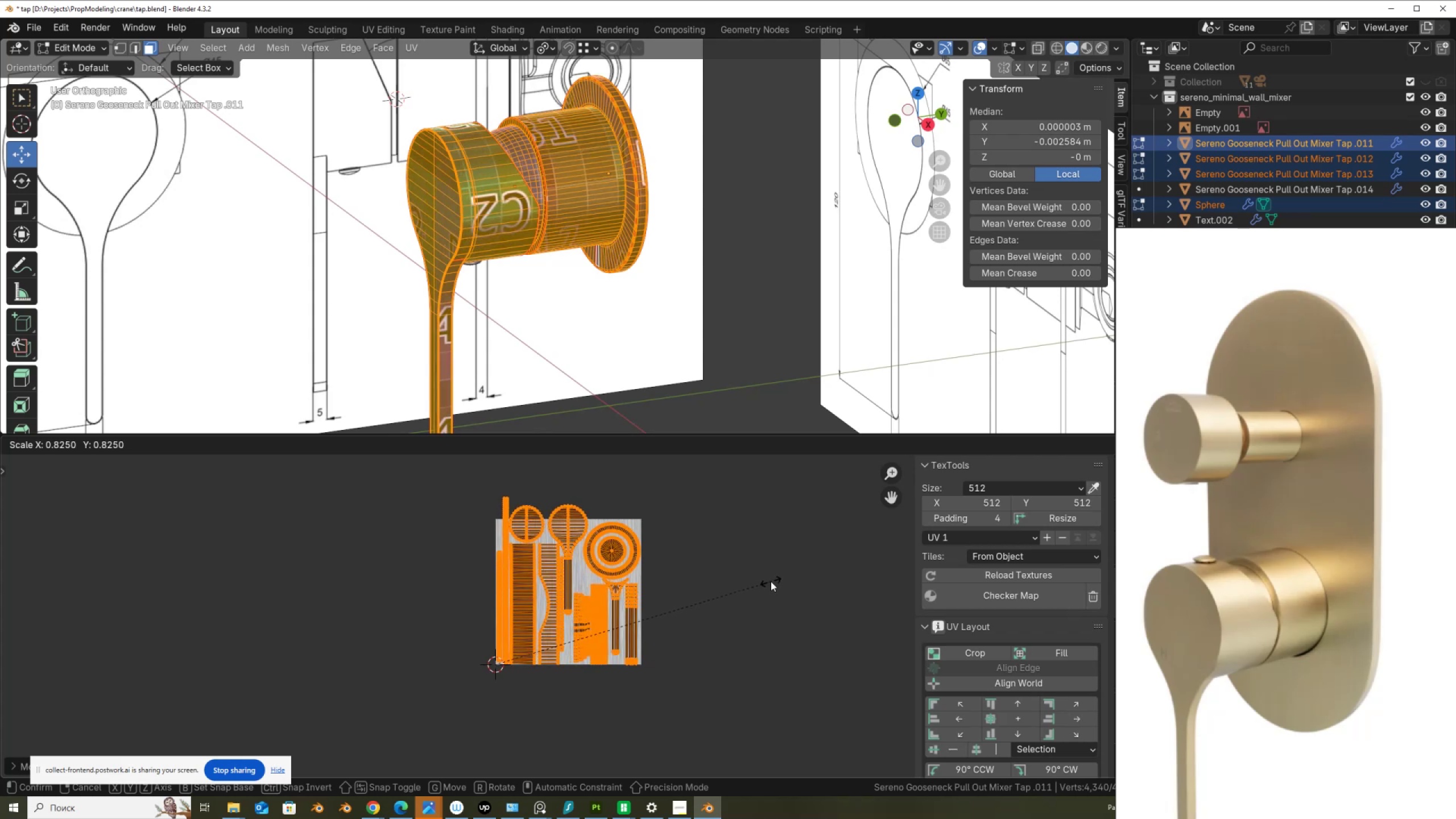 
left_click([772, 594])
 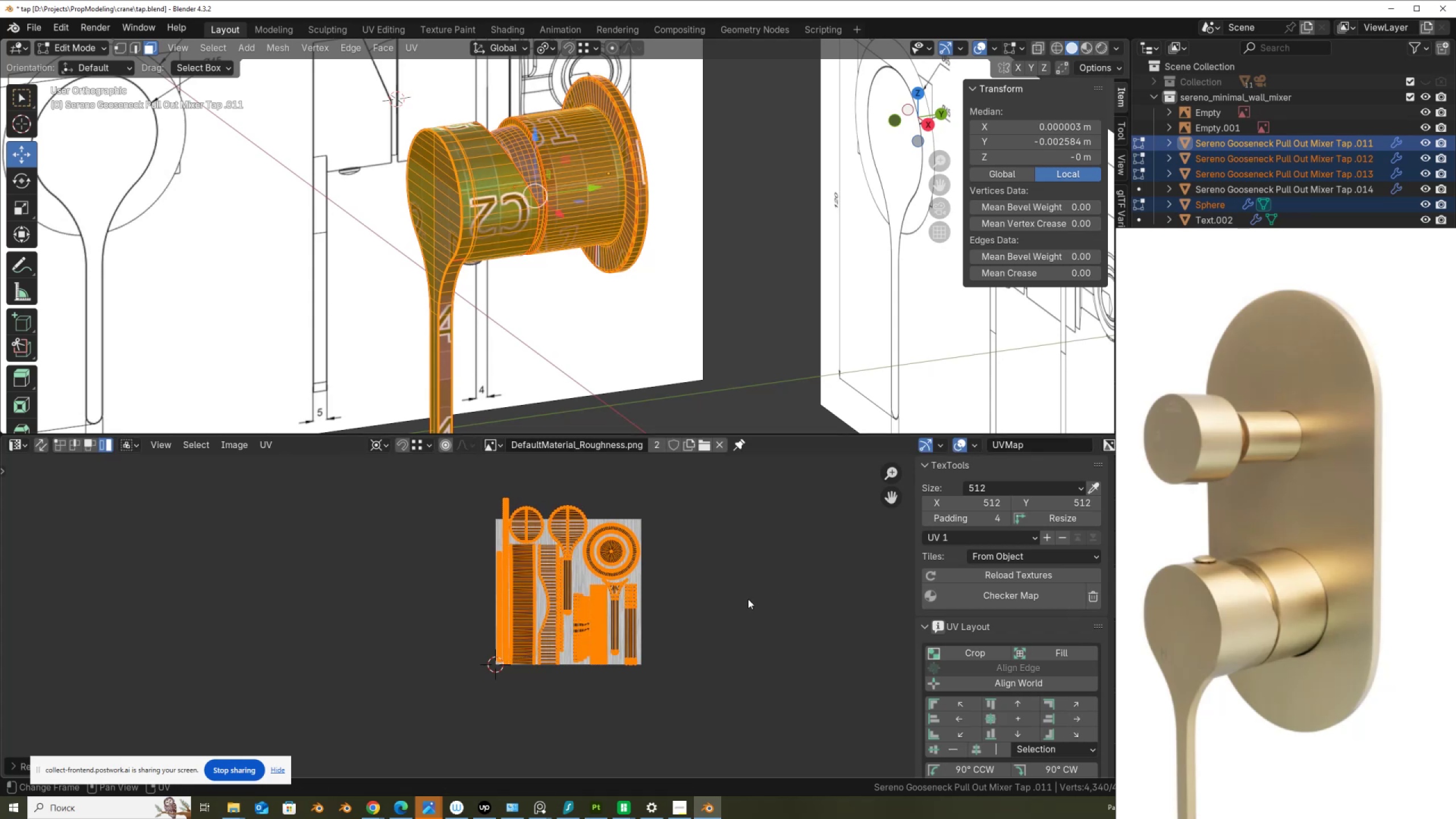 
scroll: coordinate [609, 541], scroll_direction: up, amount: 2.0
 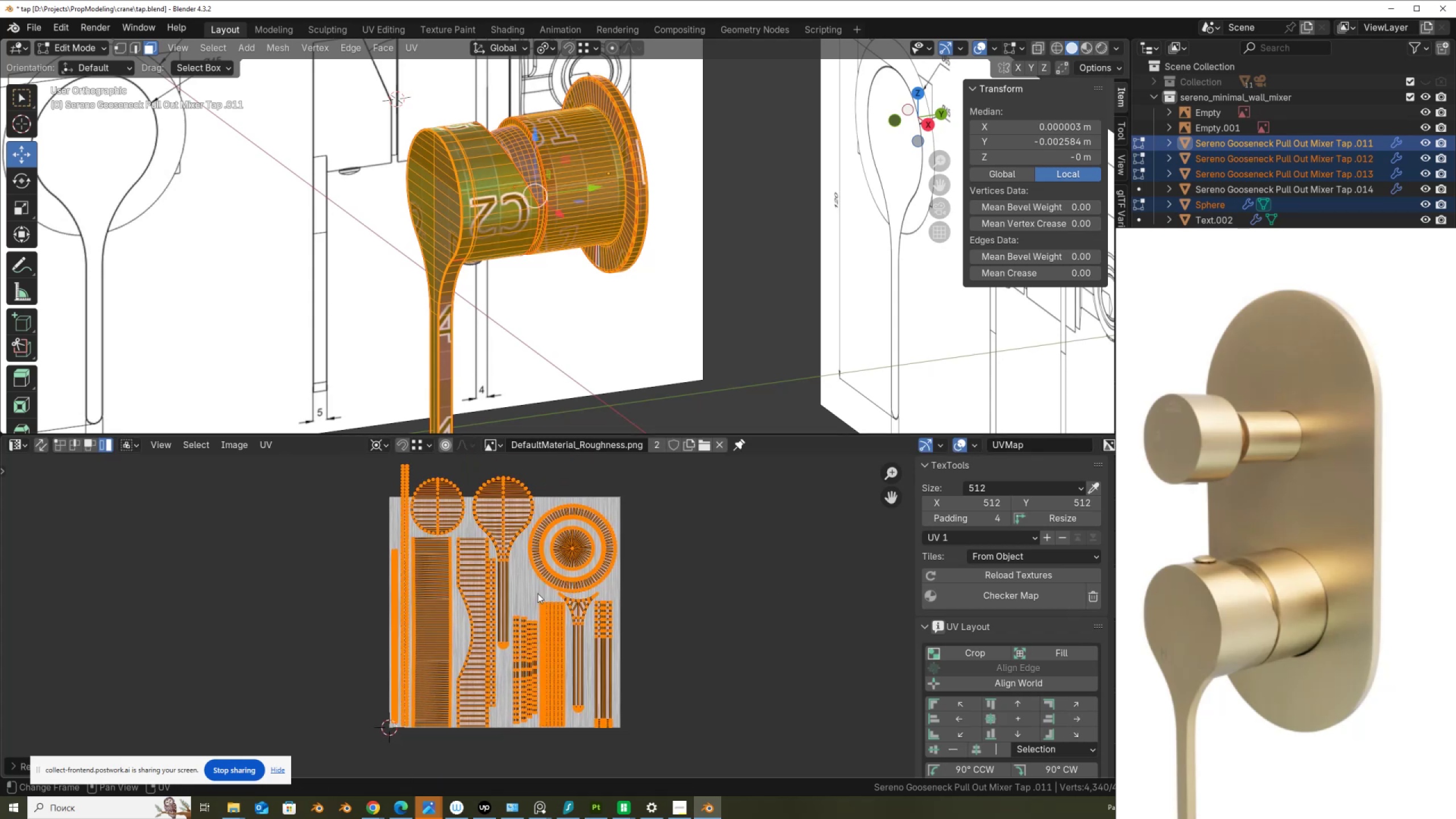 
scroll: coordinate [537, 593], scroll_direction: none, amount: 0.0
 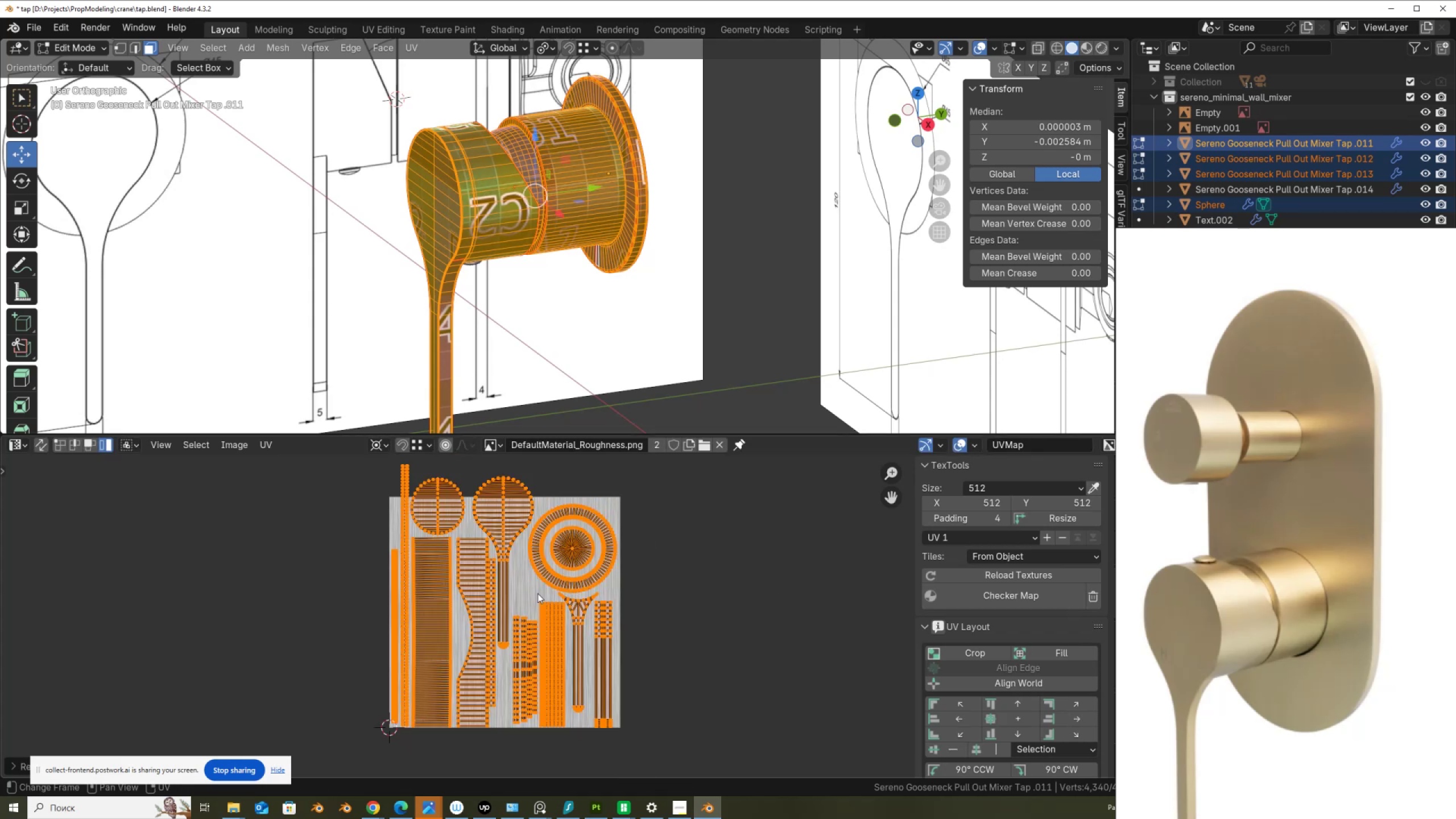 
left_click([433, 511])
 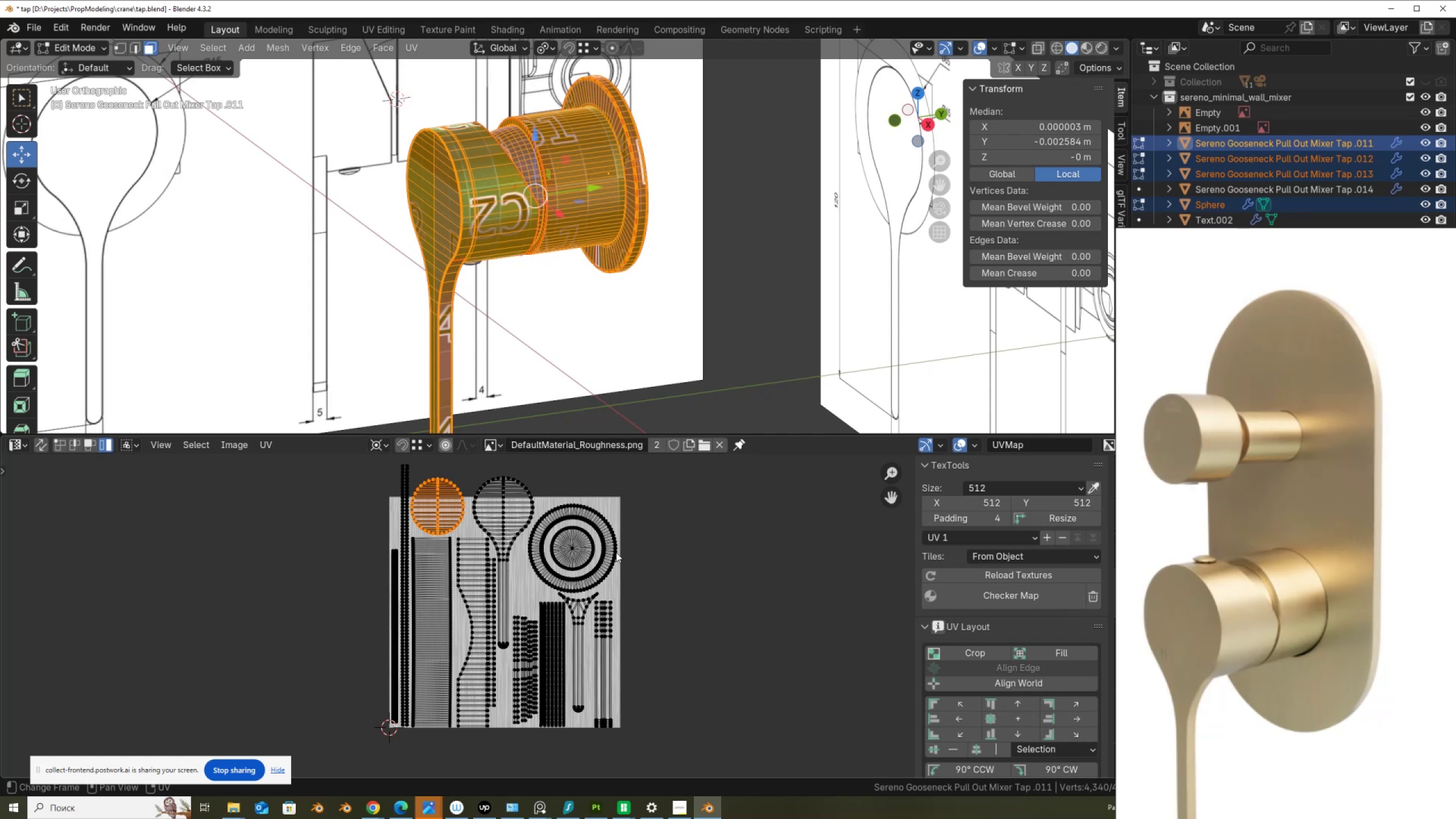 
left_click([567, 554])
 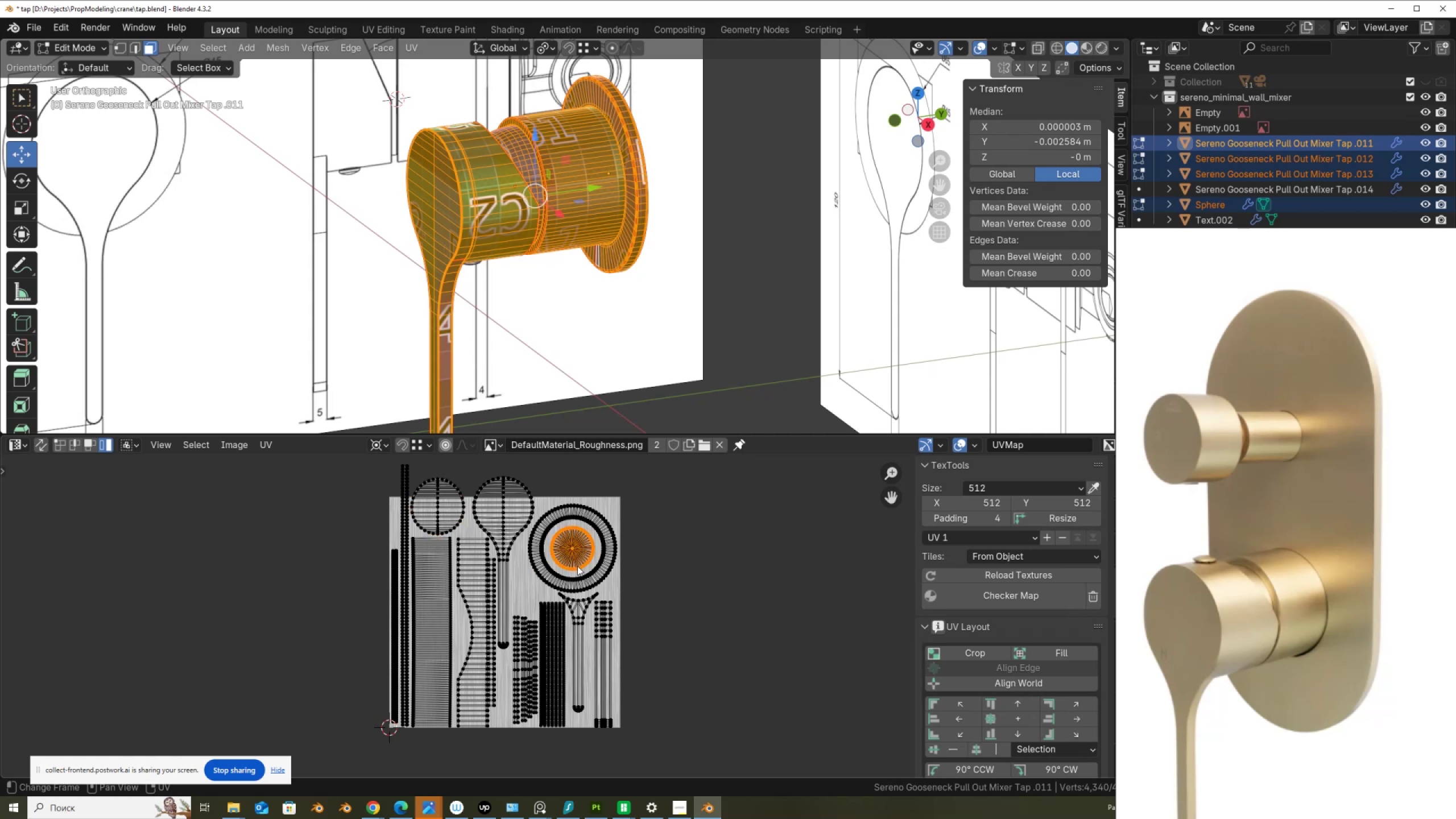 
key(G)
 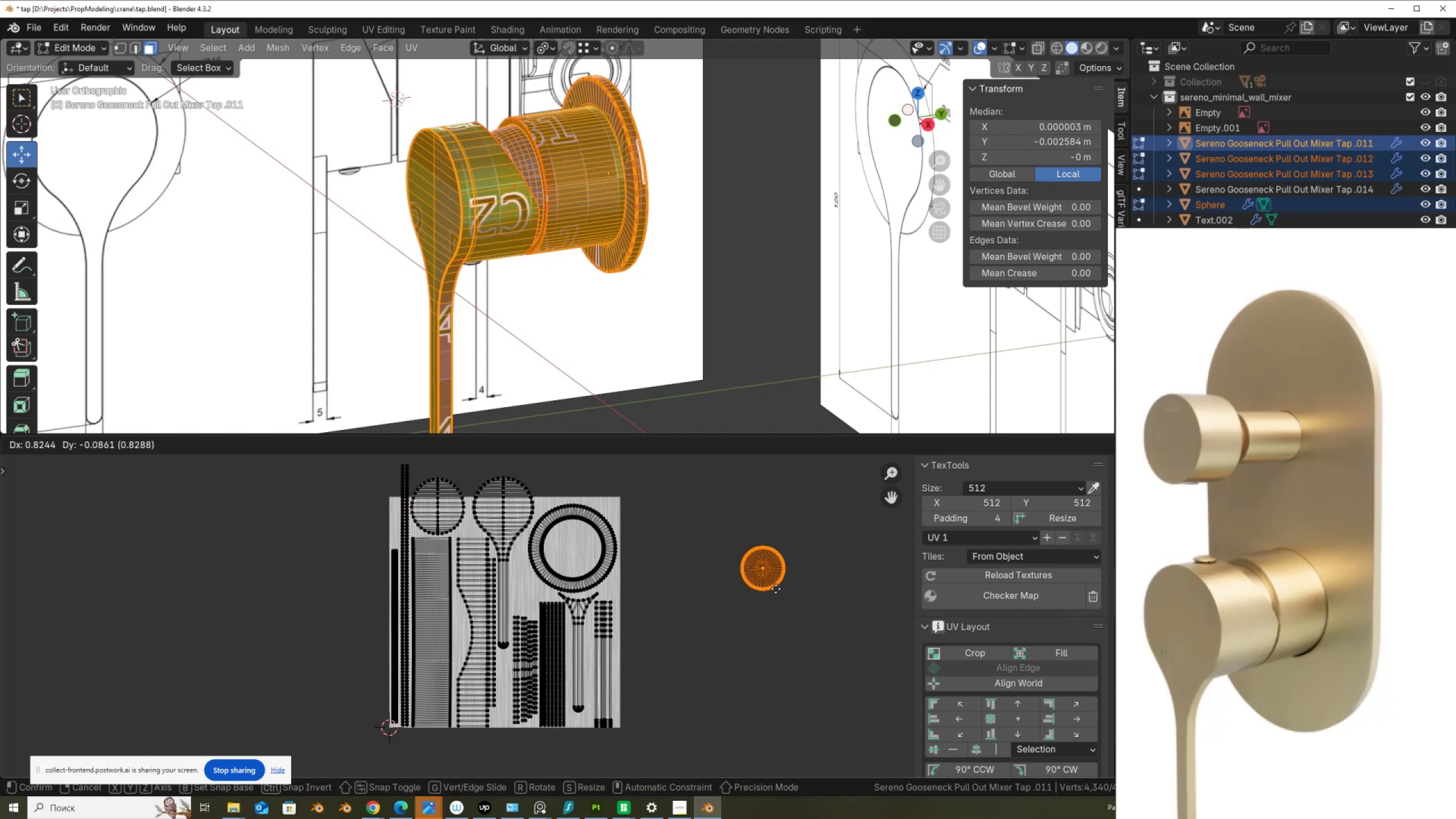 
left_click([777, 590])
 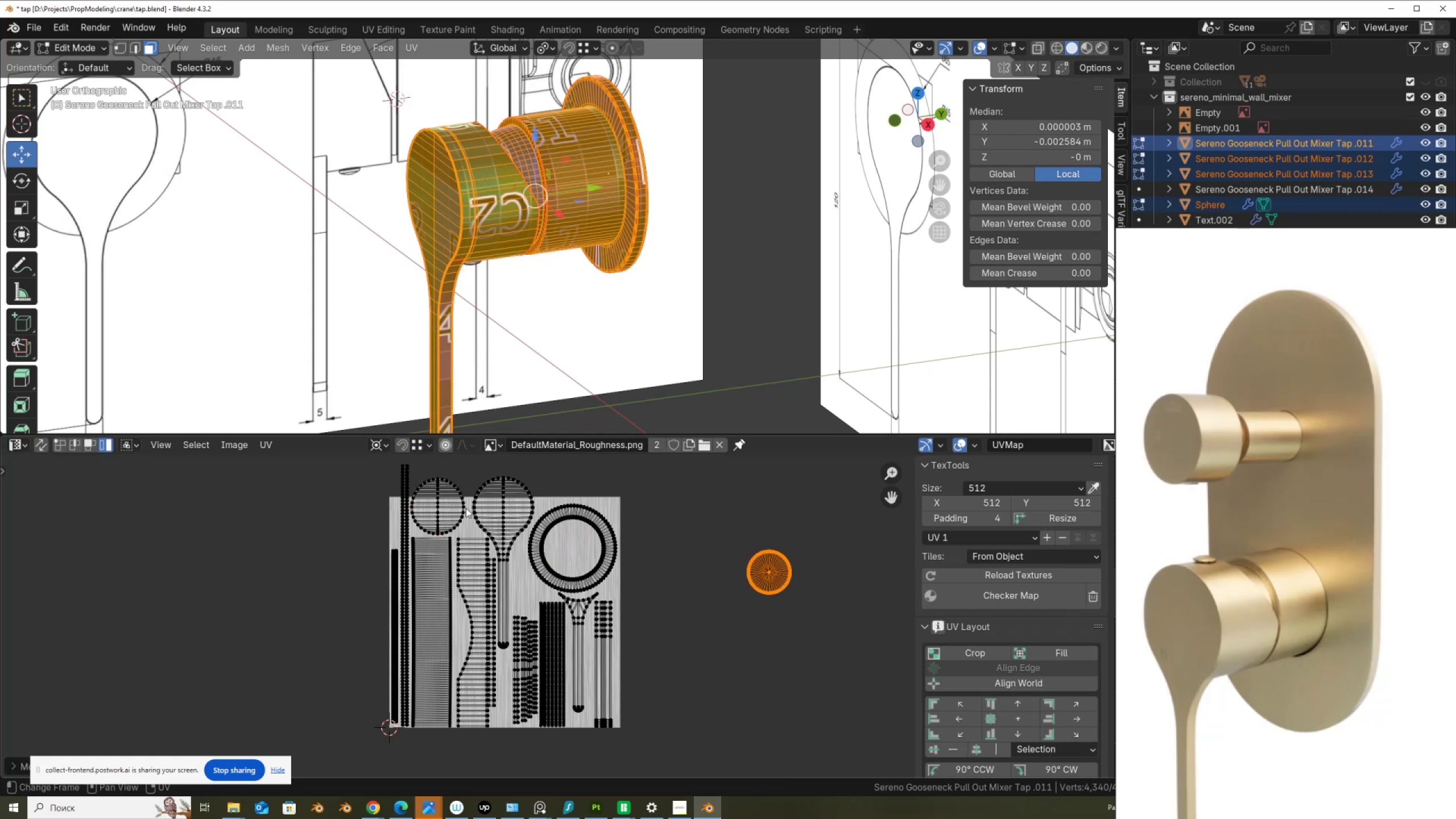 
left_click([446, 508])
 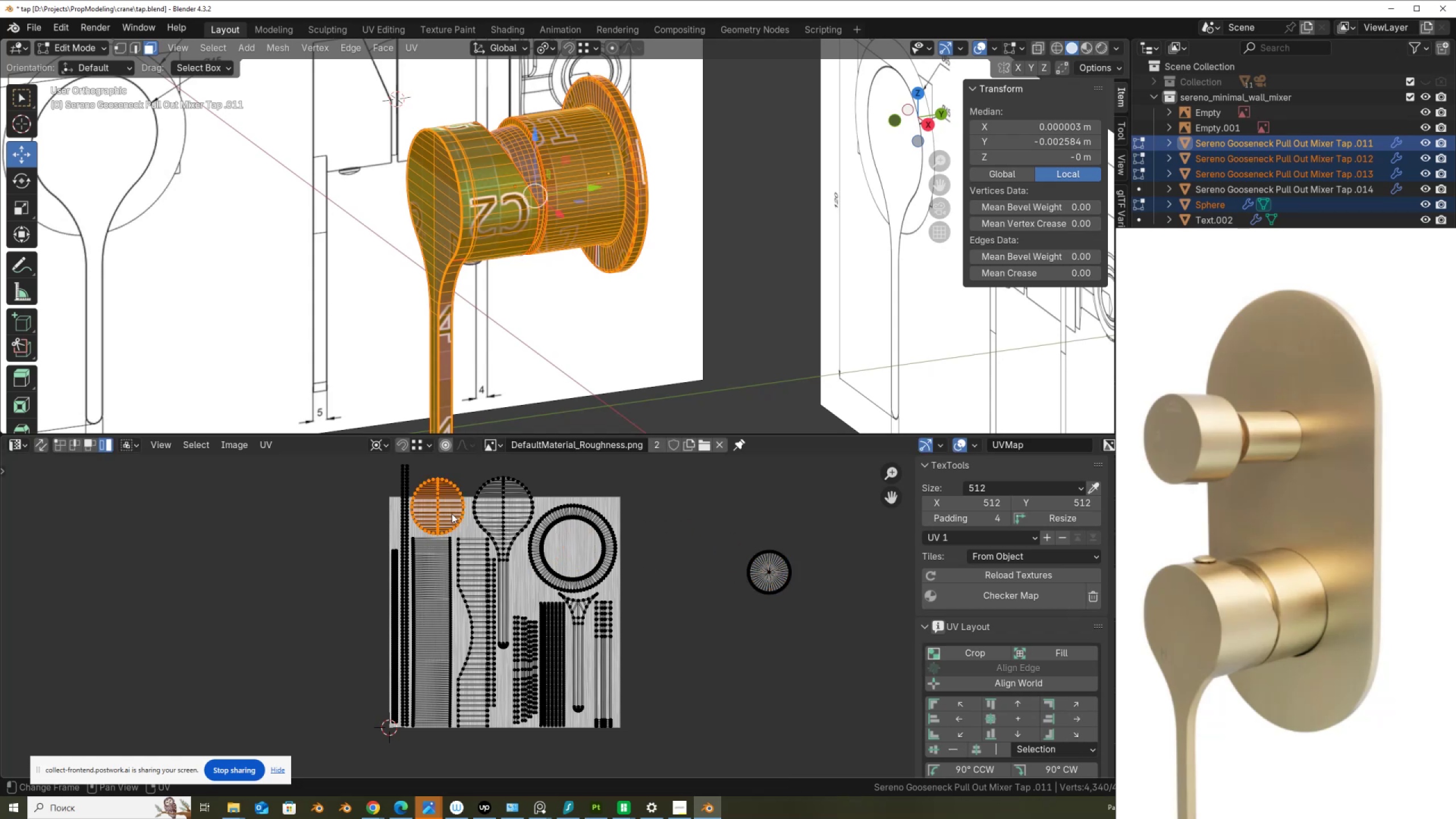 
key(G)
 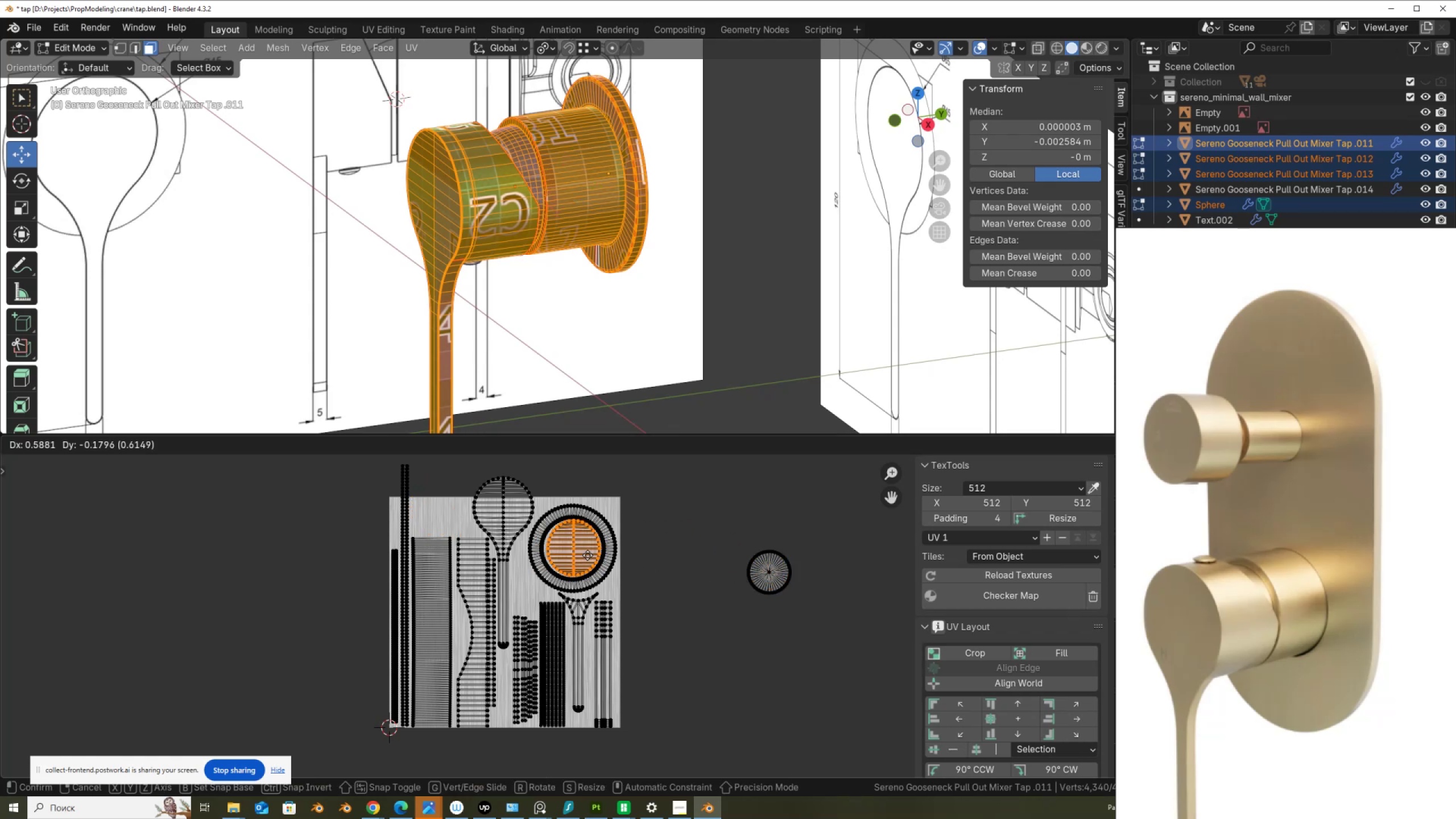 
left_click([588, 555])
 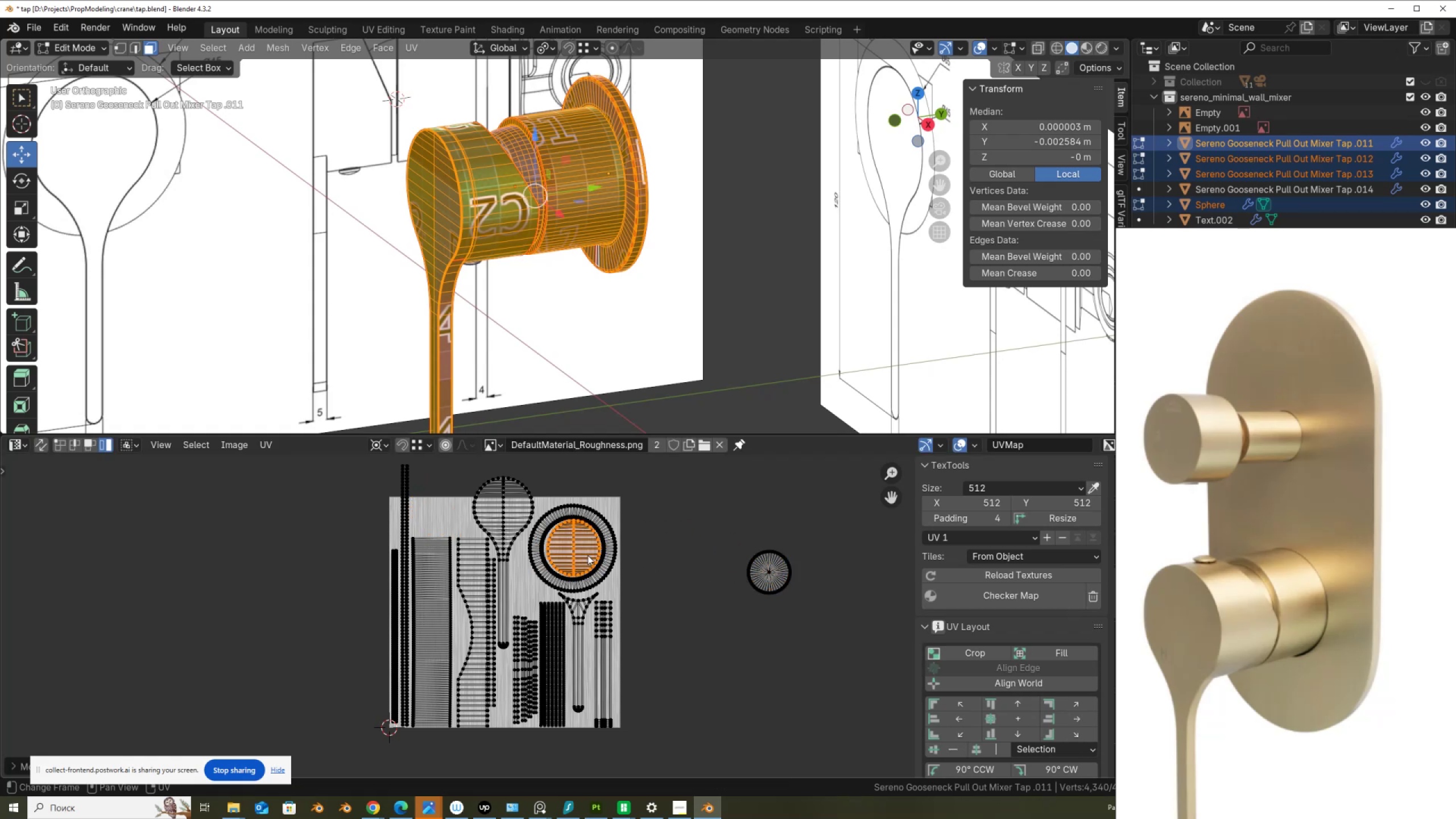 
scroll: coordinate [588, 555], scroll_direction: up, amount: 4.0
 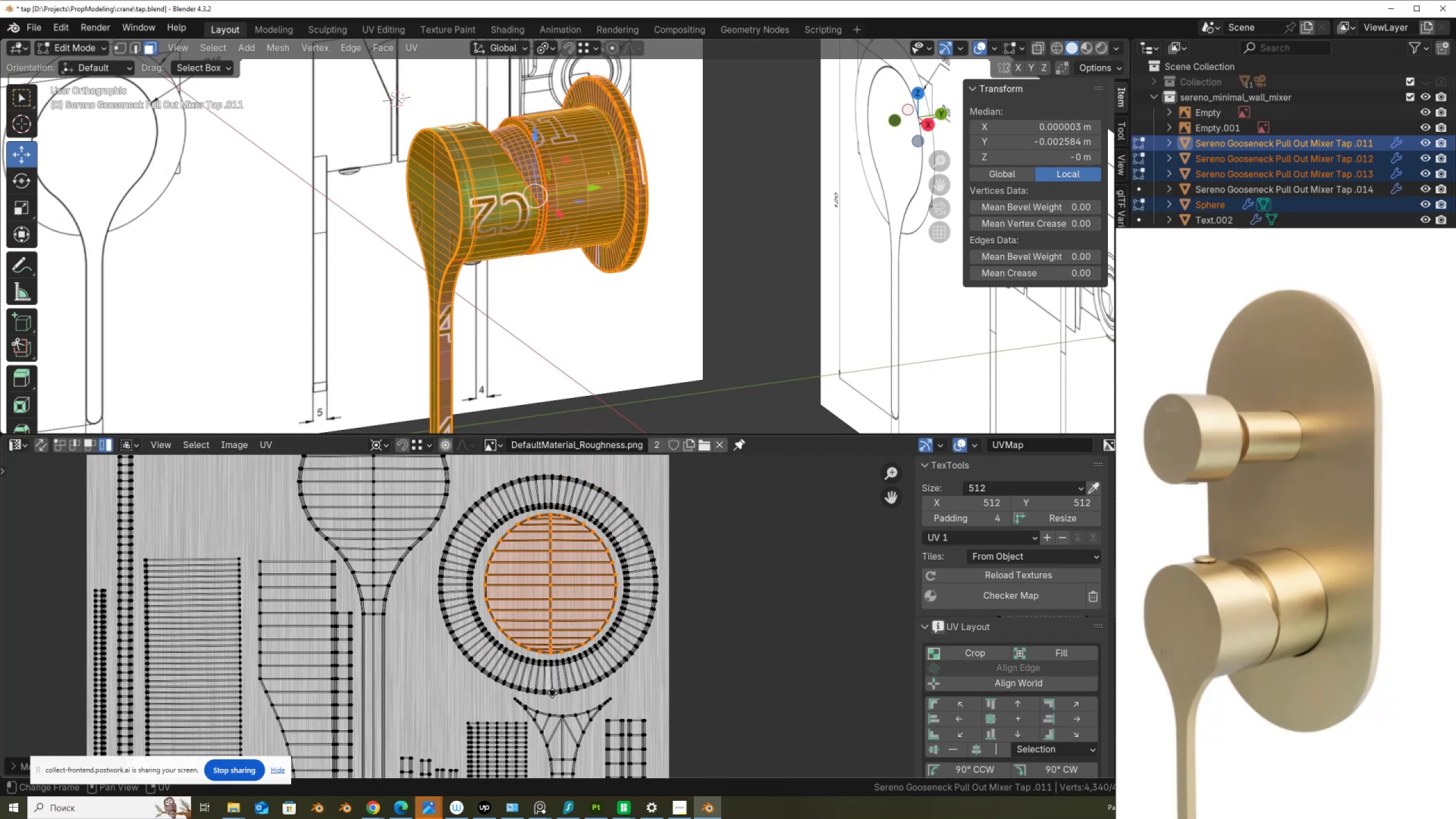 
key(G)
 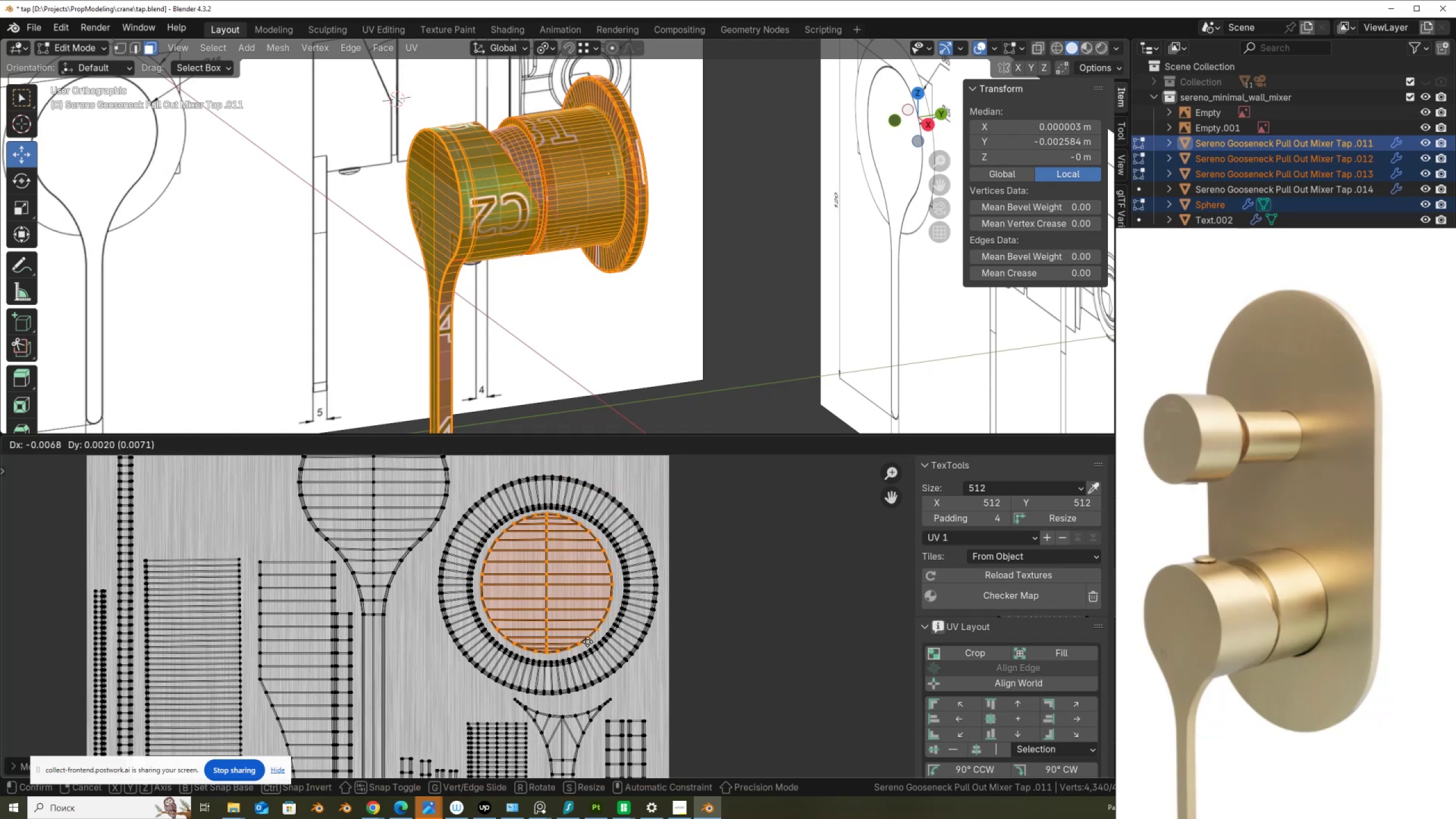 
left_click([588, 642])
 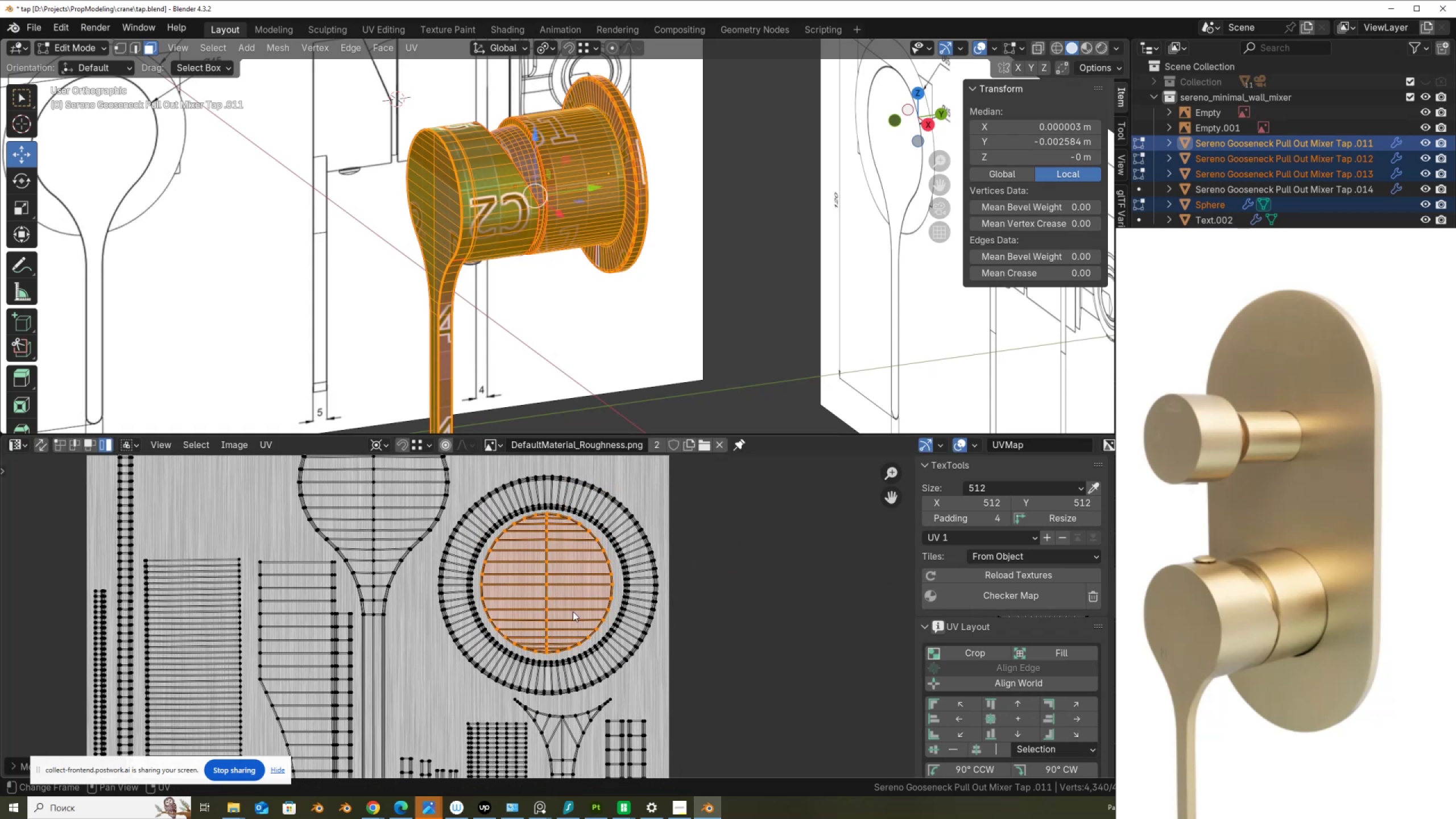 
scroll: coordinate [557, 593], scroll_direction: down, amount: 3.0
 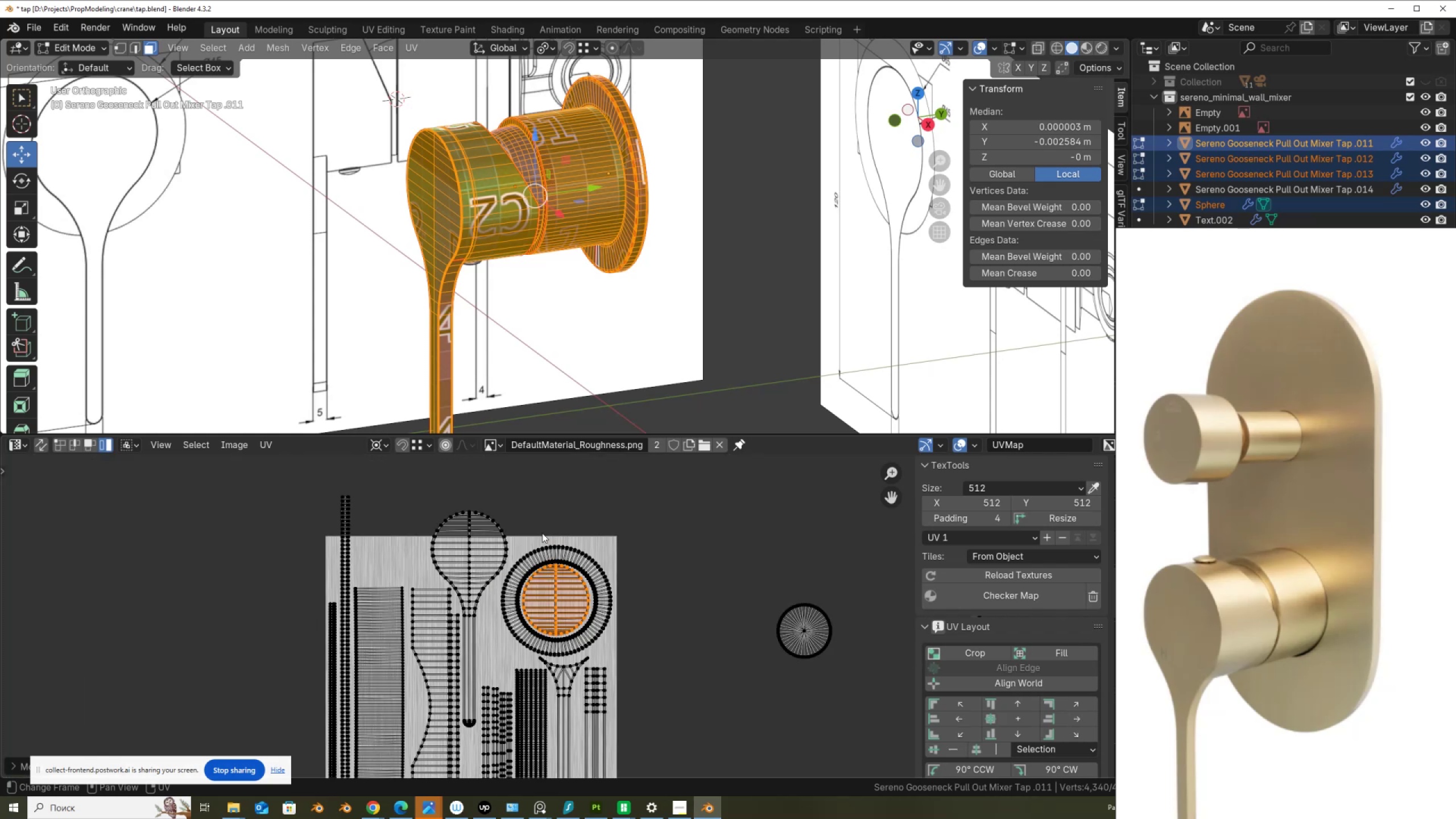 
left_click_drag(start_coordinate=[540, 532], to_coordinate=[581, 605])
 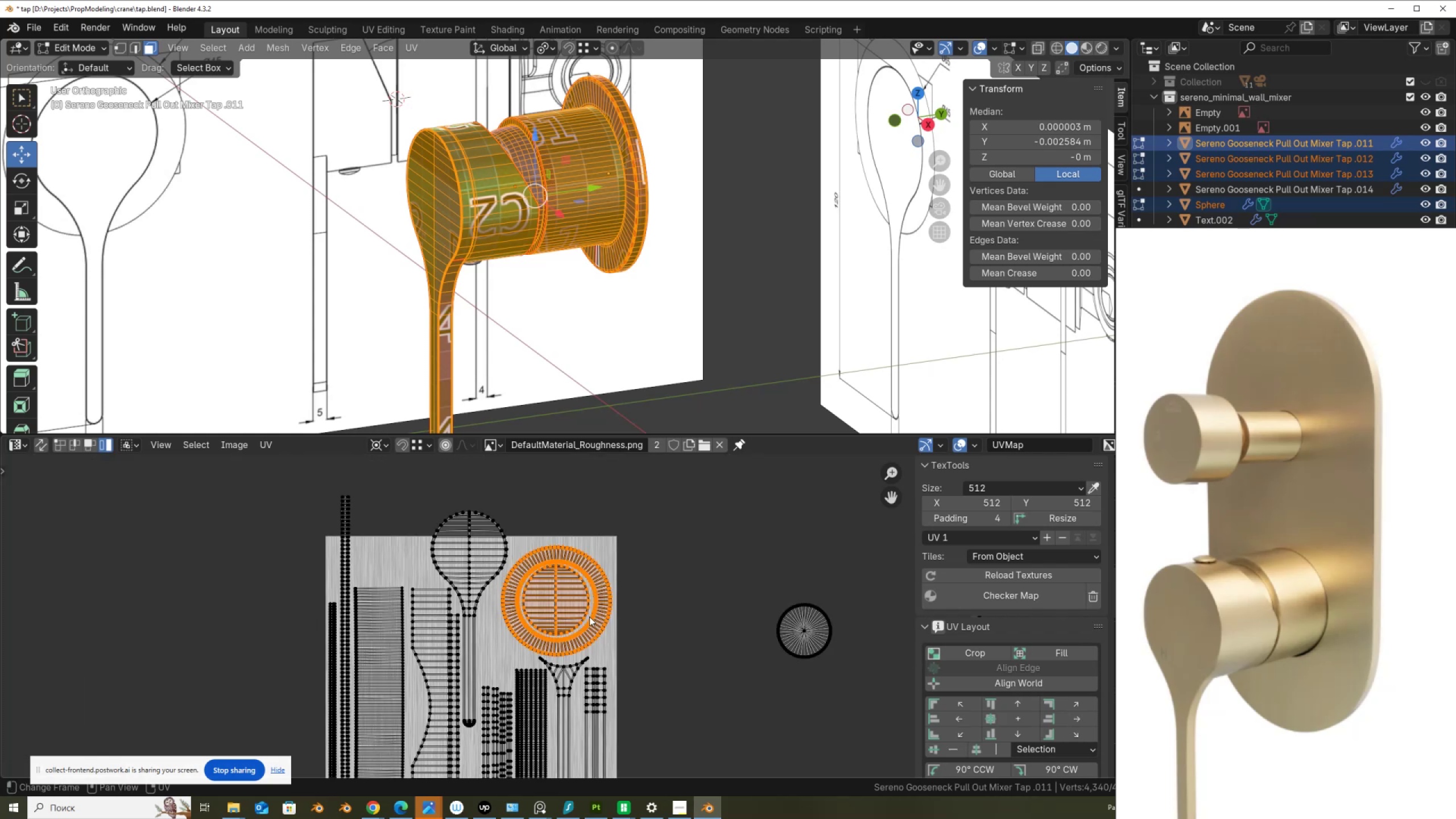 
key(G)
 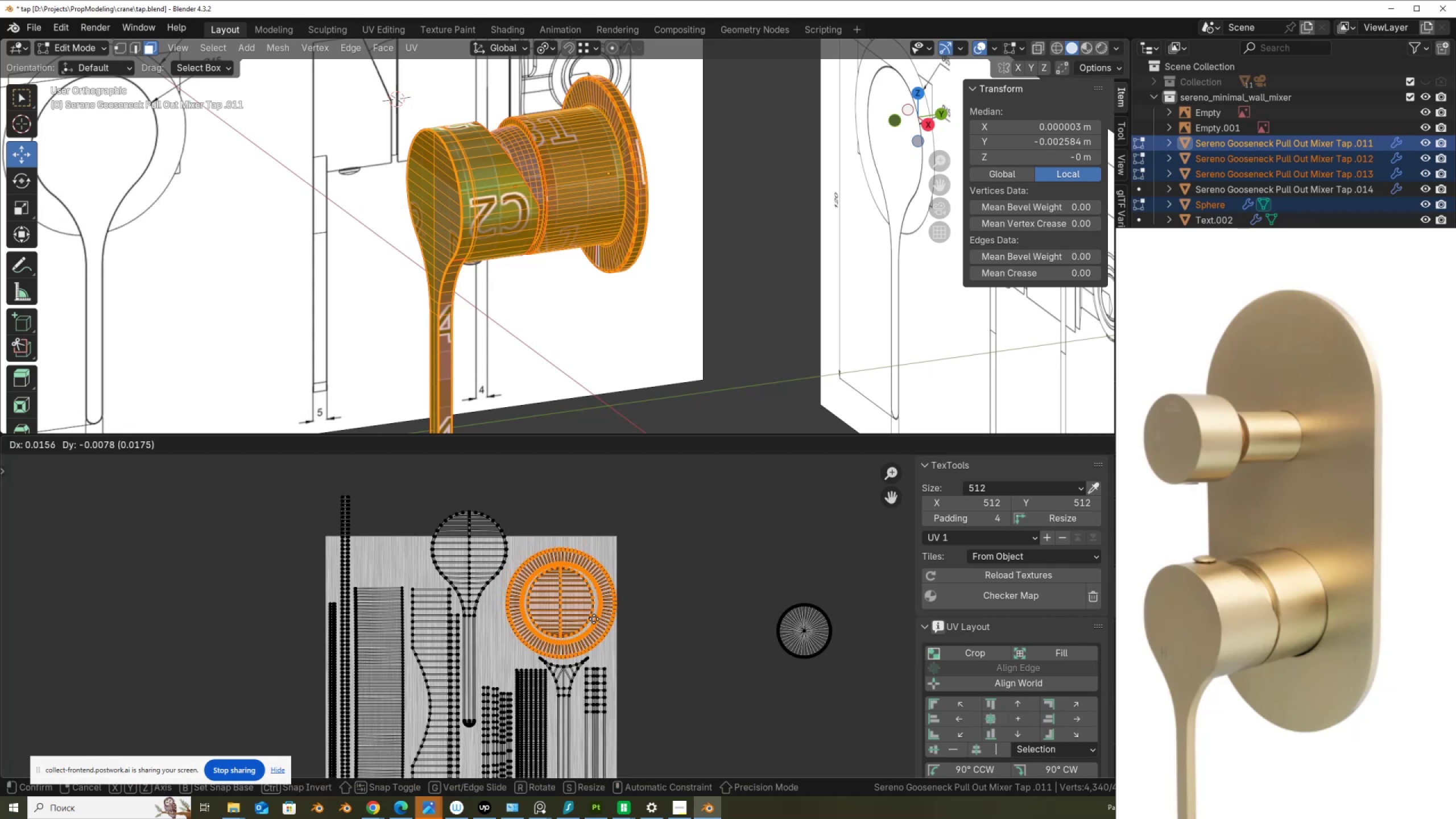 
left_click([593, 618])
 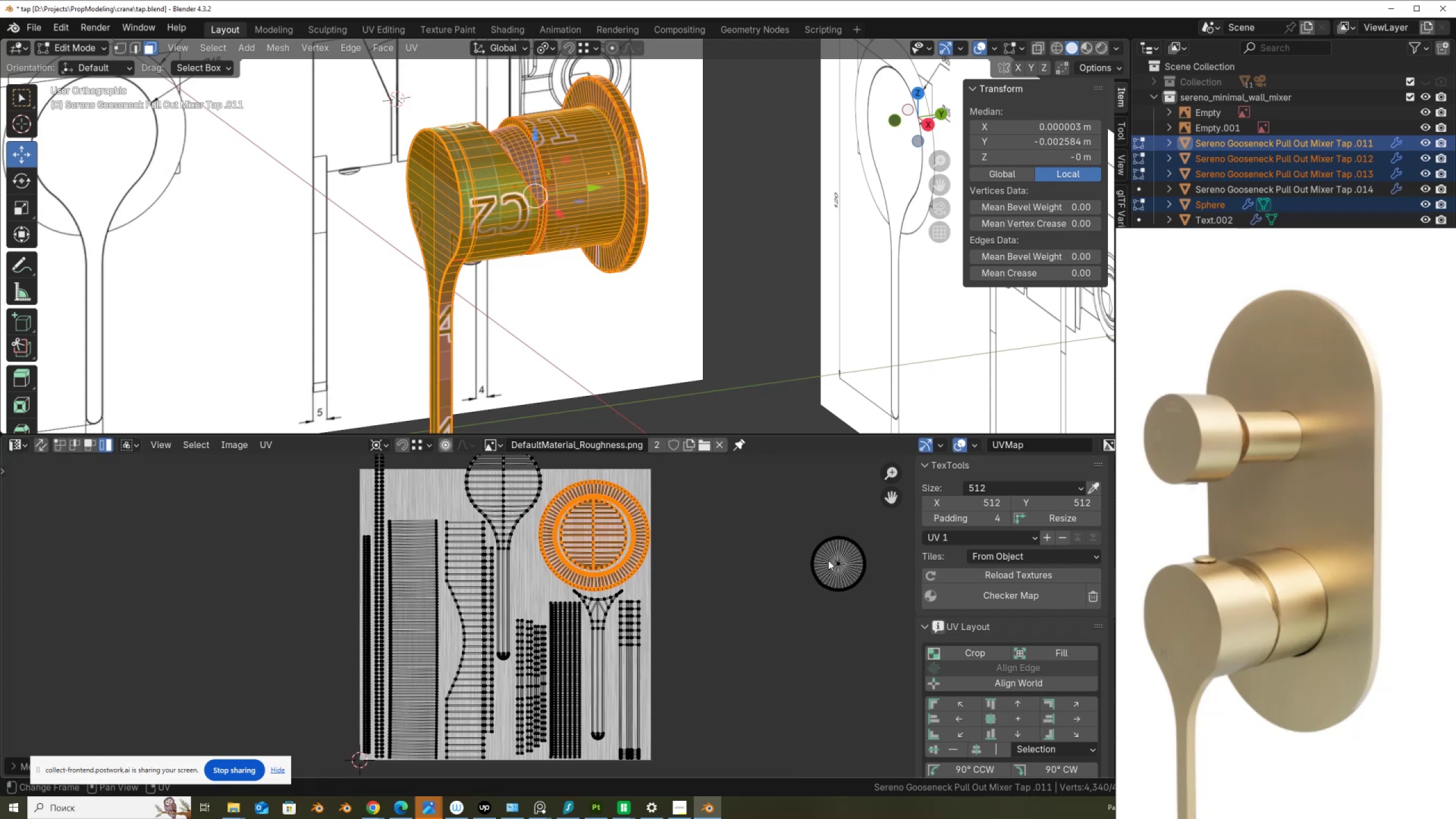 
left_click([828, 560])
 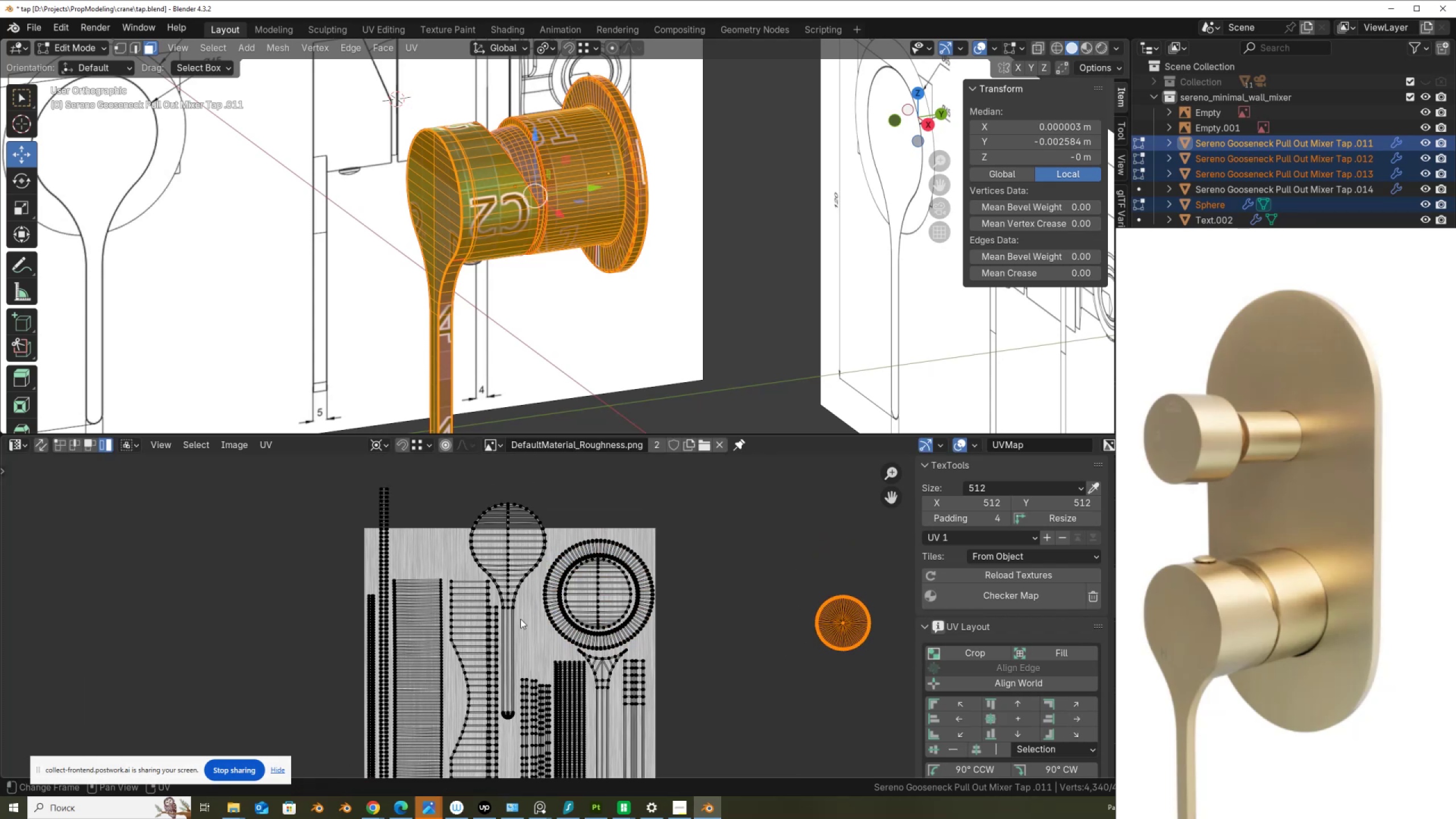 
left_click([516, 584])
 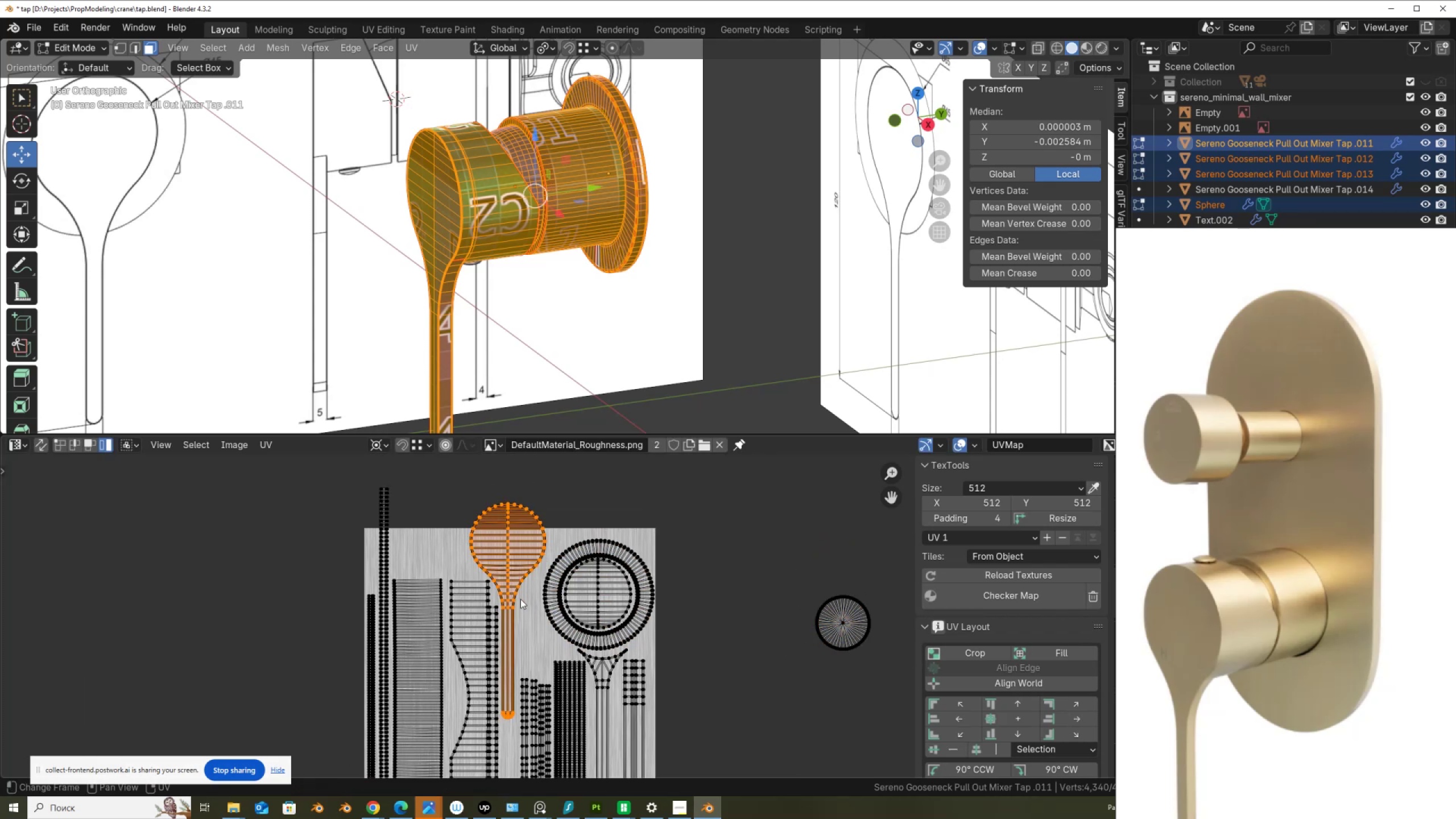 
key(G)
 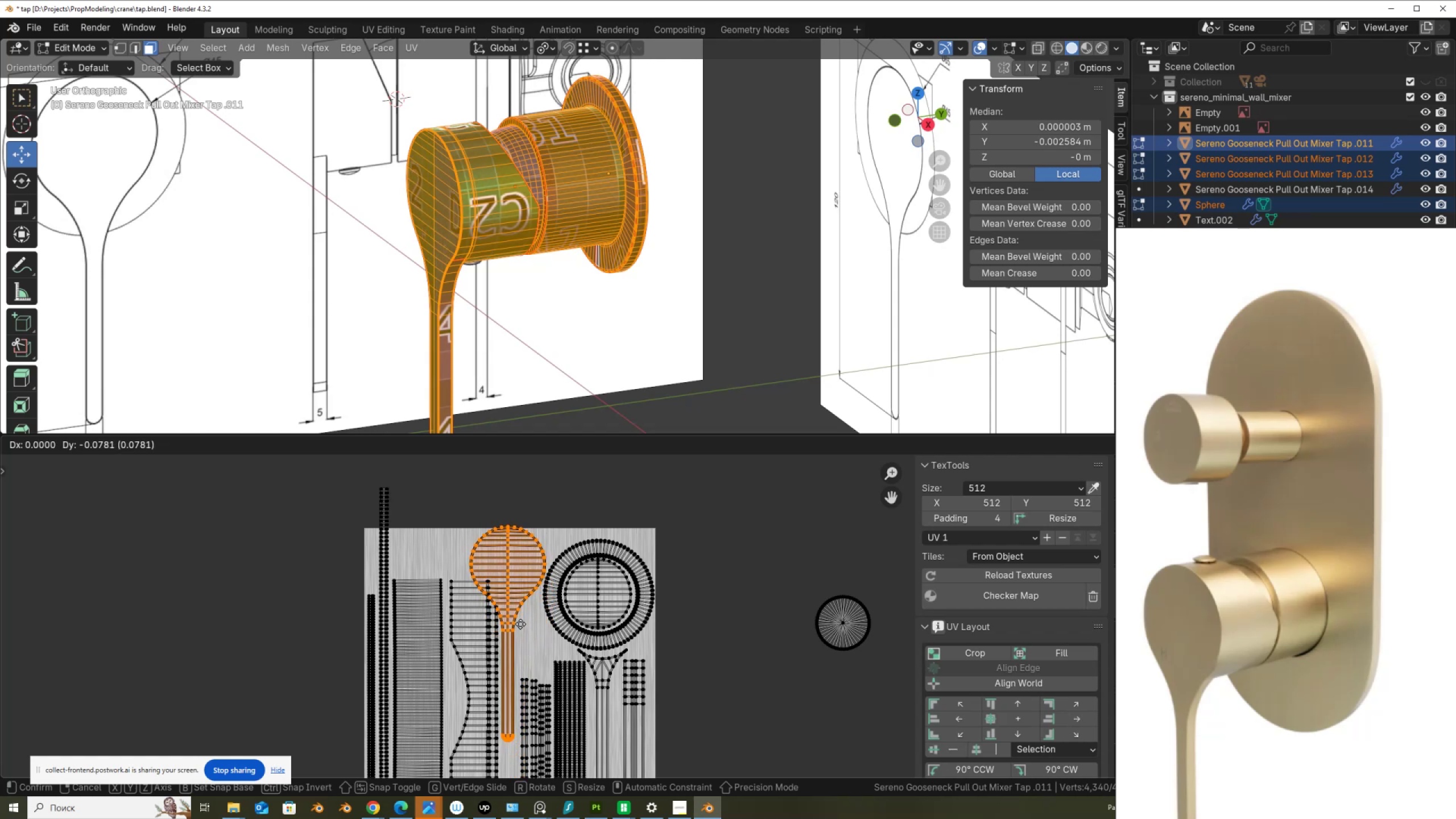 
left_click([523, 621])
 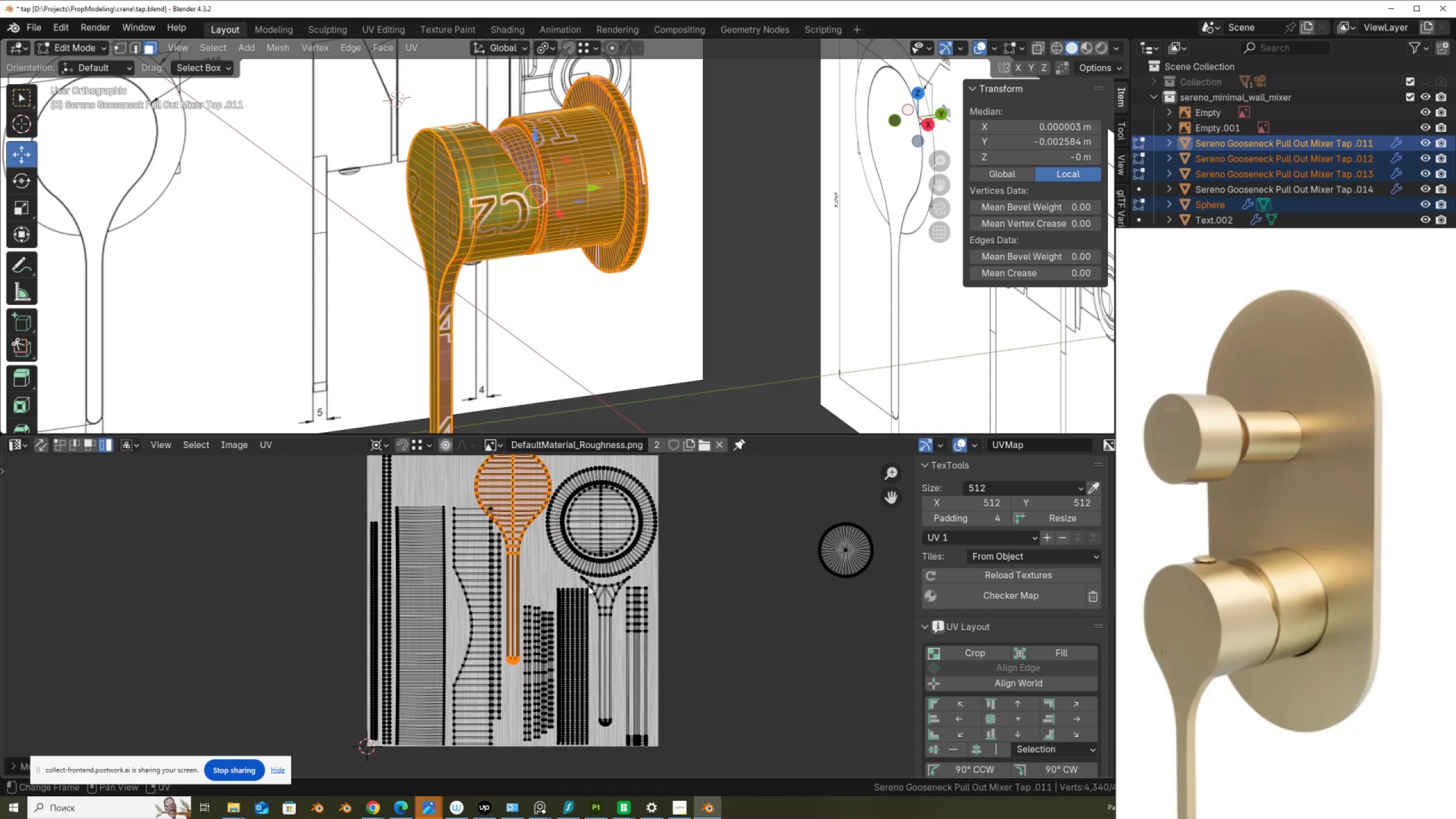 
left_click([473, 575])
 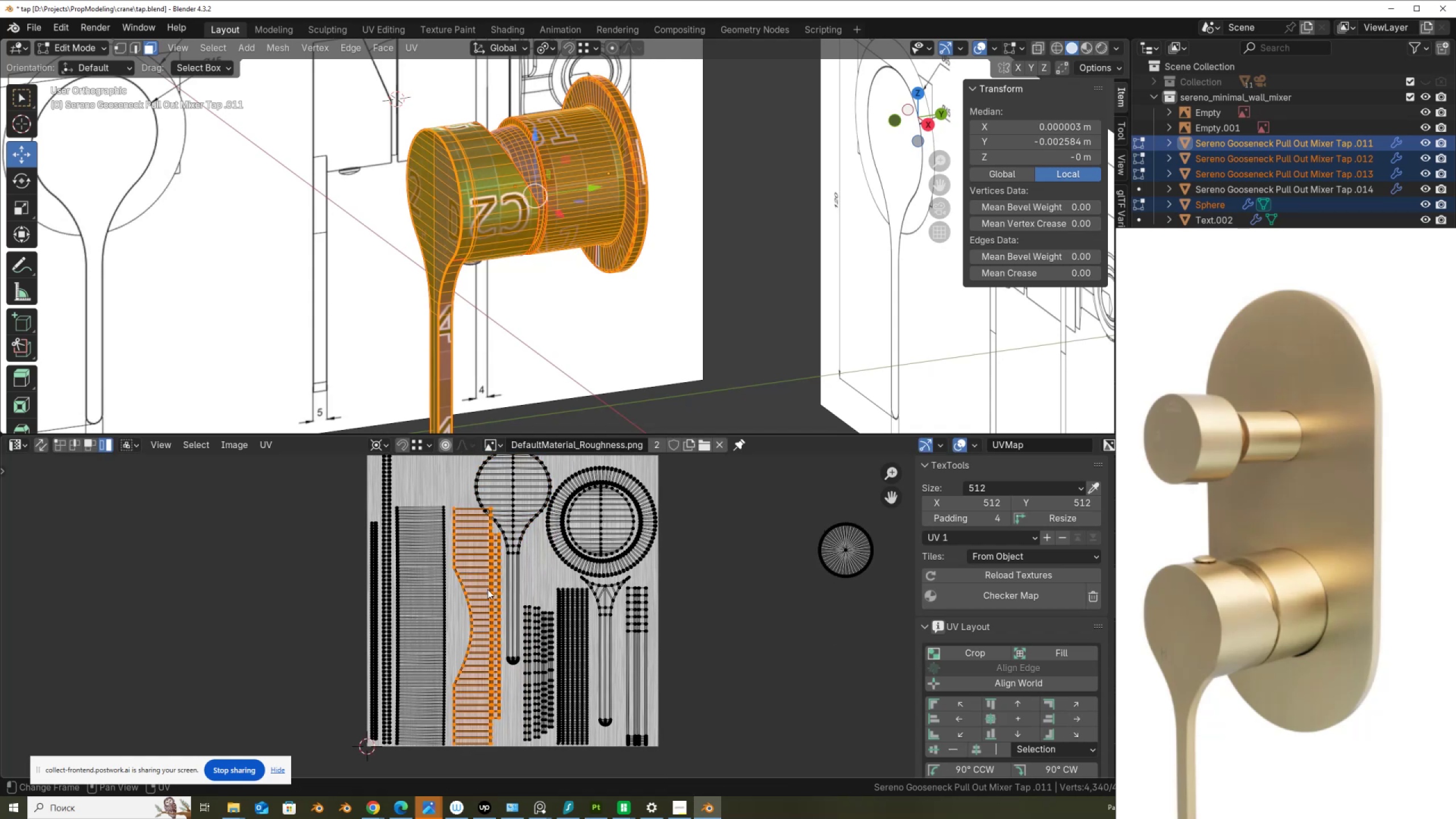 
type(gx)
 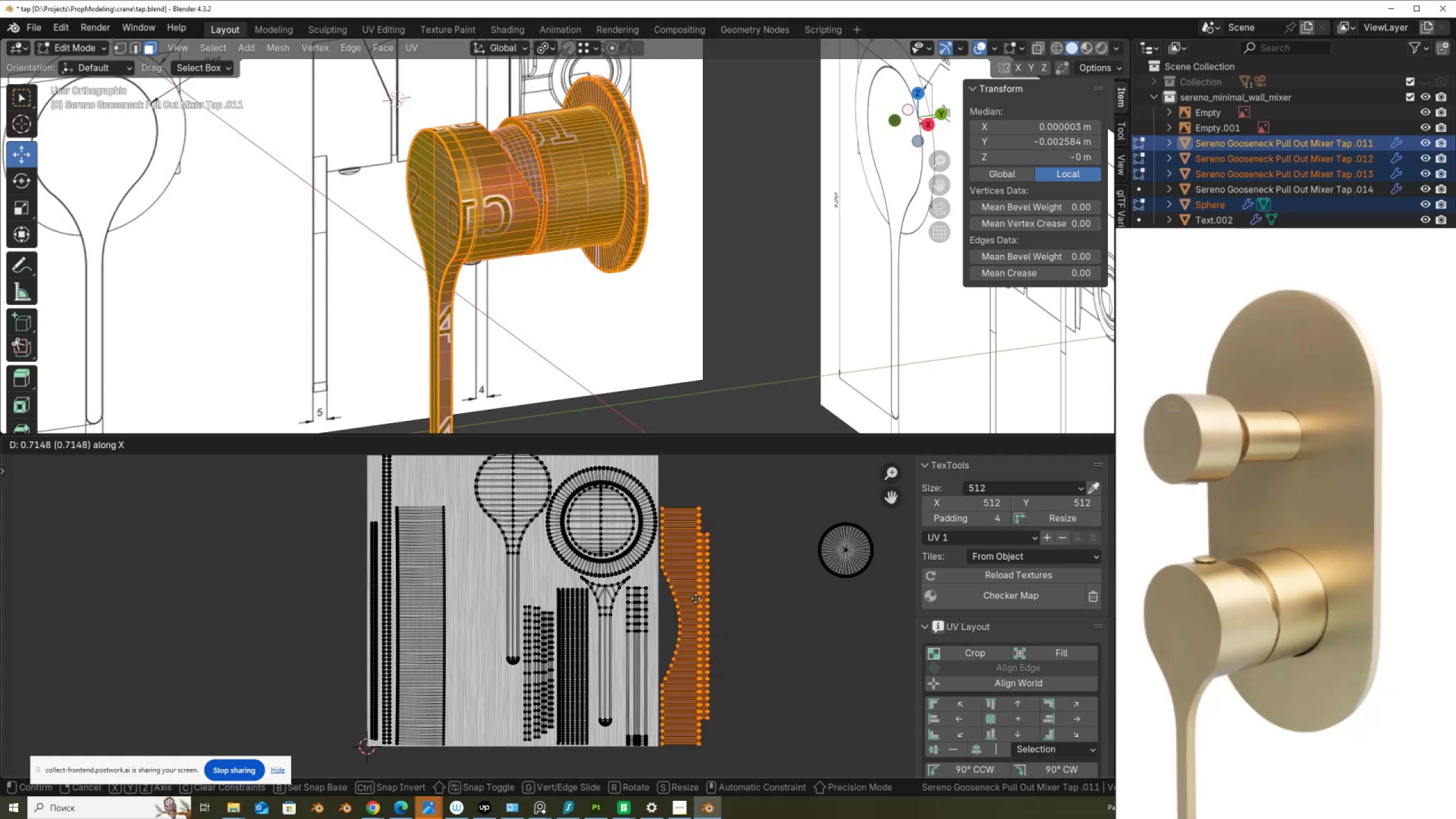 
left_click([696, 598])
 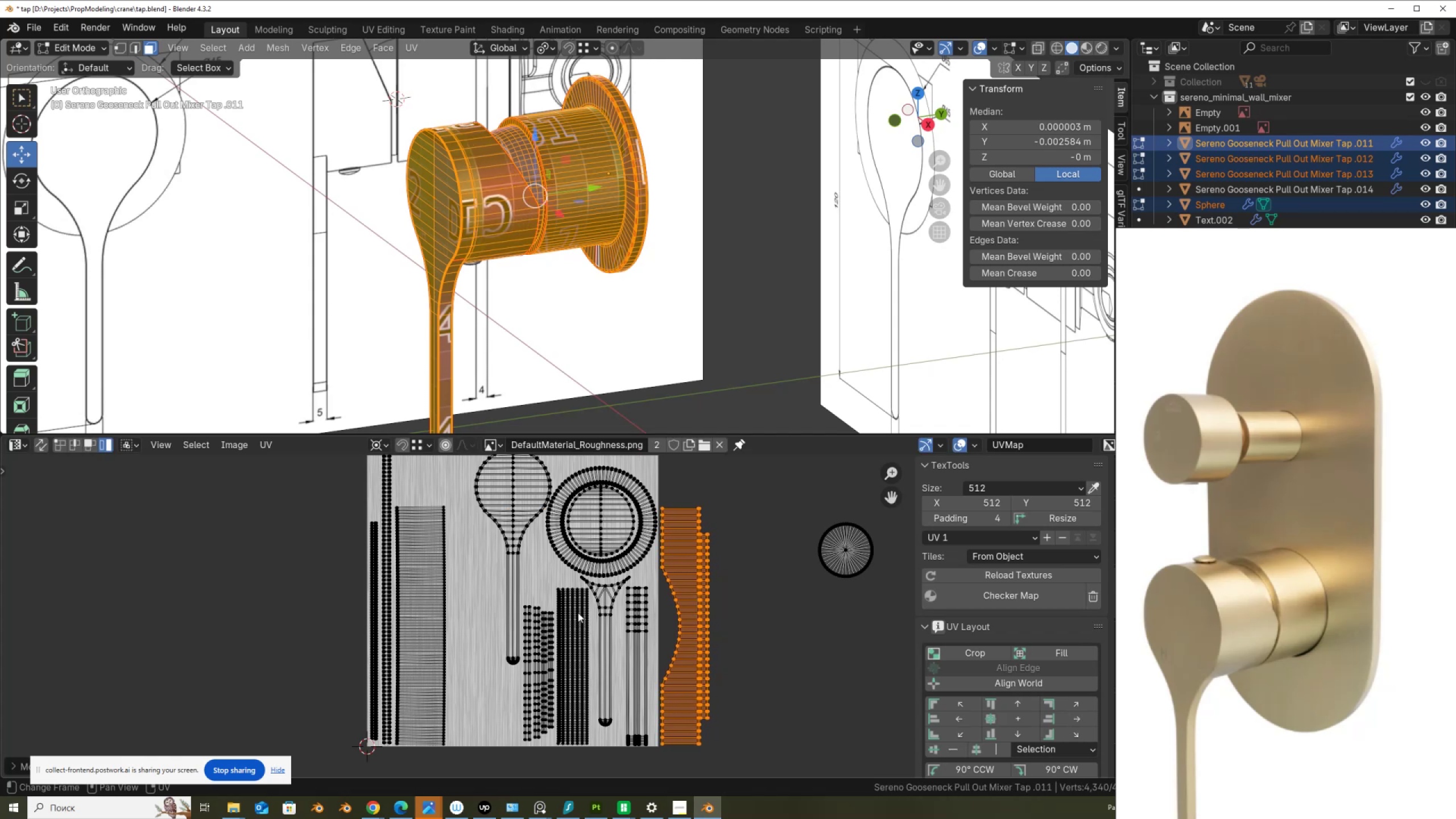 
scroll: coordinate [567, 613], scroll_direction: down, amount: 1.0
 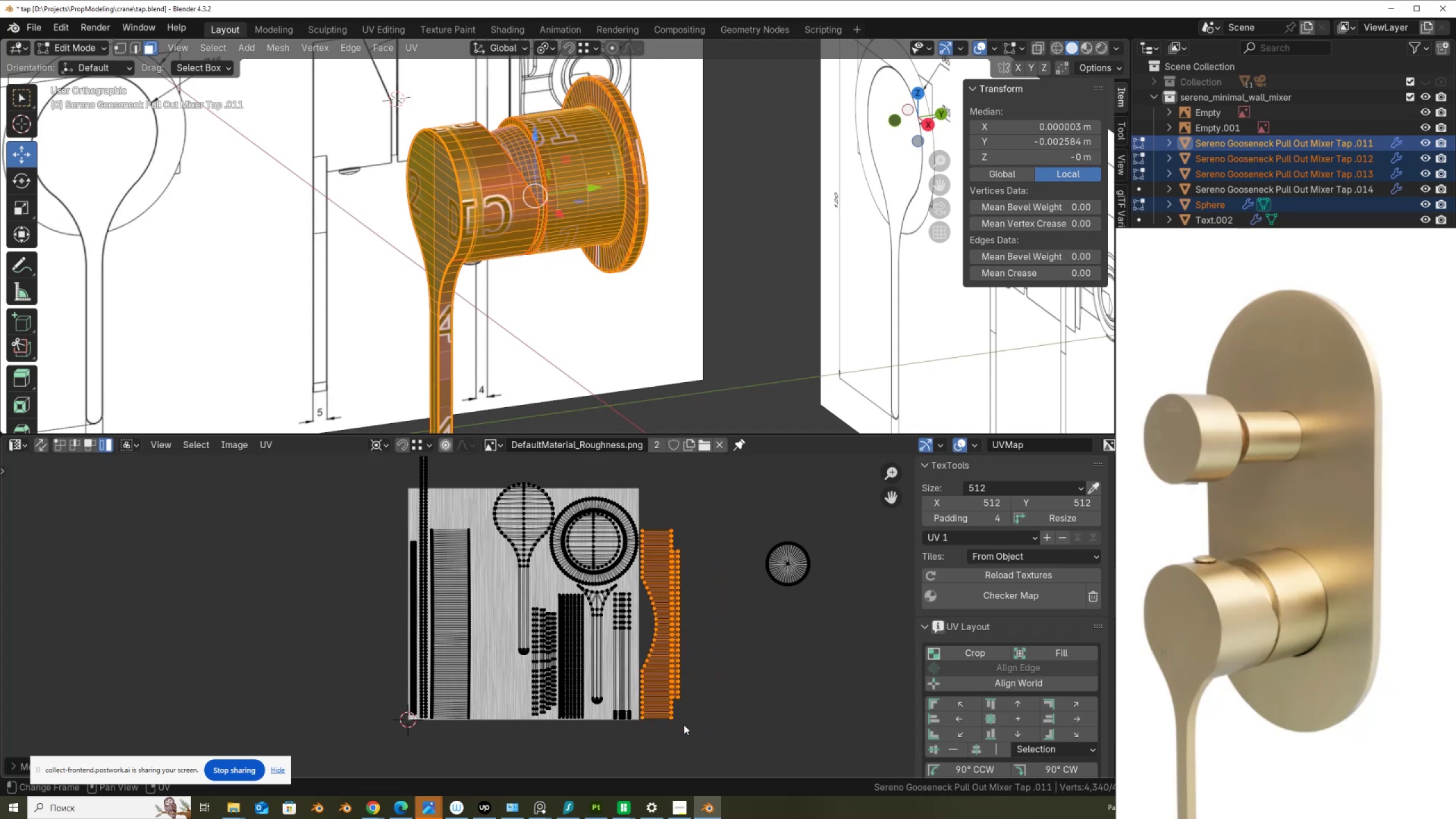 
left_click_drag(start_coordinate=[709, 734], to_coordinate=[481, 478])
 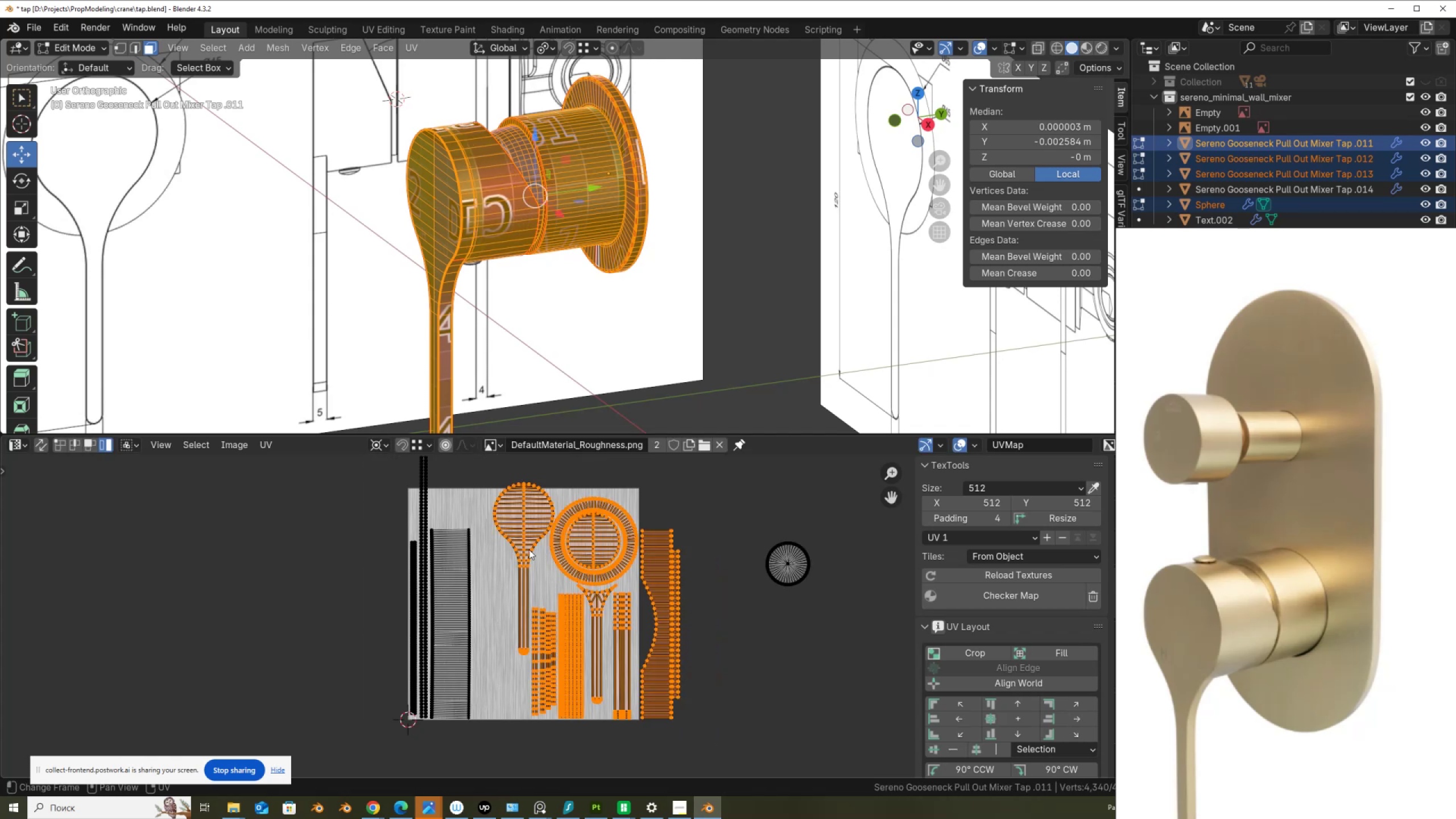 
scroll: coordinate [529, 549], scroll_direction: up, amount: 1.0
 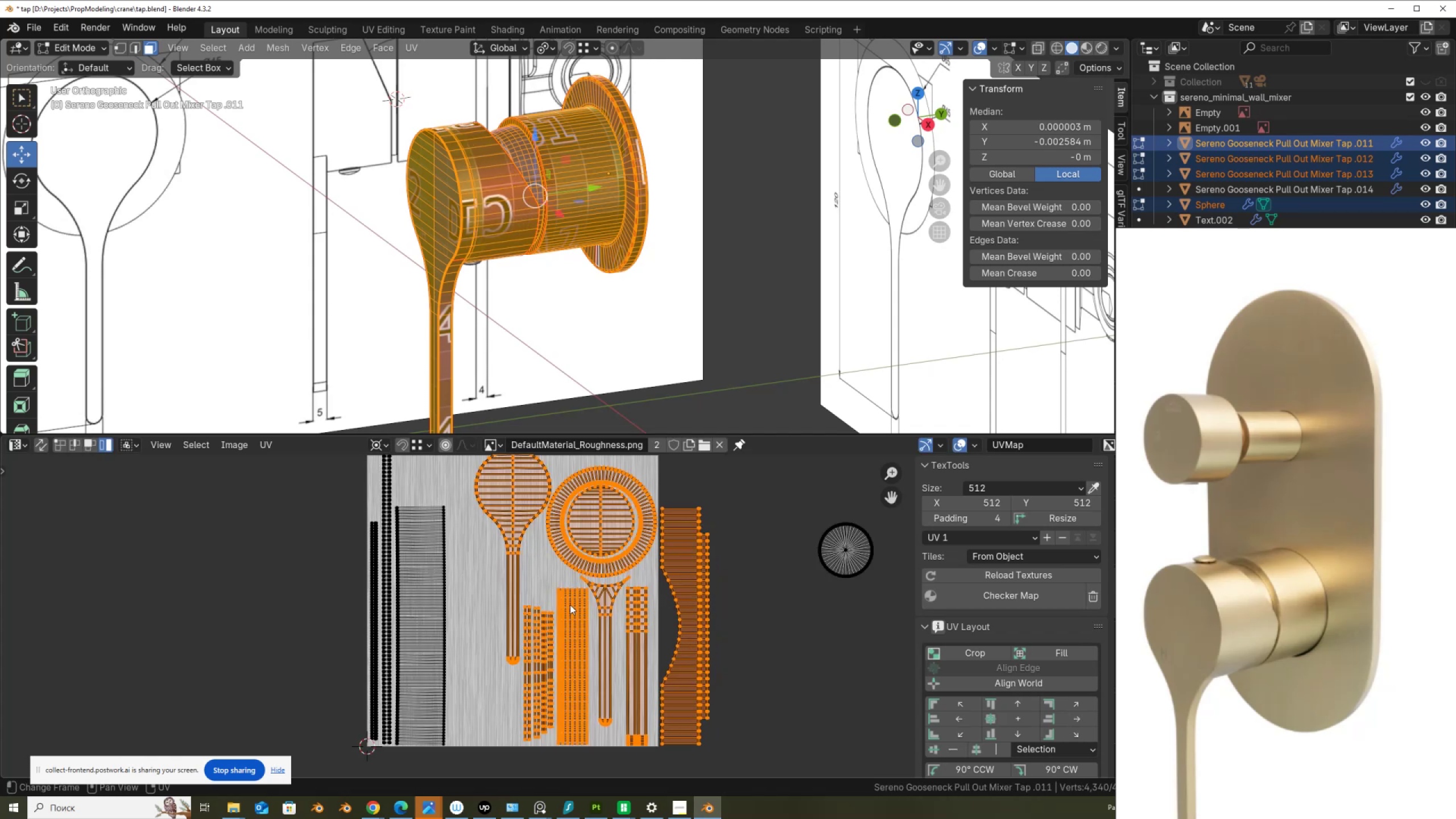 
type(gx)
 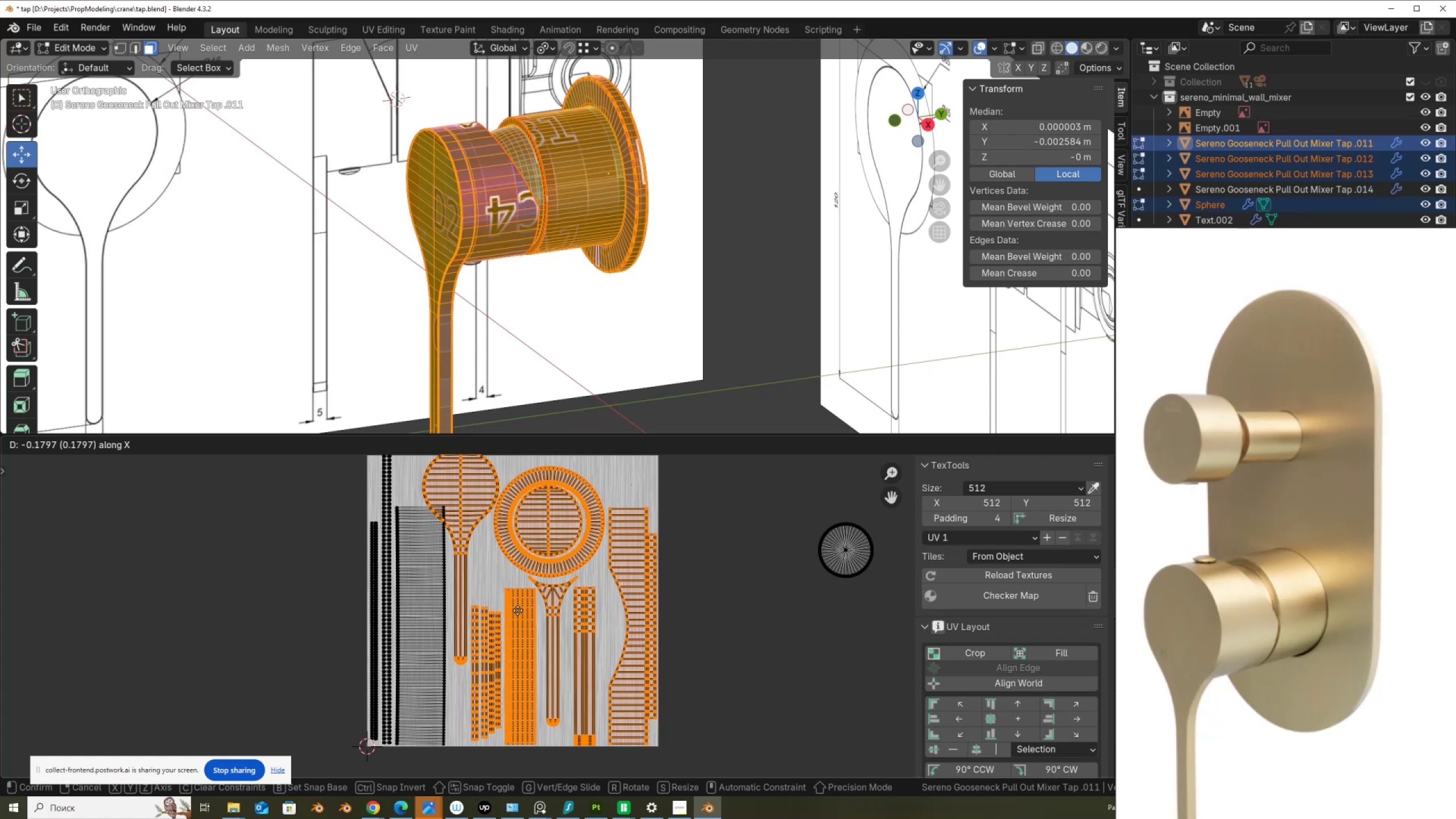 
wait(11.47)
 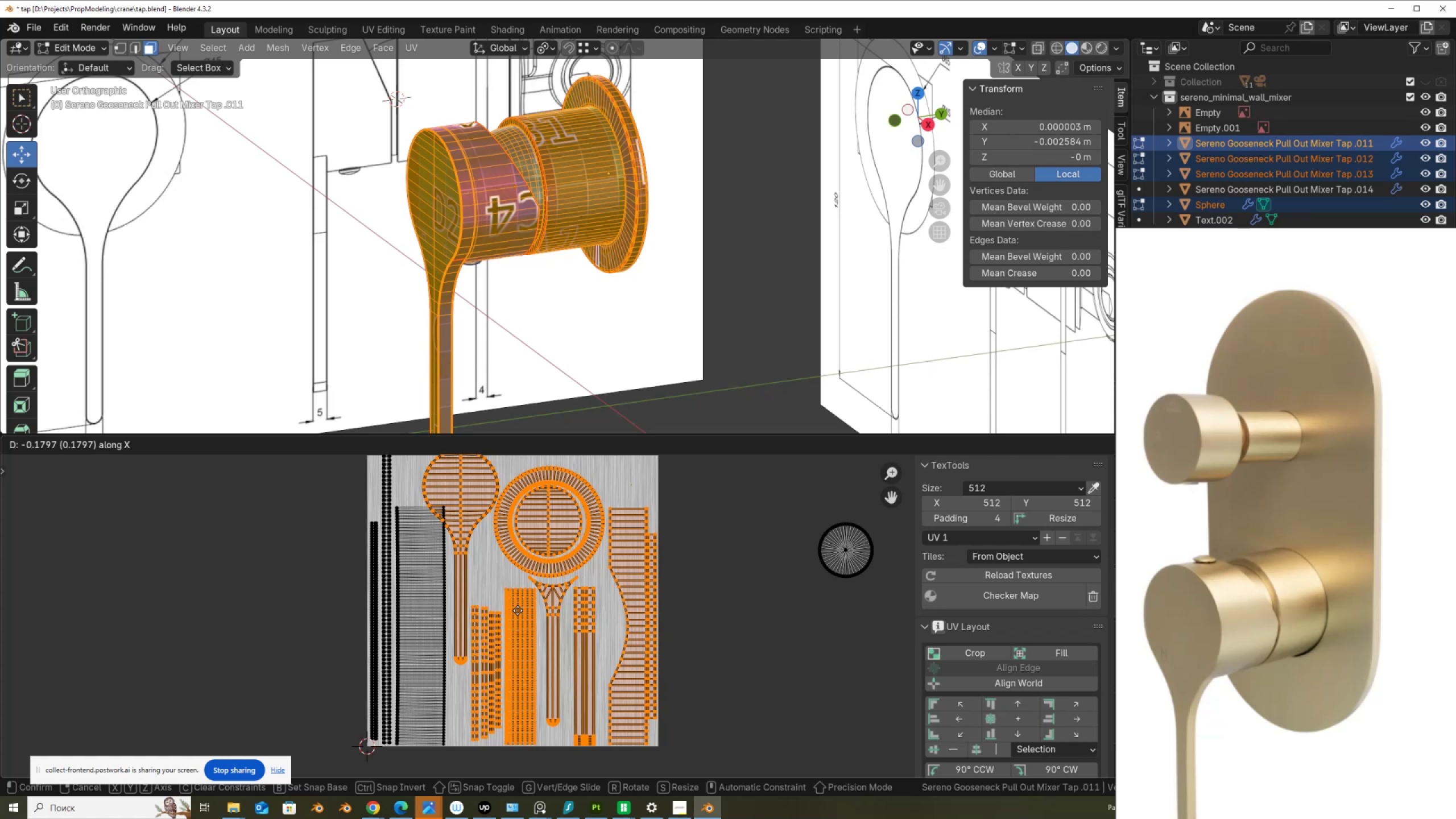 
left_click([518, 610])
 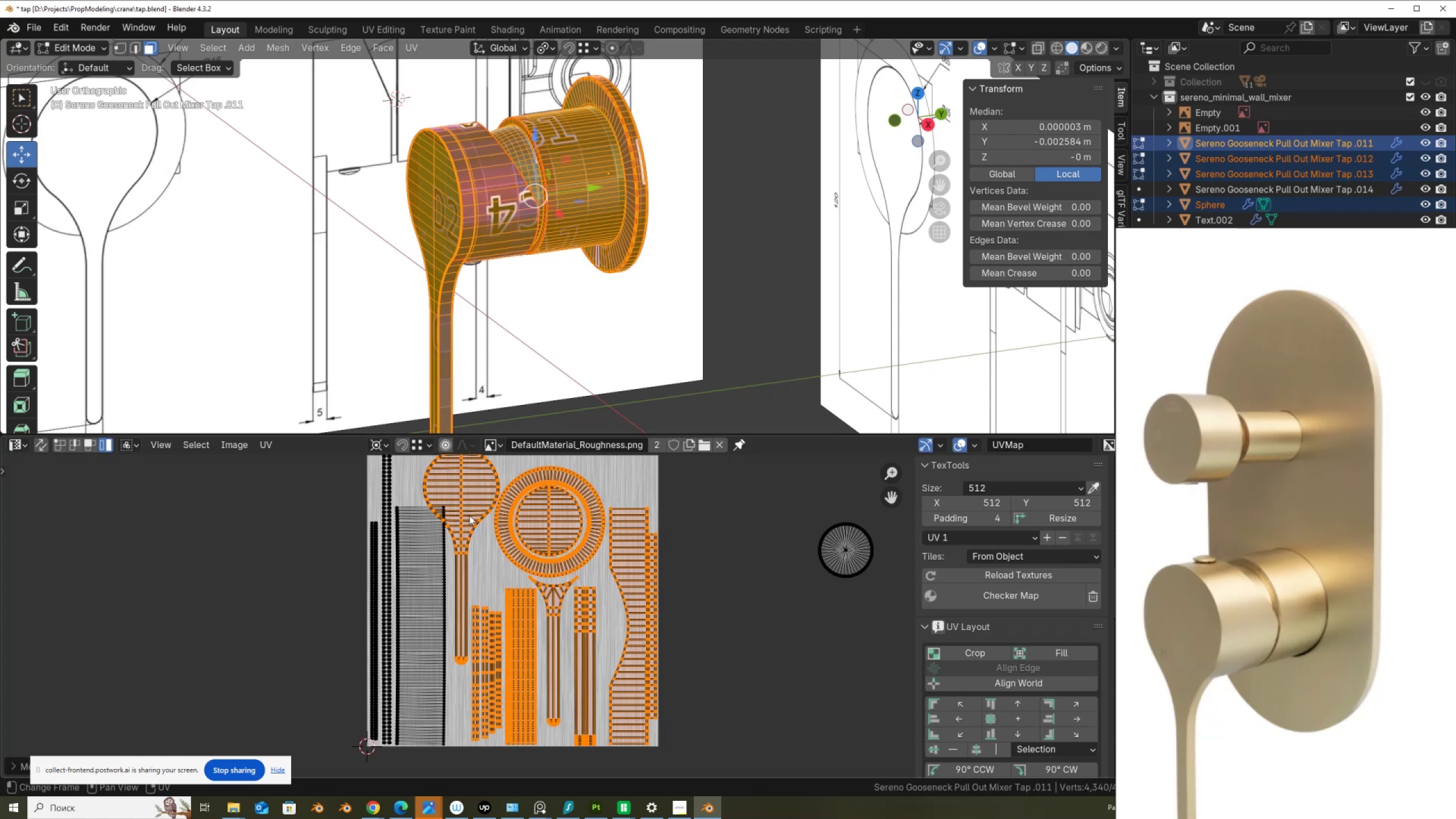 
left_click([469, 515])
 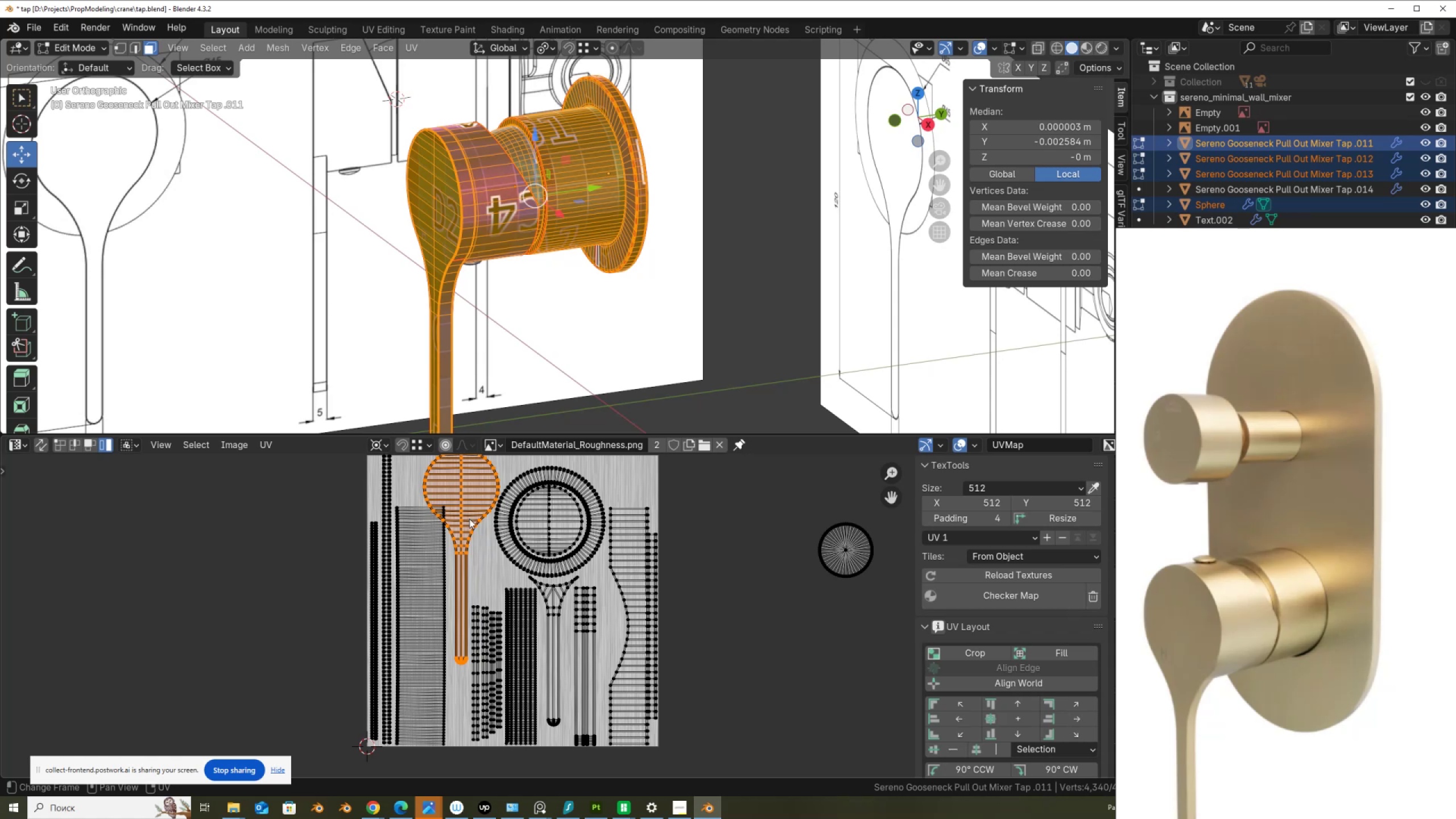 
scroll: coordinate [469, 519], scroll_direction: down, amount: 2.0
 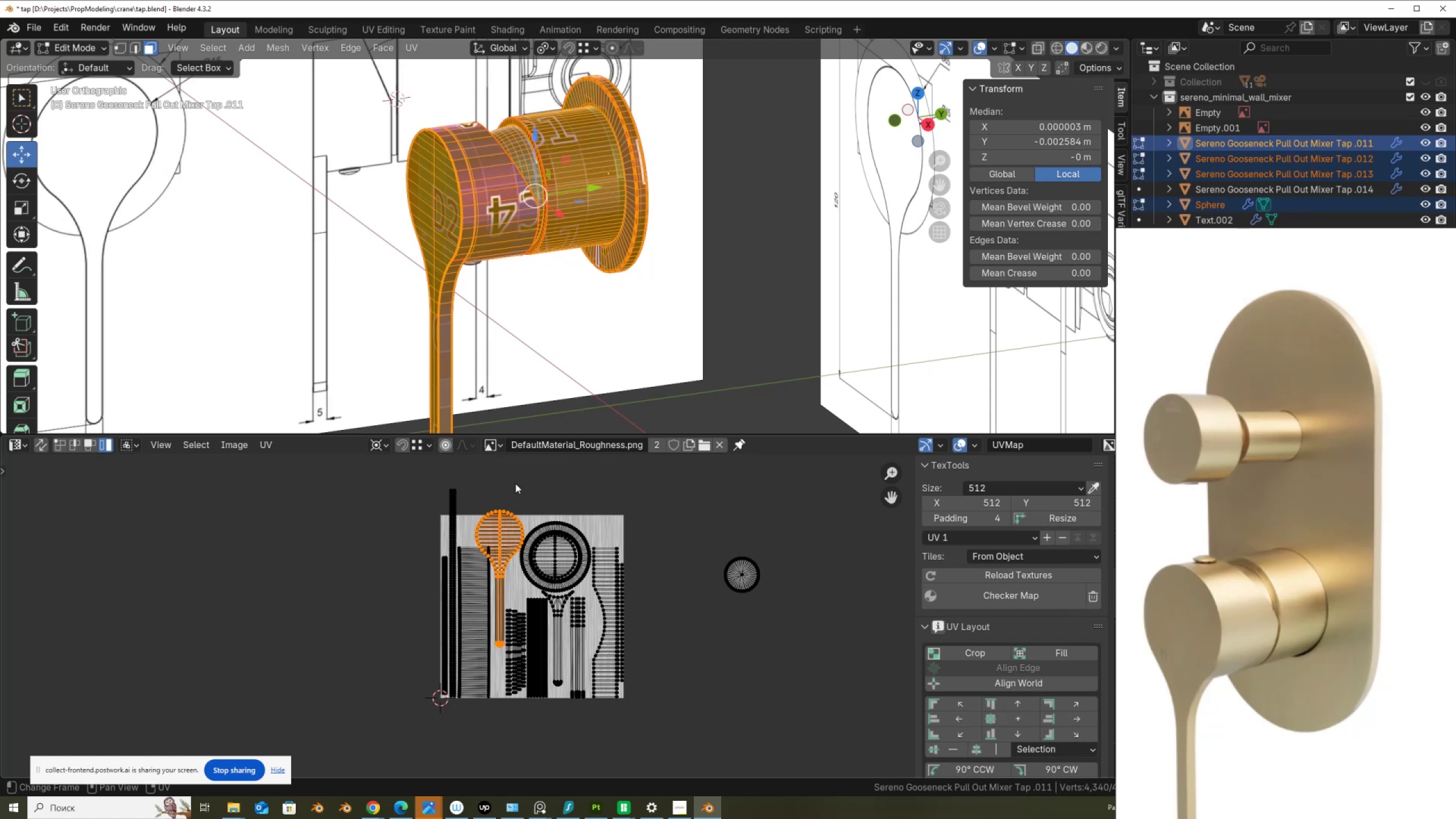 
key(R)
 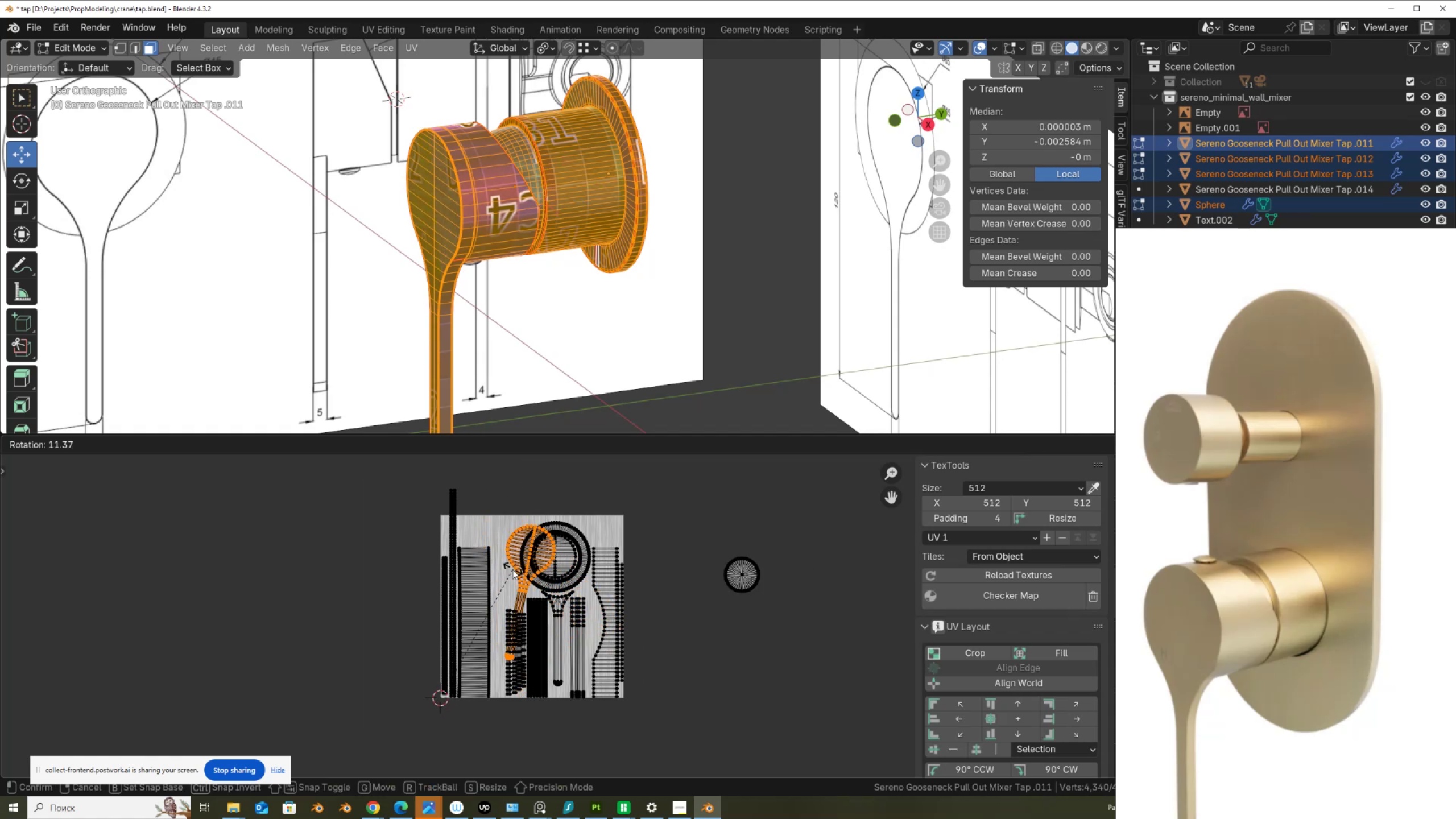 
right_click([455, 519])
 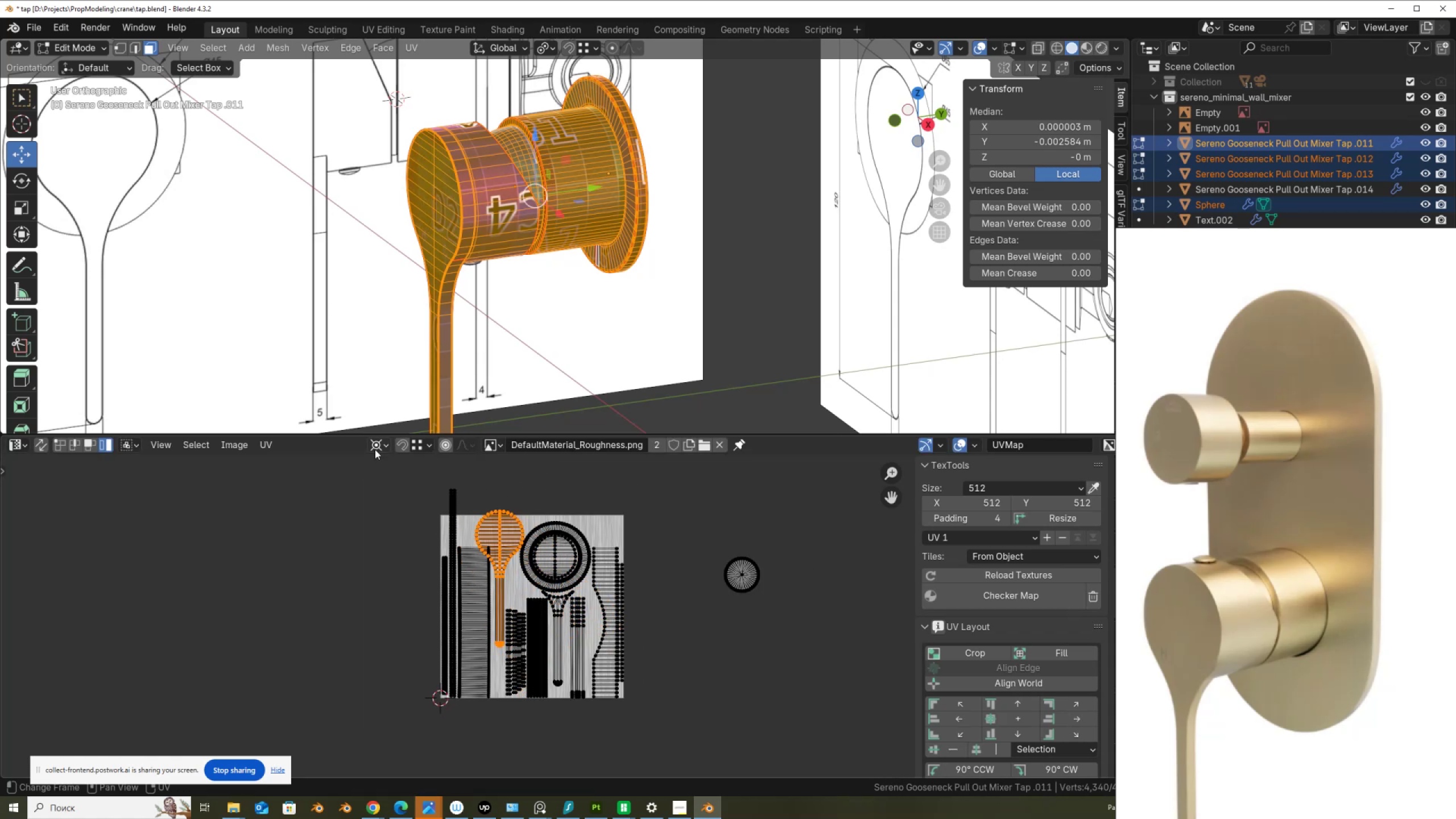 
left_click([378, 450])
 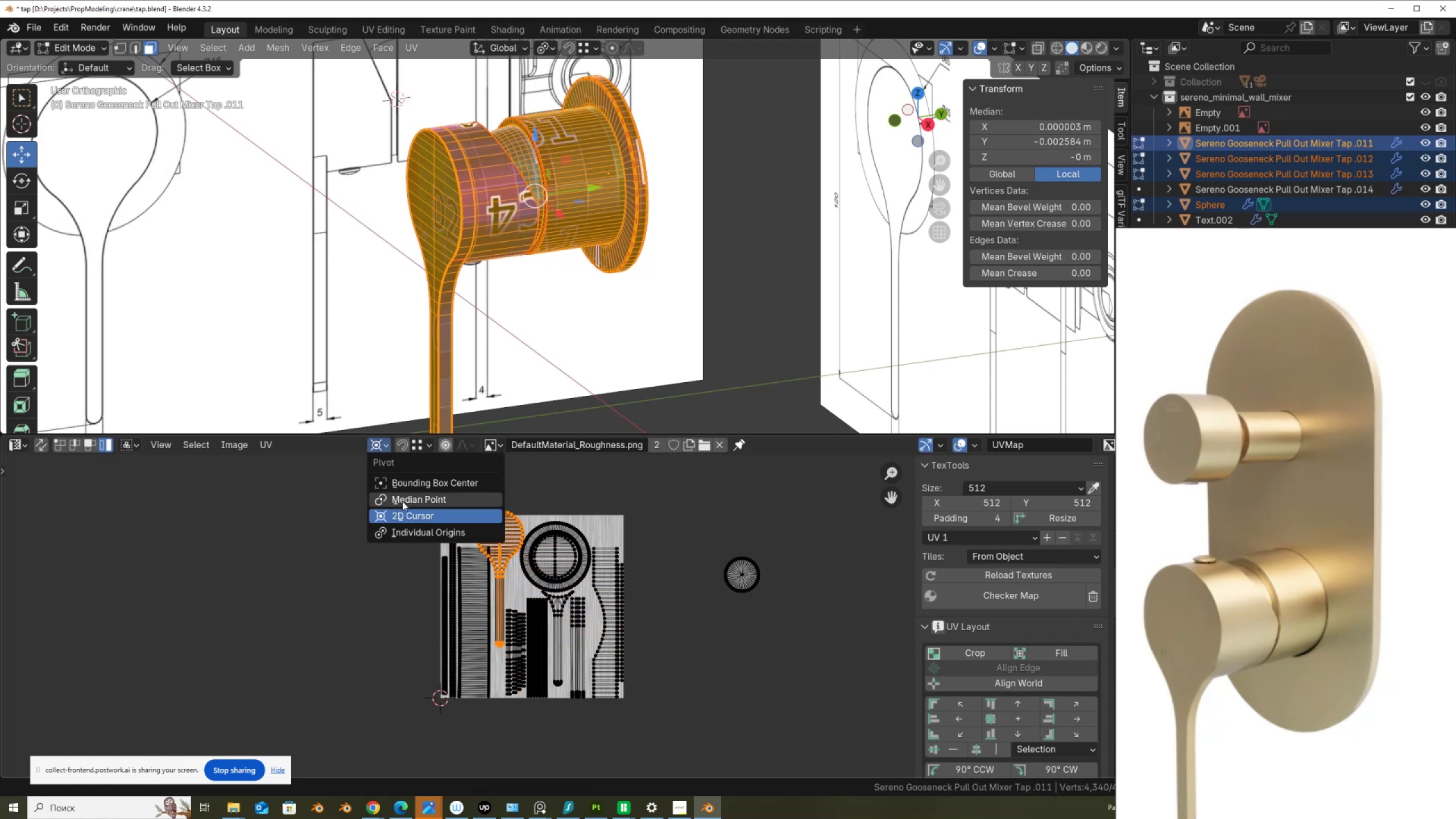 
left_click([402, 501])
 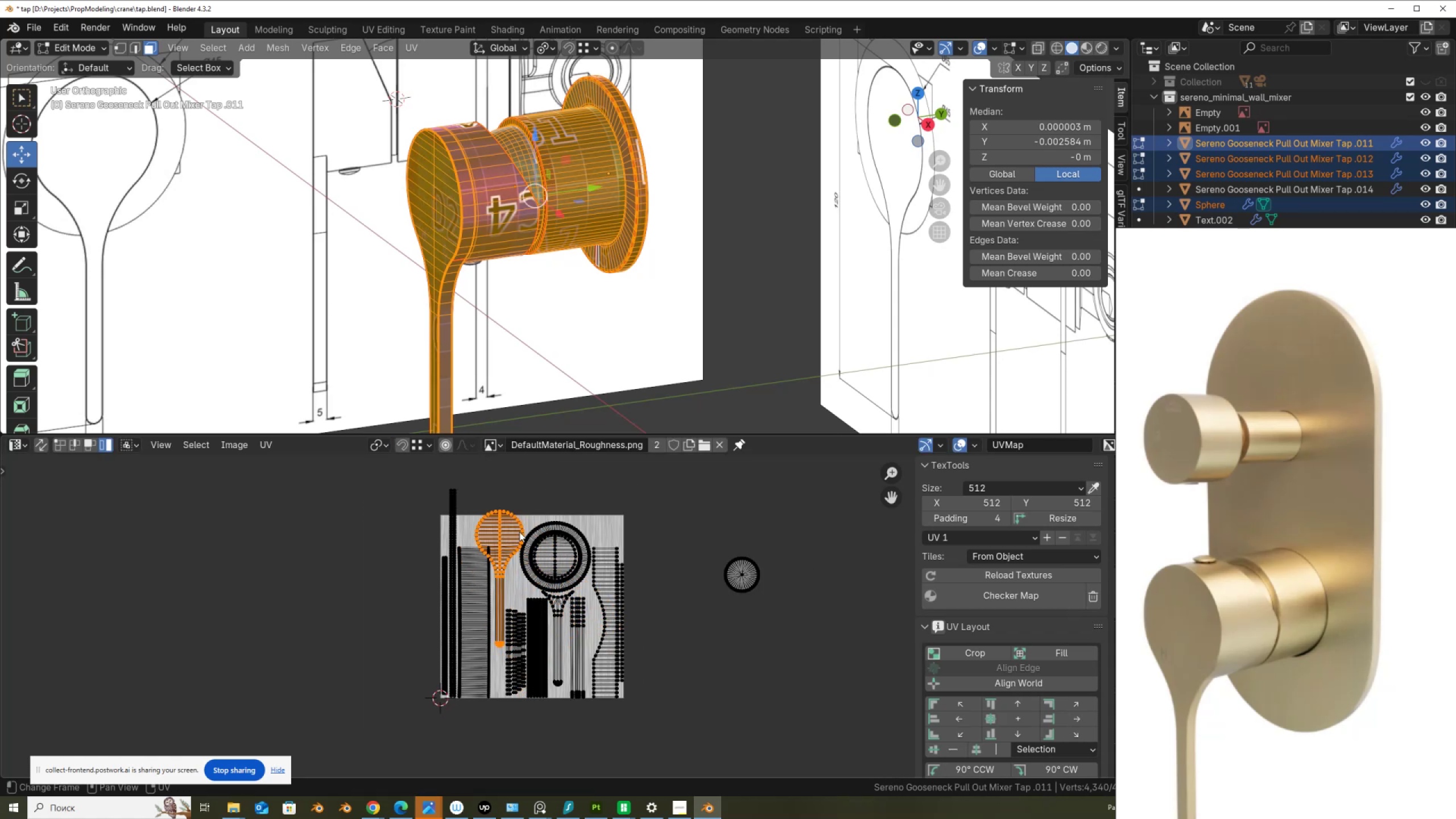 
key(R)
 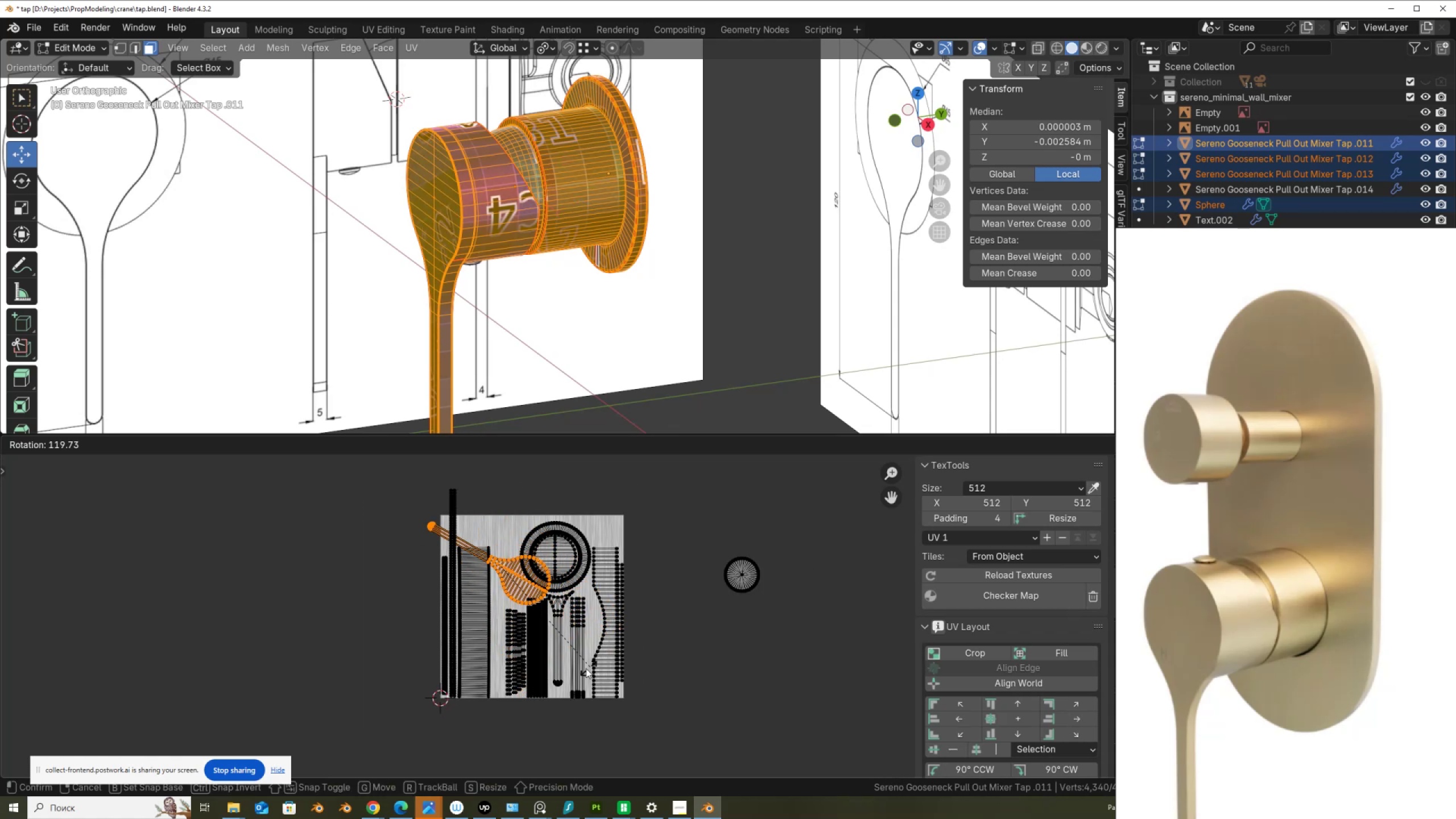 
hold_key(key=ControlLeft, duration=1.53)
left_click([463, 681])
 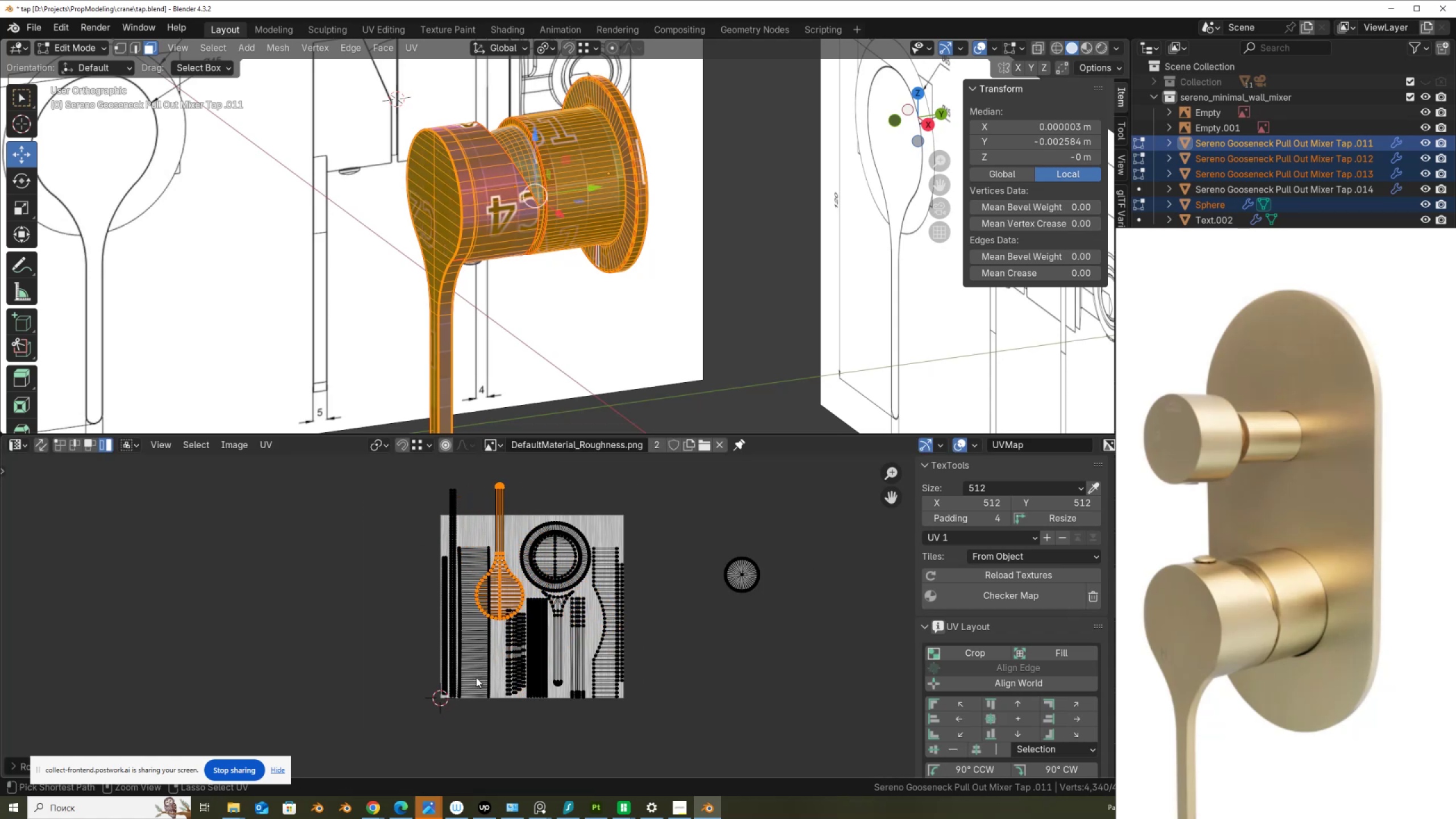 
scroll: coordinate [495, 670], scroll_direction: up, amount: 2.0
 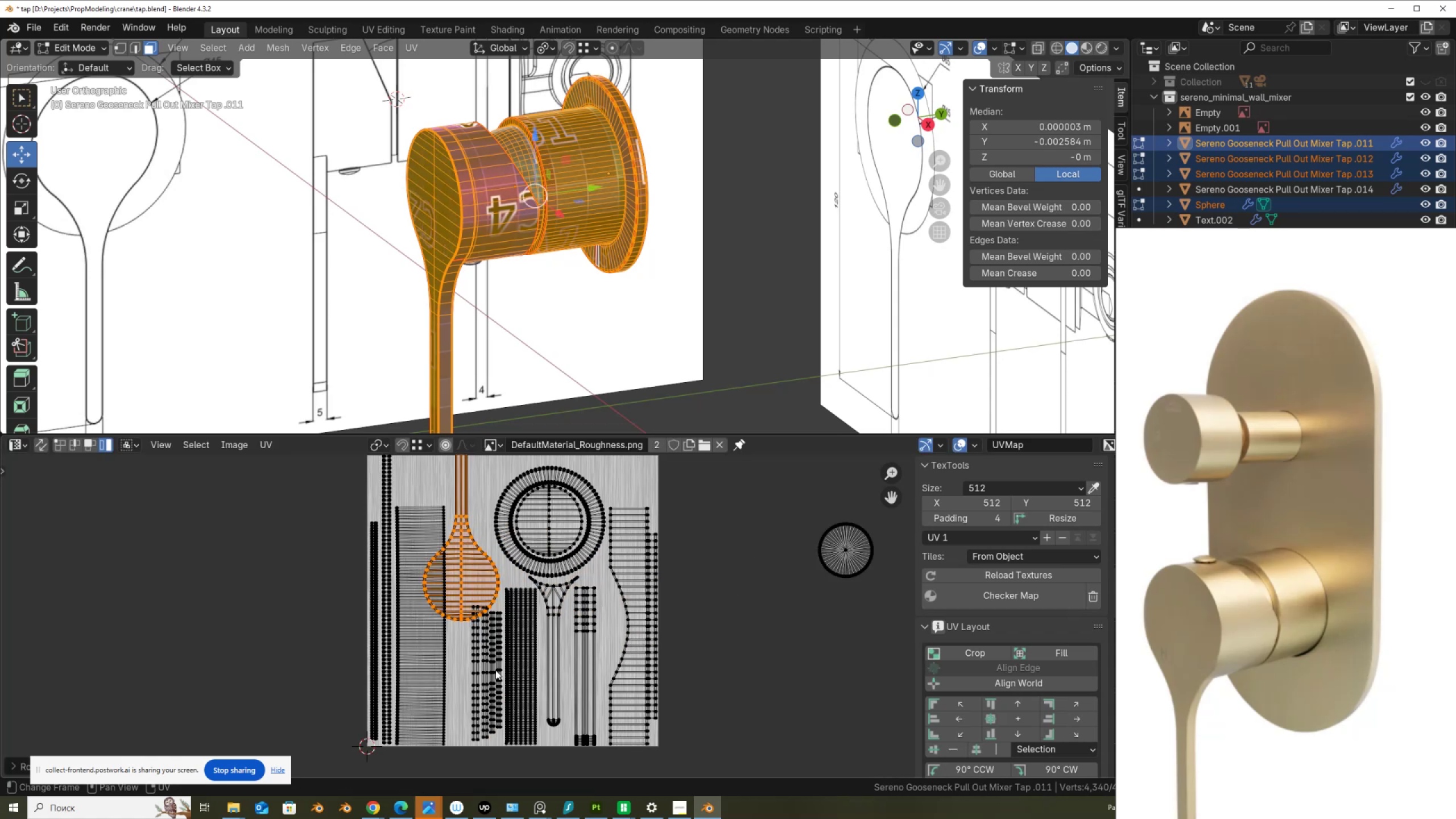 
scroll: coordinate [495, 670], scroll_direction: down, amount: 1.0
 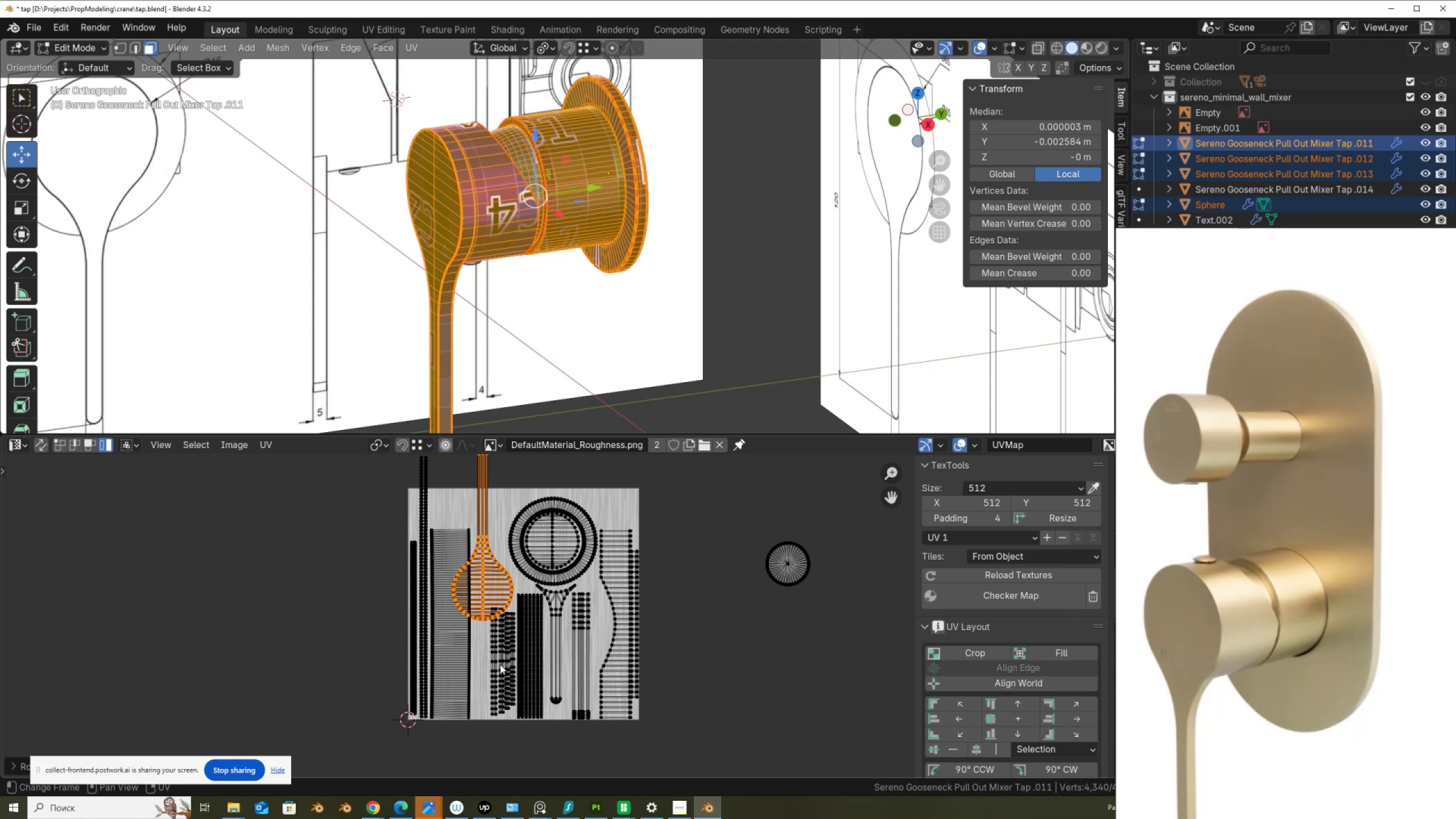 
key(G)
 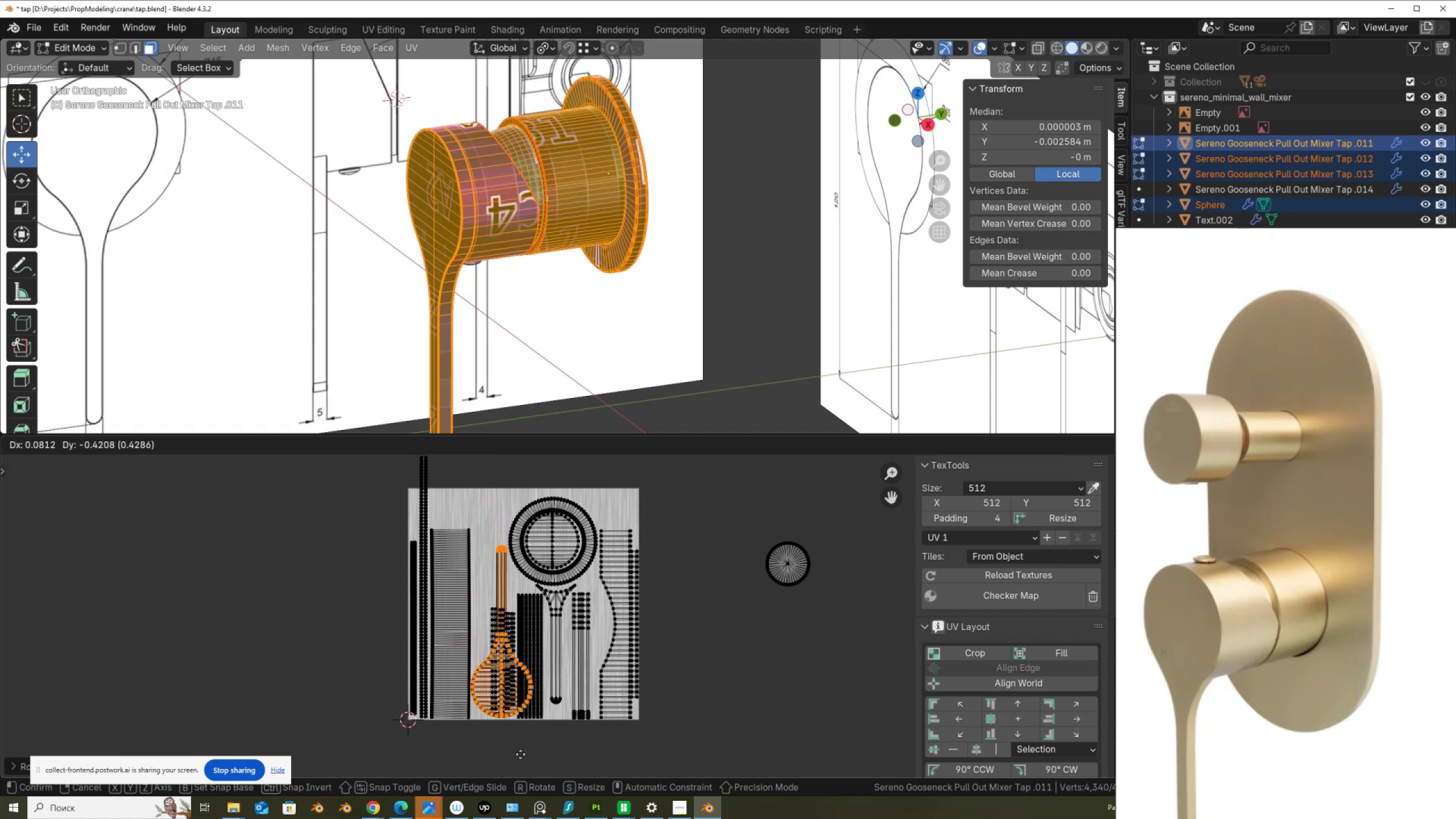 
left_click([520, 754])
 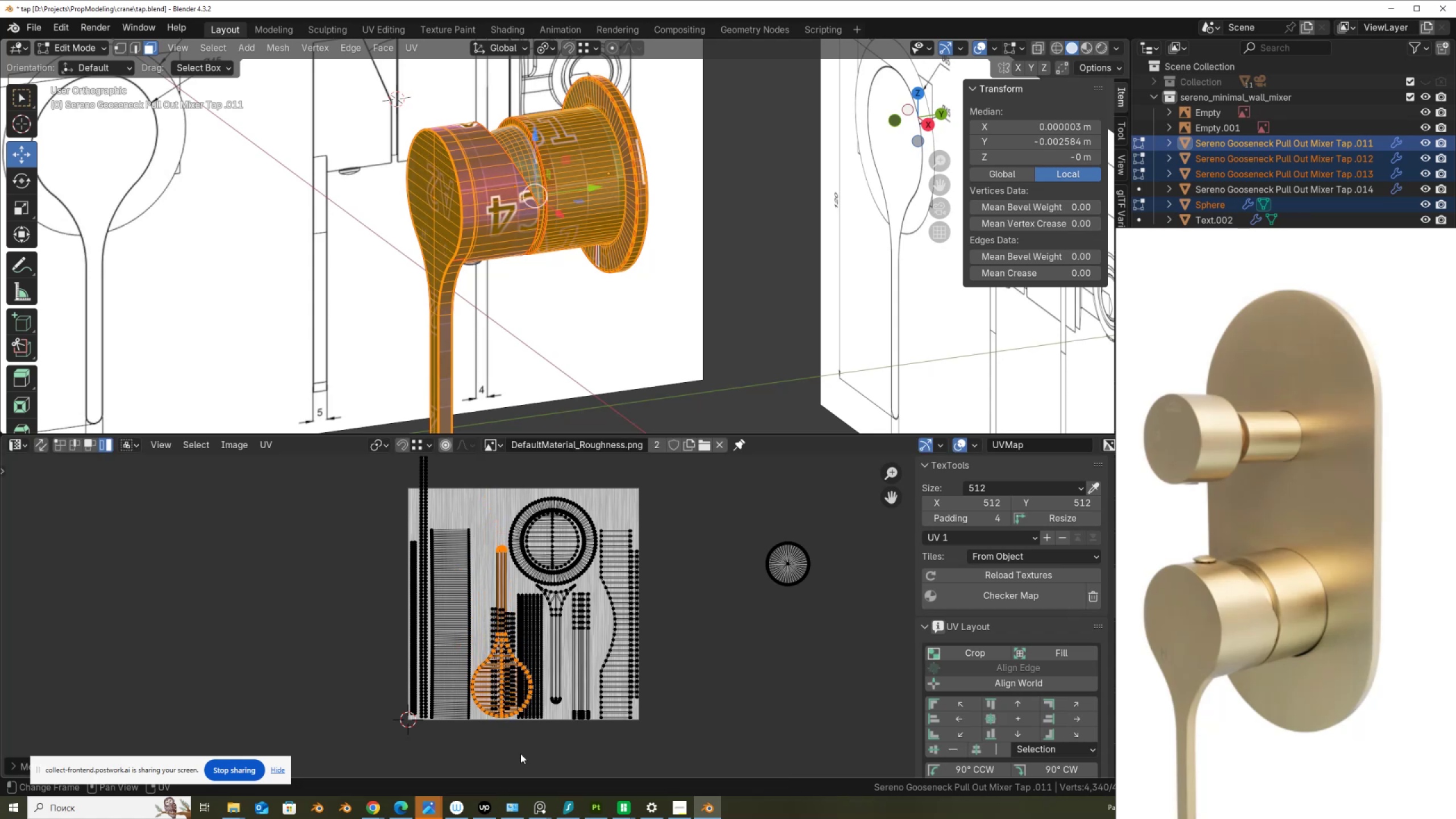 
scroll: coordinate [521, 616], scroll_direction: up, amount: 4.0
 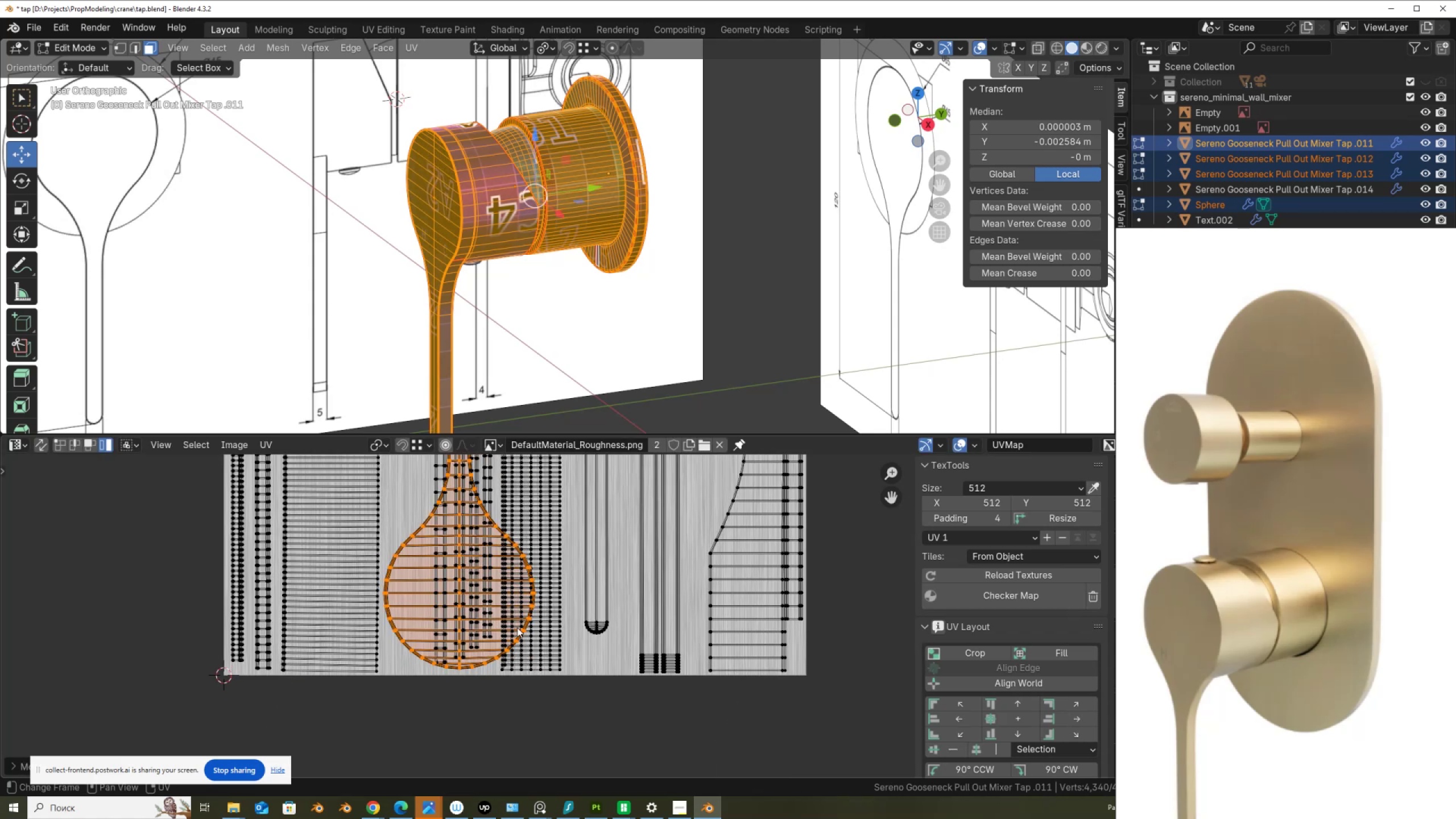 
key(G)
 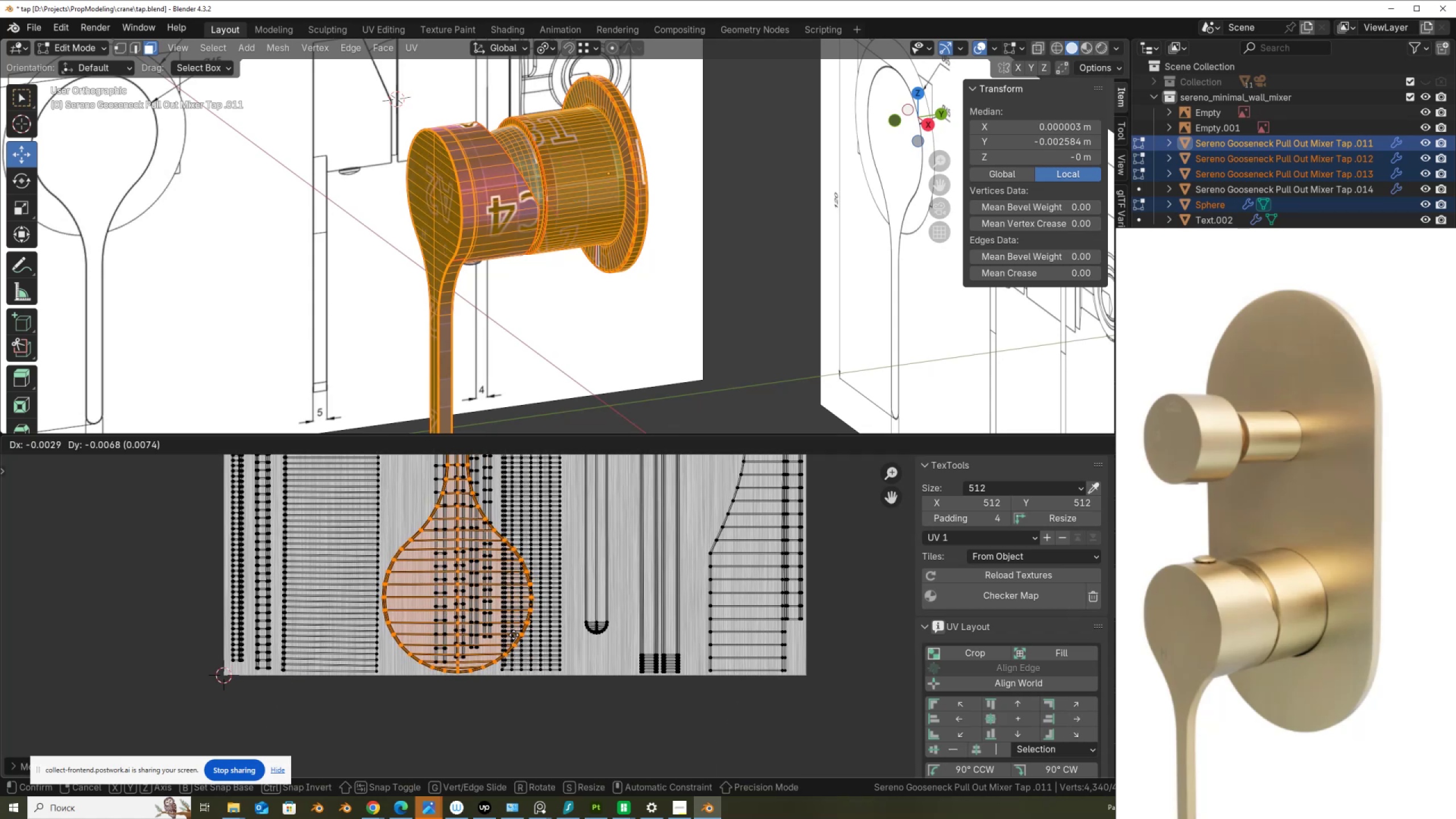 
left_click([514, 635])
 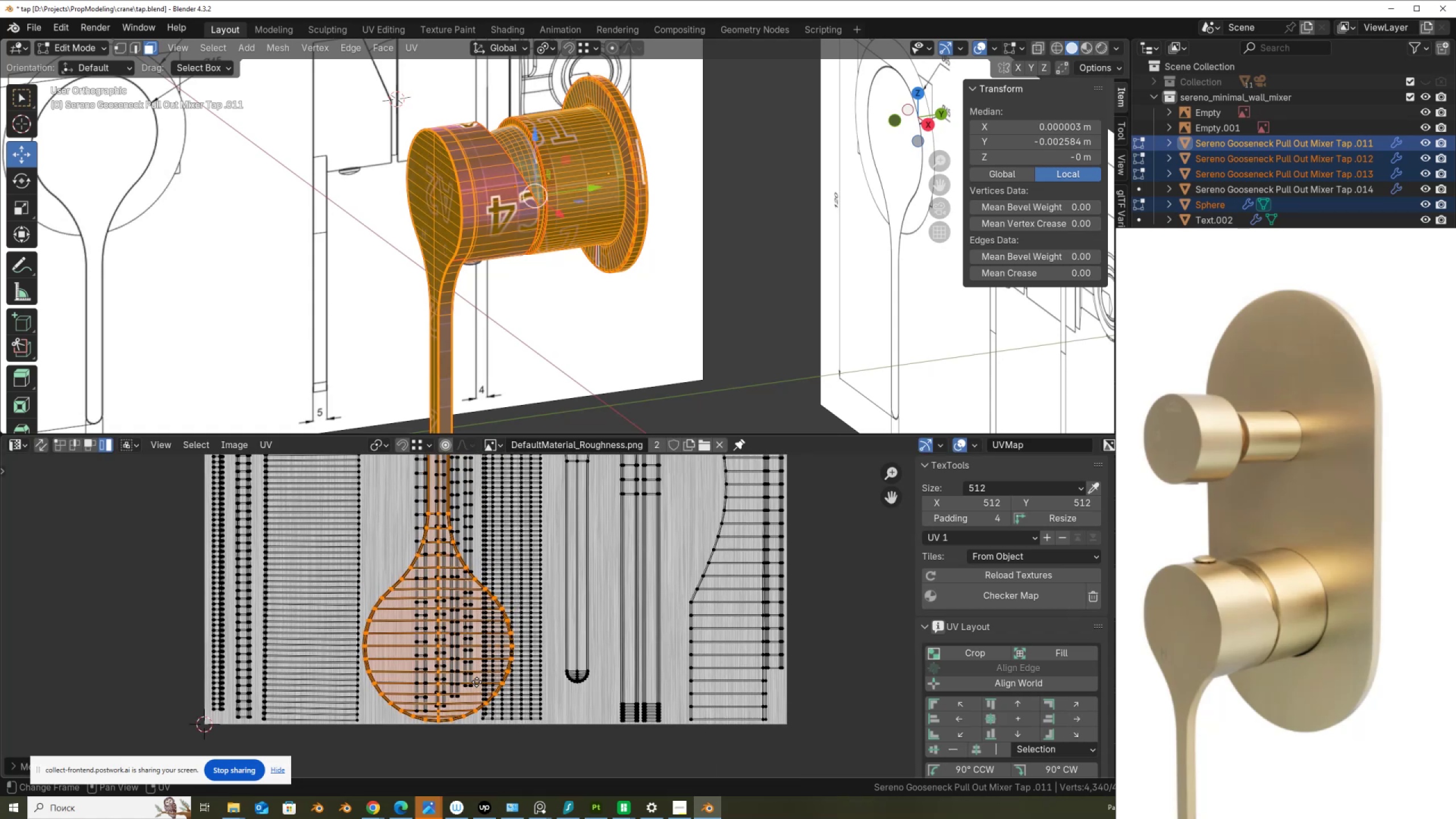 
scroll: coordinate [477, 697], scroll_direction: down, amount: 3.0
 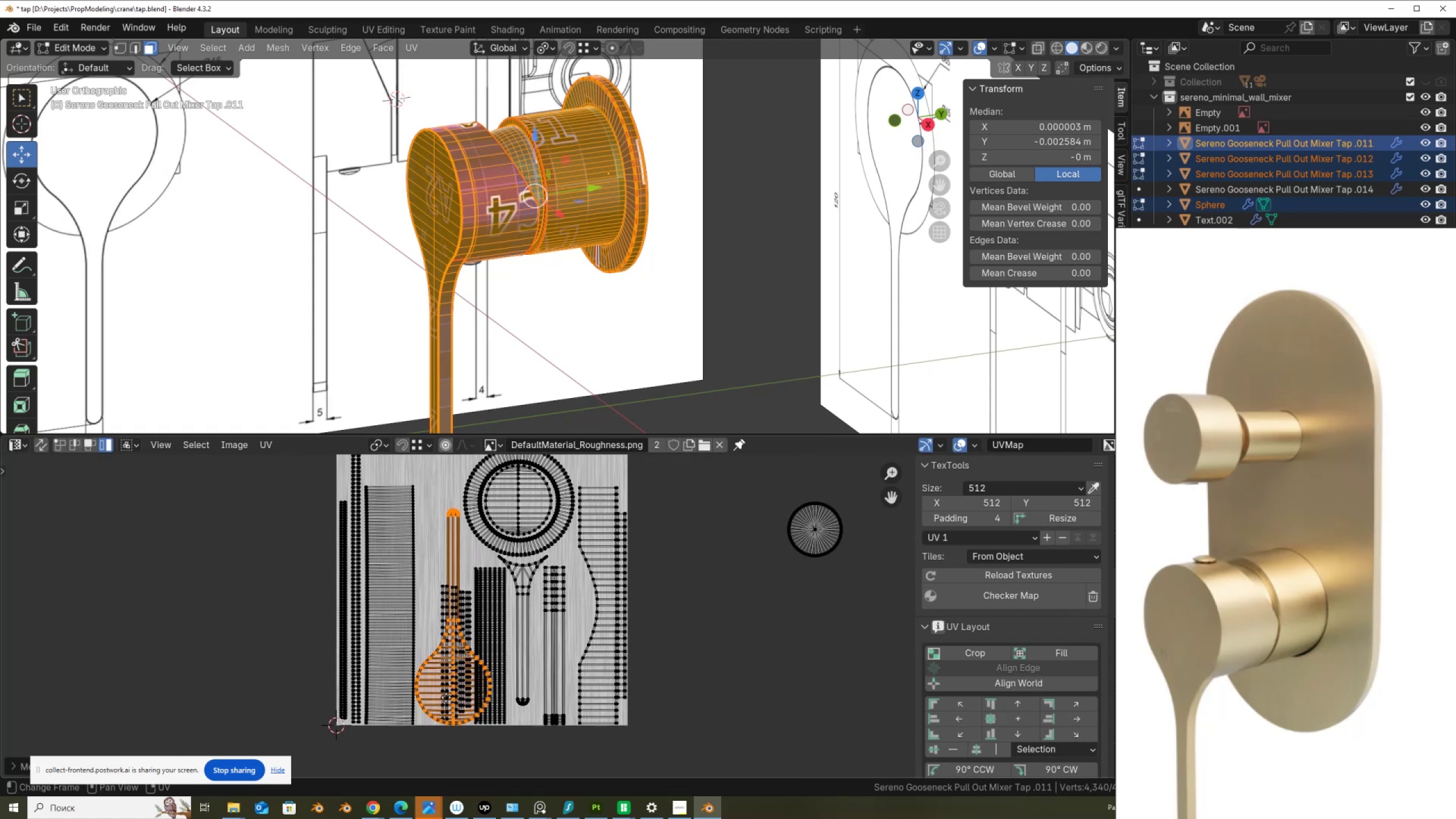 
scroll: coordinate [446, 697], scroll_direction: up, amount: 2.0
 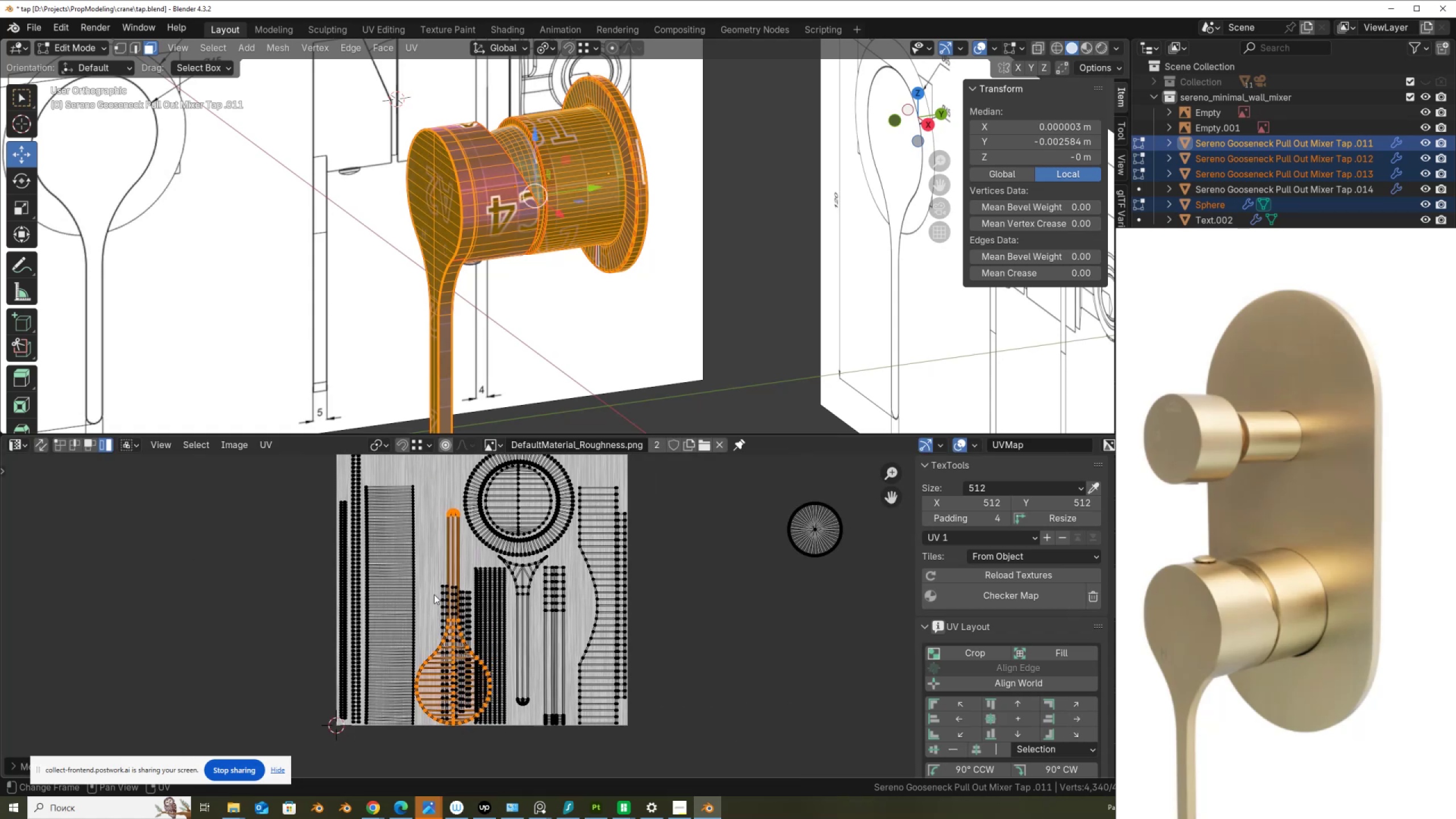 
left_click([445, 590])
 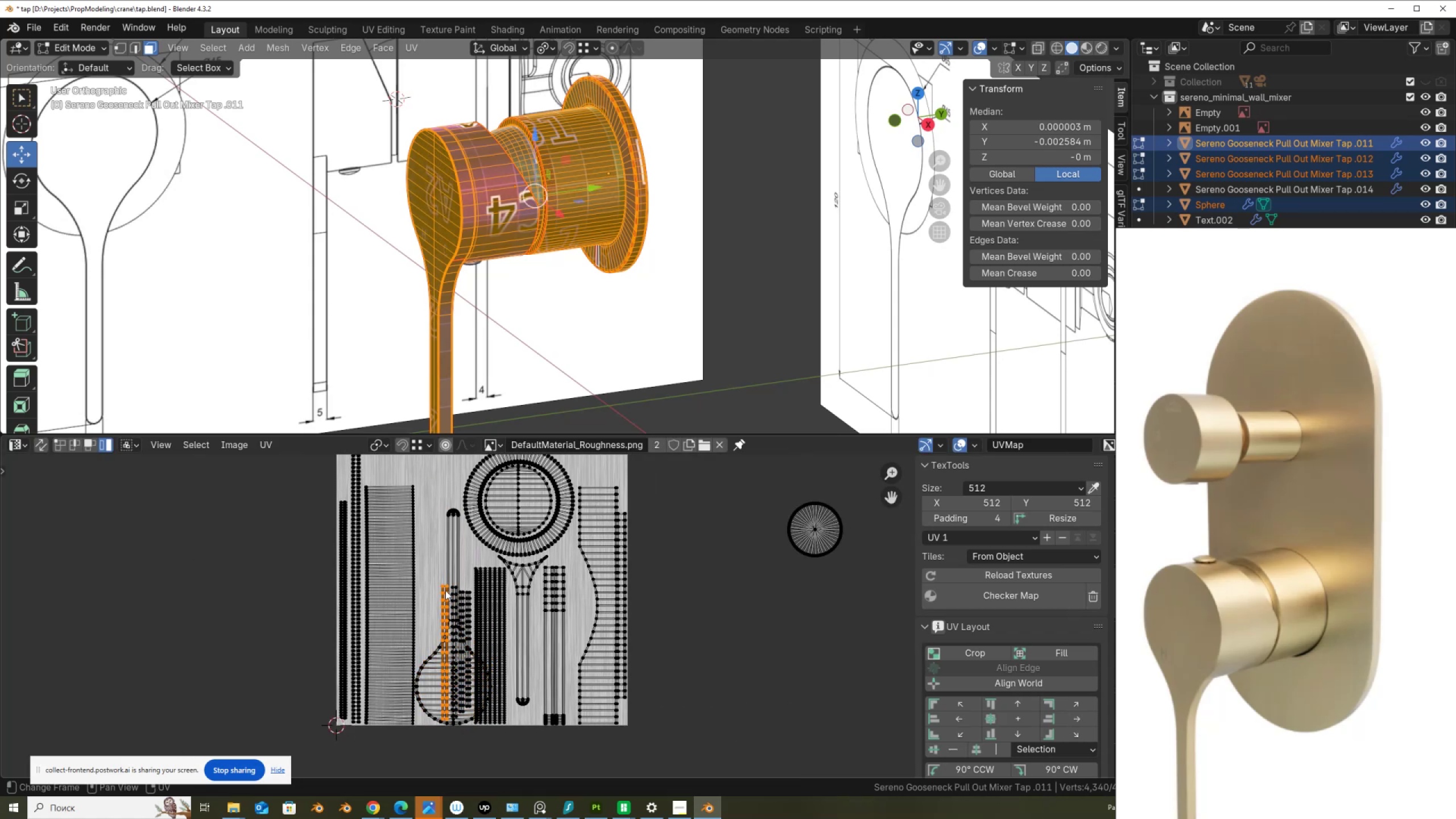 
scroll: coordinate [445, 590], scroll_direction: up, amount: 2.0
 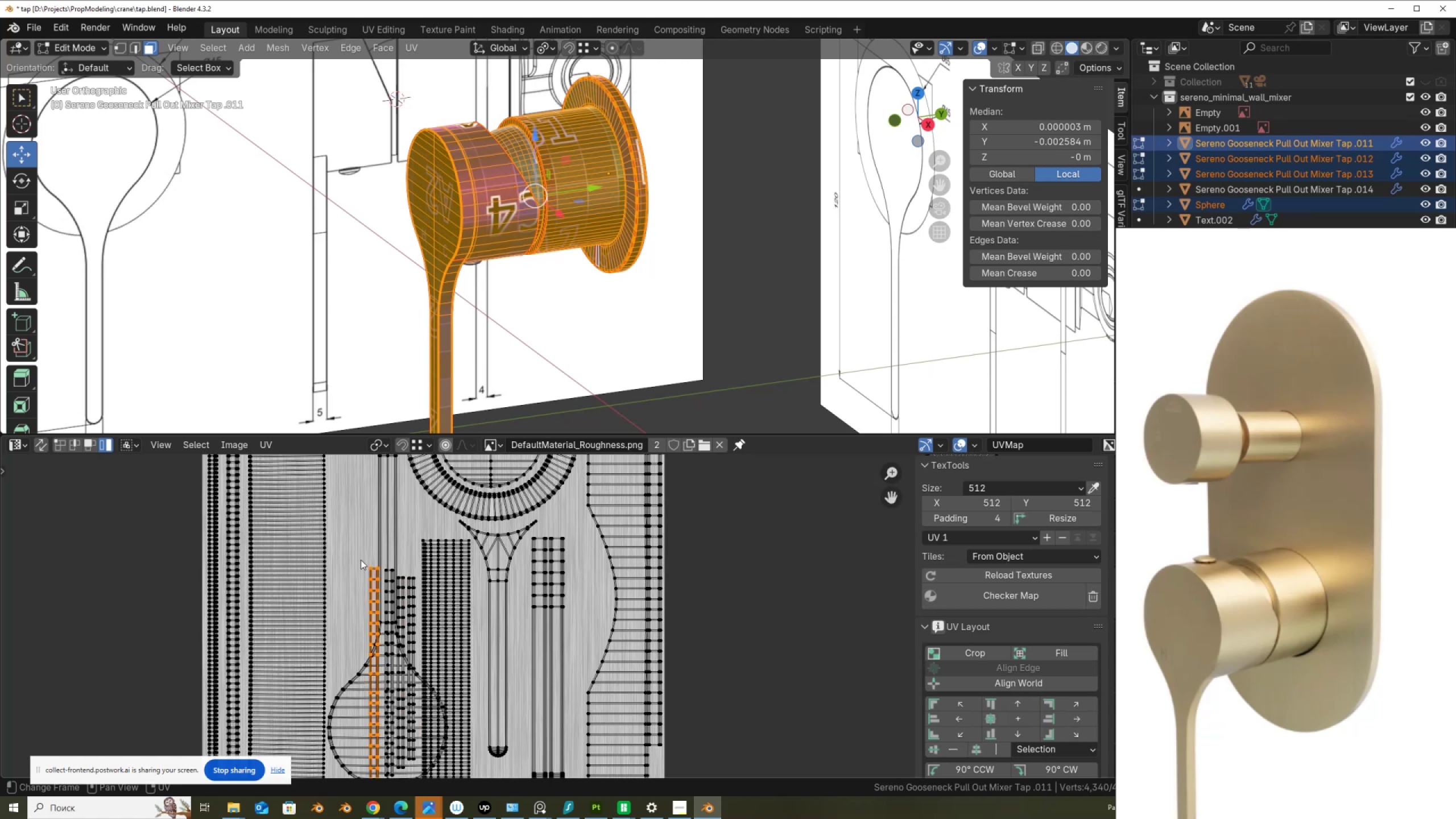 
left_click_drag(start_coordinate=[361, 560], to_coordinate=[390, 581])
 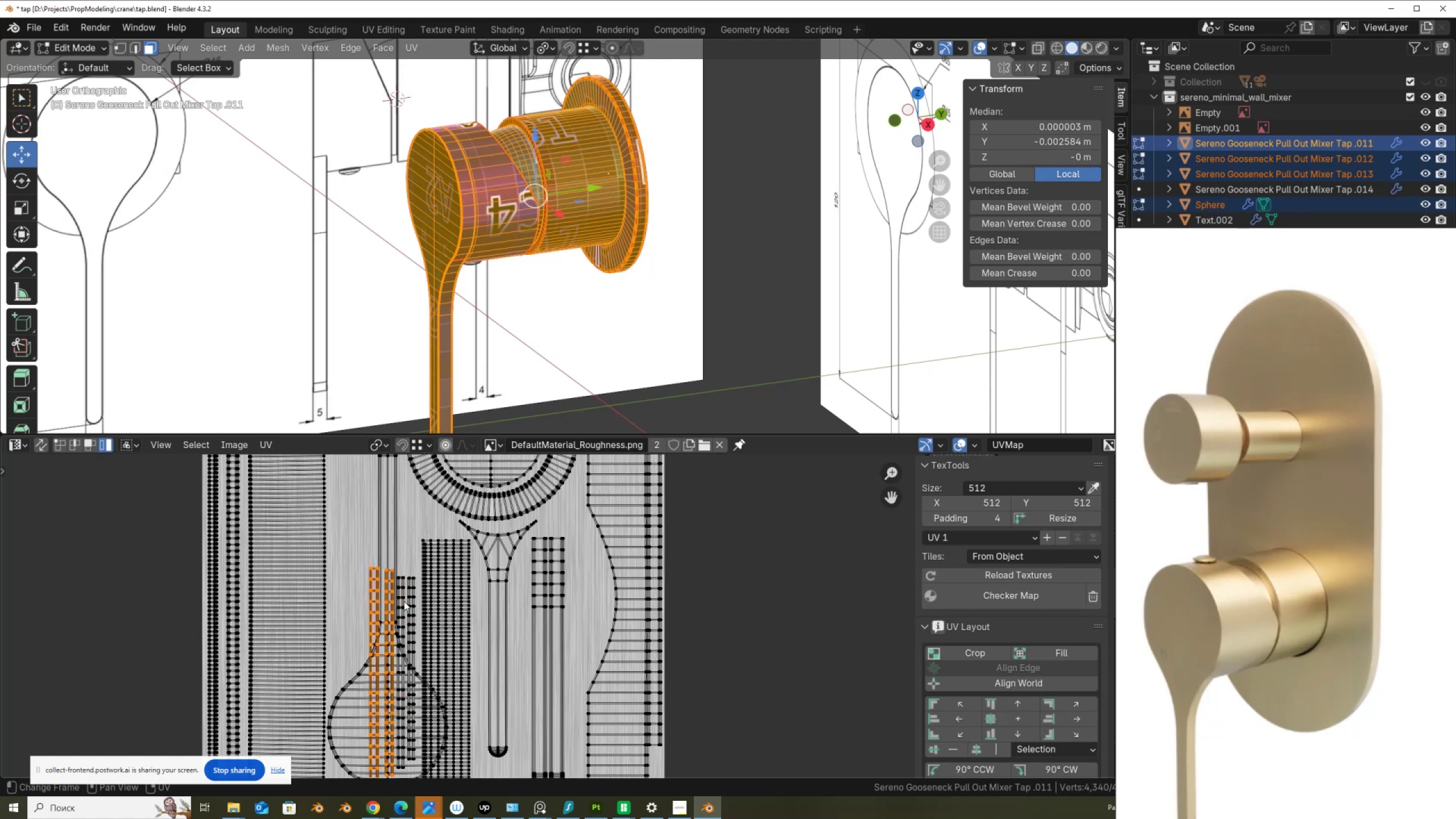 
key(G)
 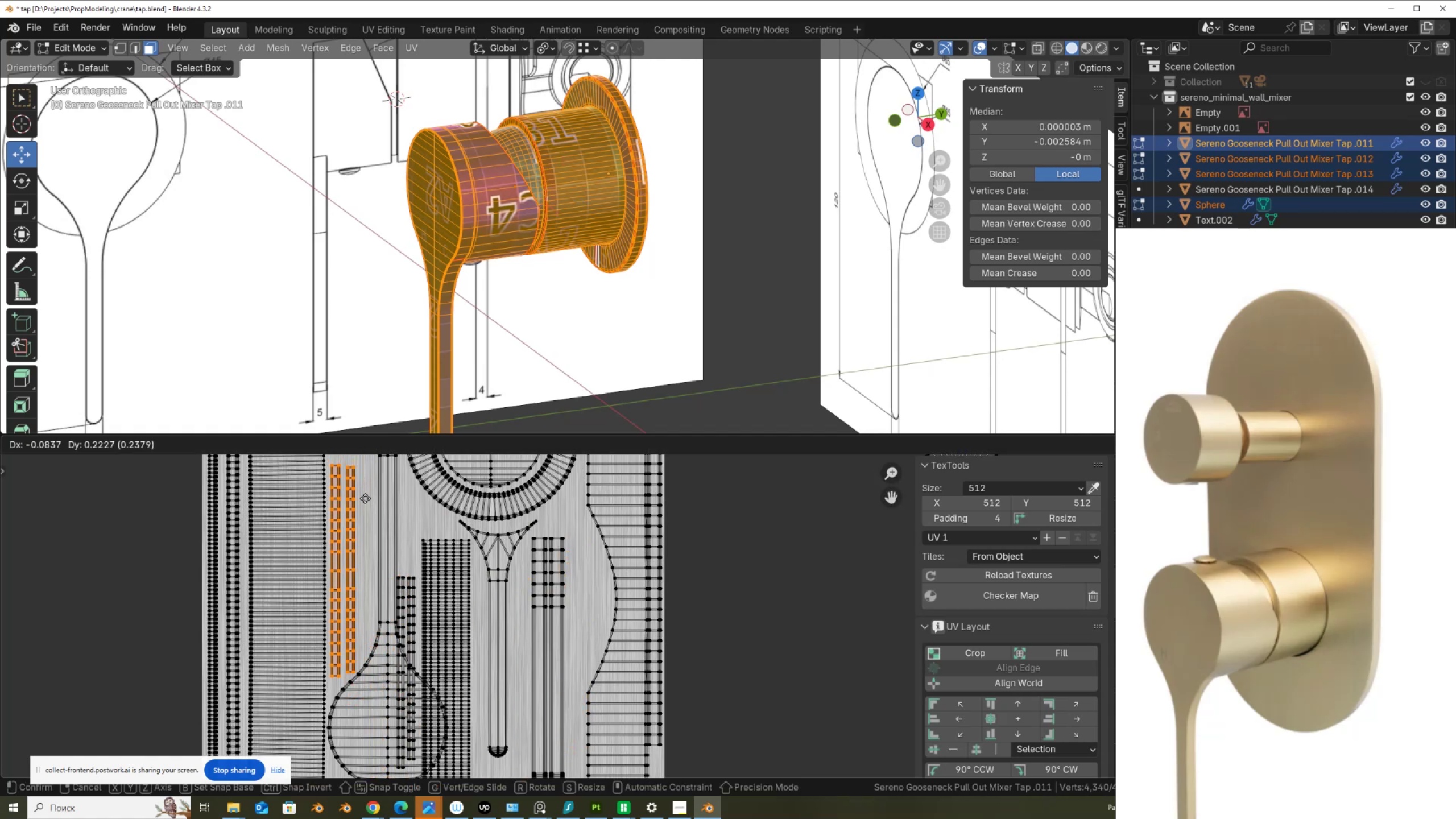 
left_click([365, 500])
 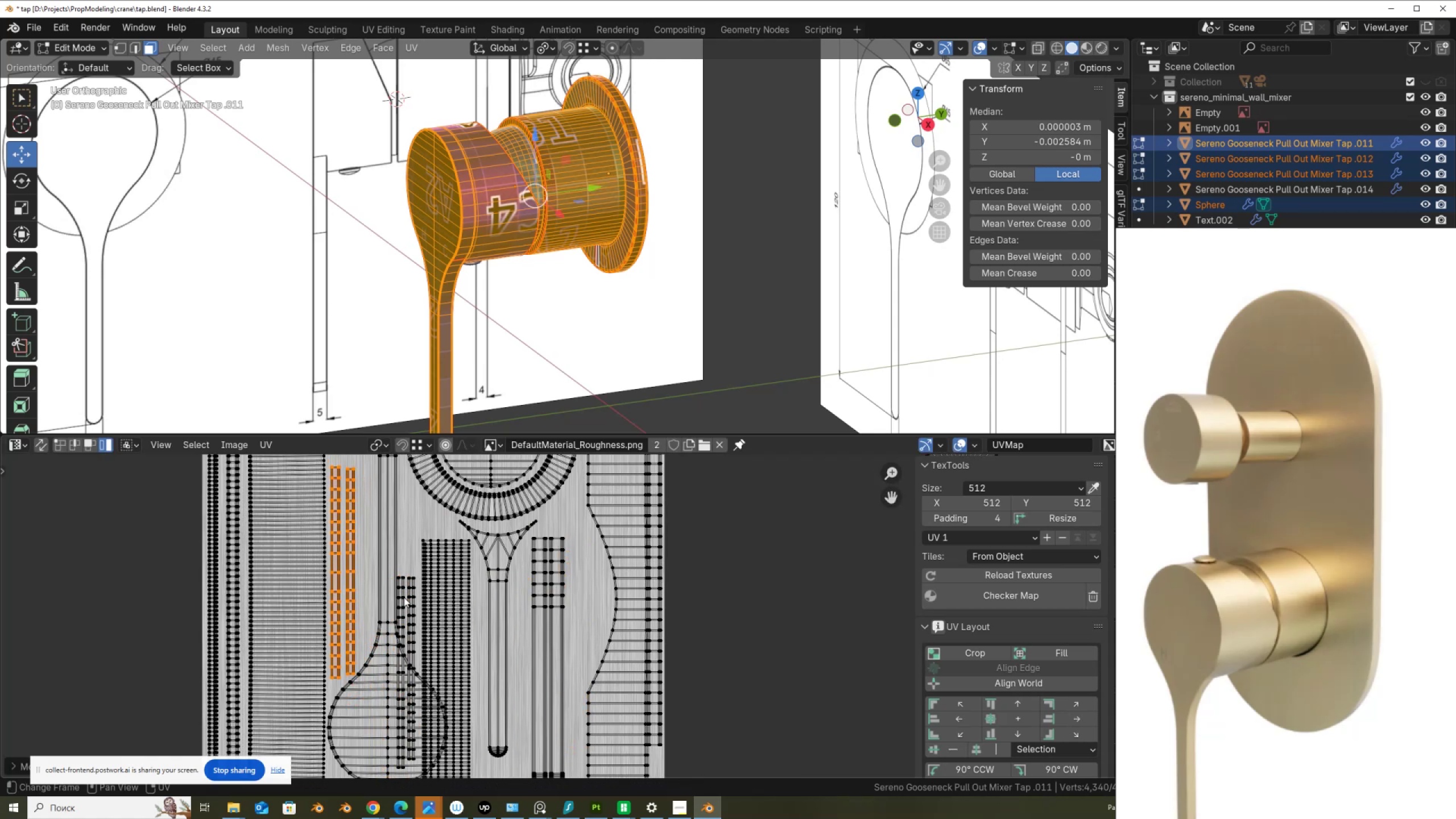 
left_click([404, 594])
 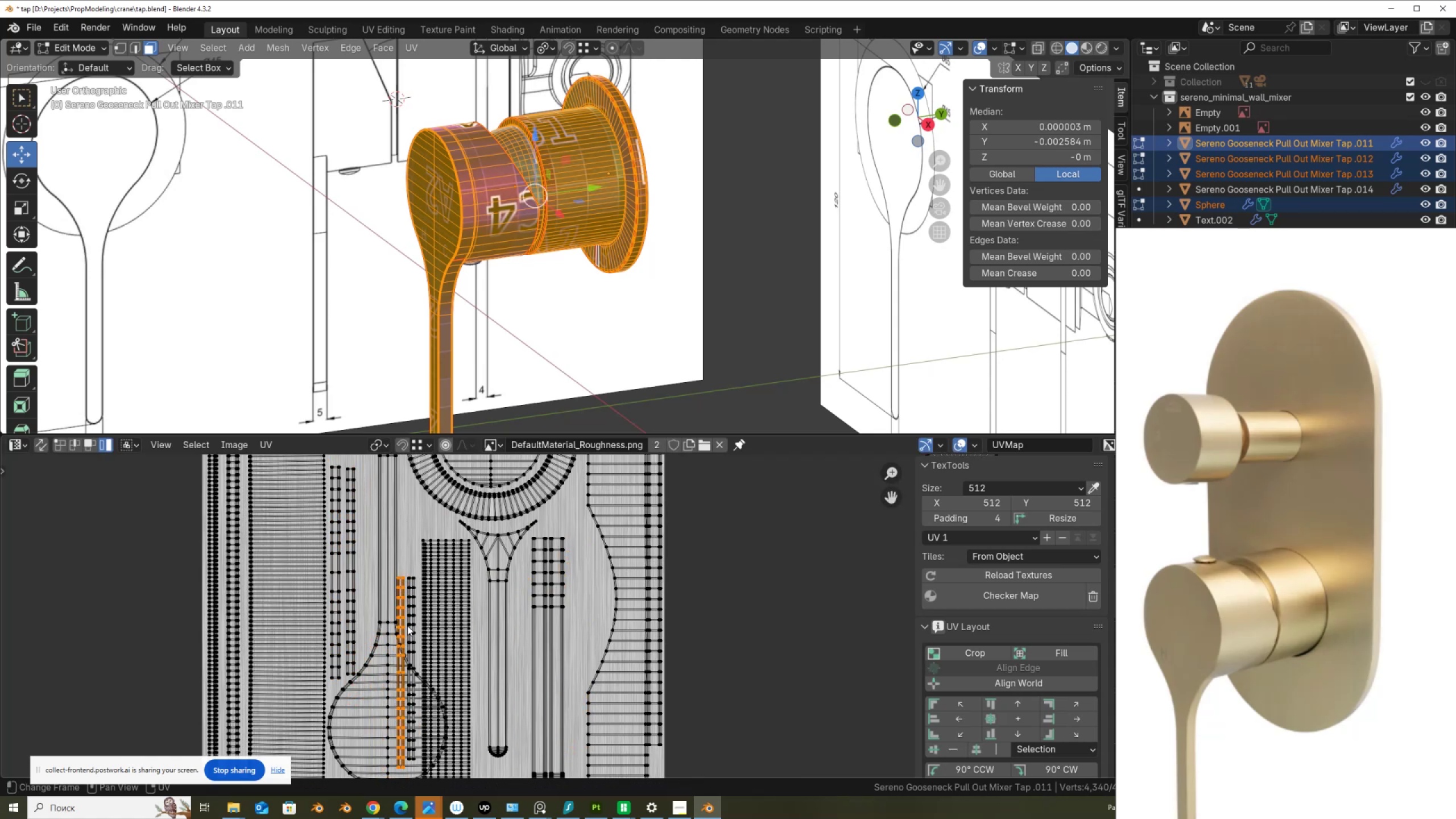 
key(G)
 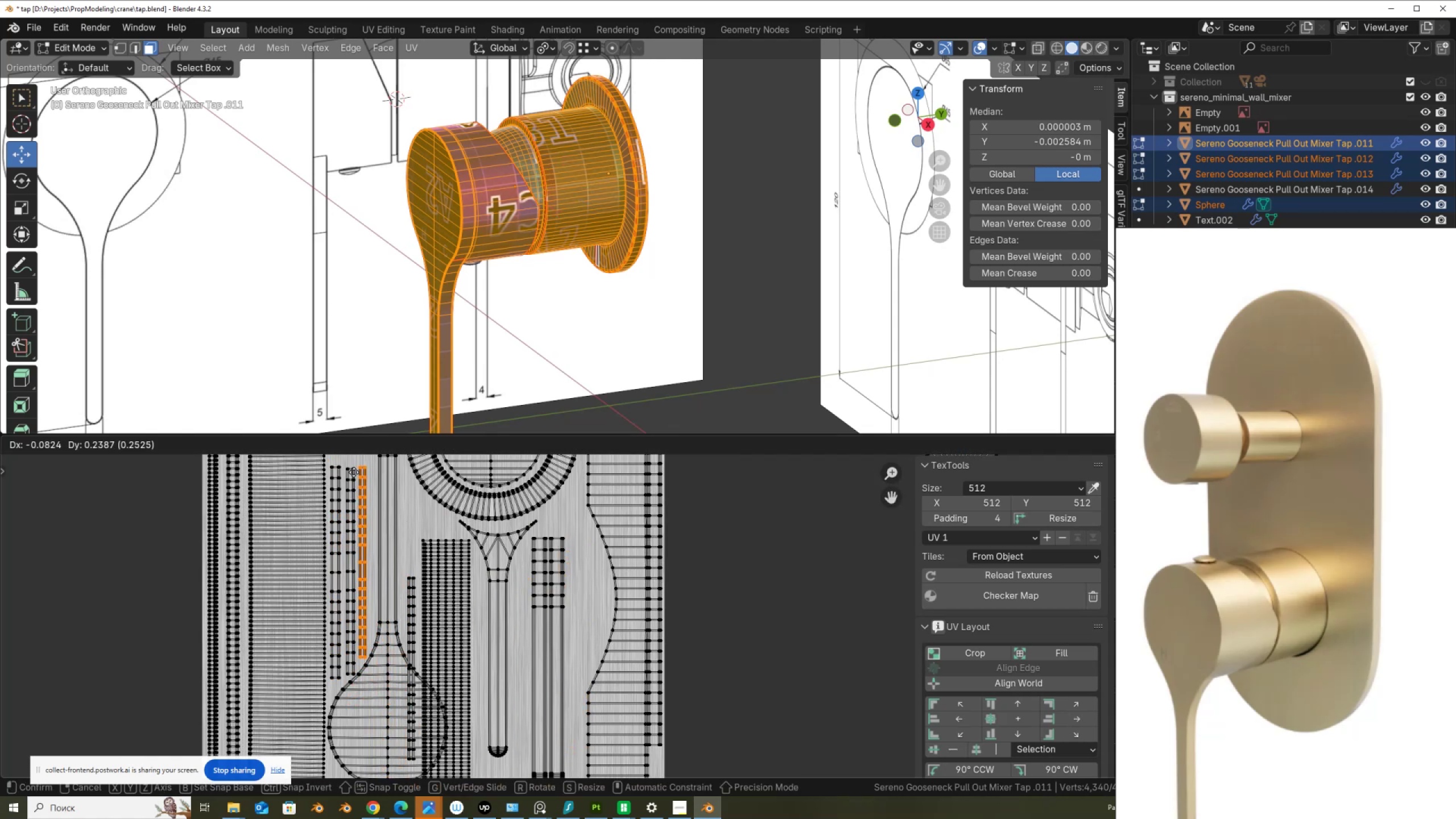 
left_click([354, 470])
 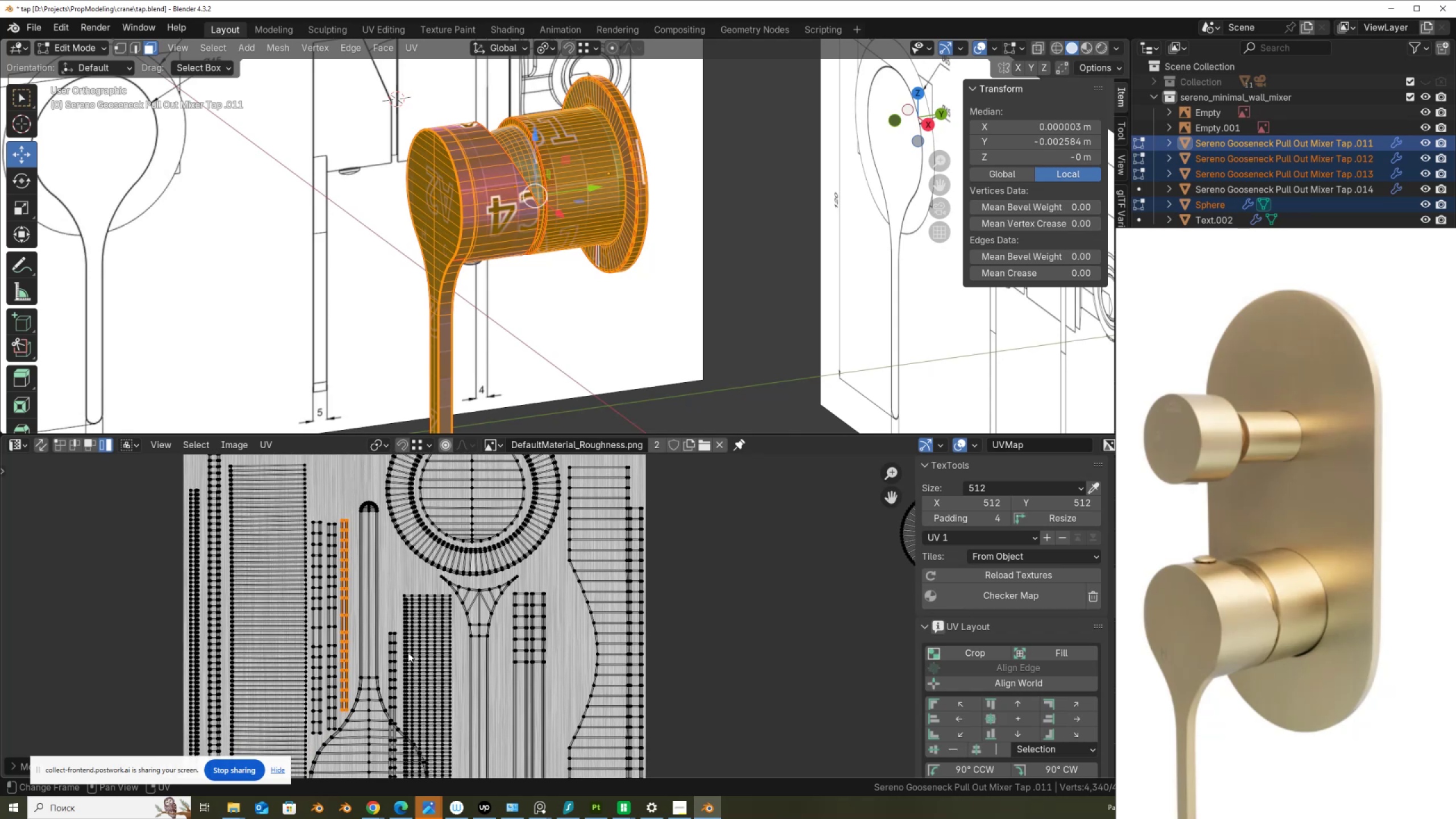 
left_click([396, 664])
 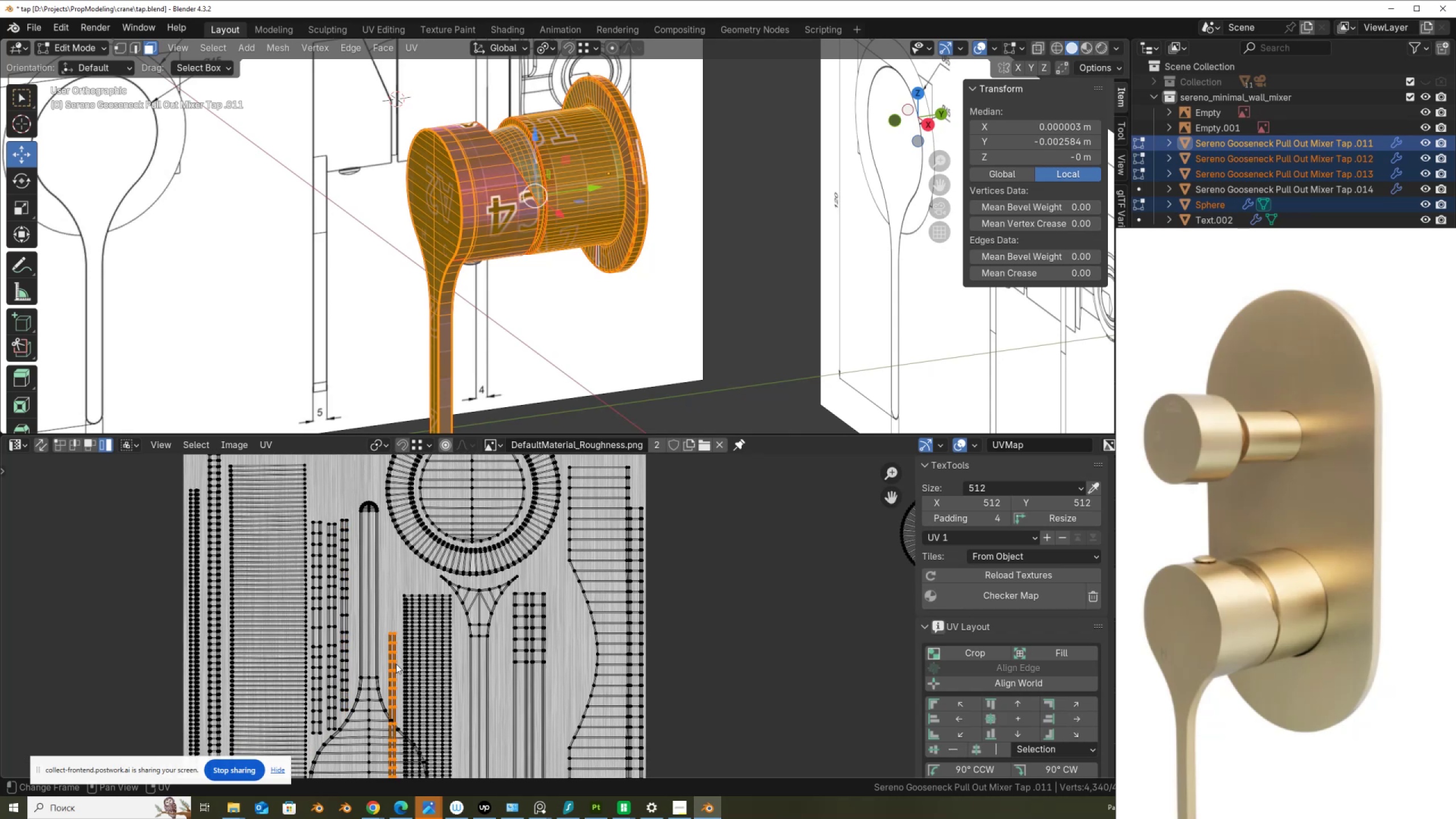 
key(G)
 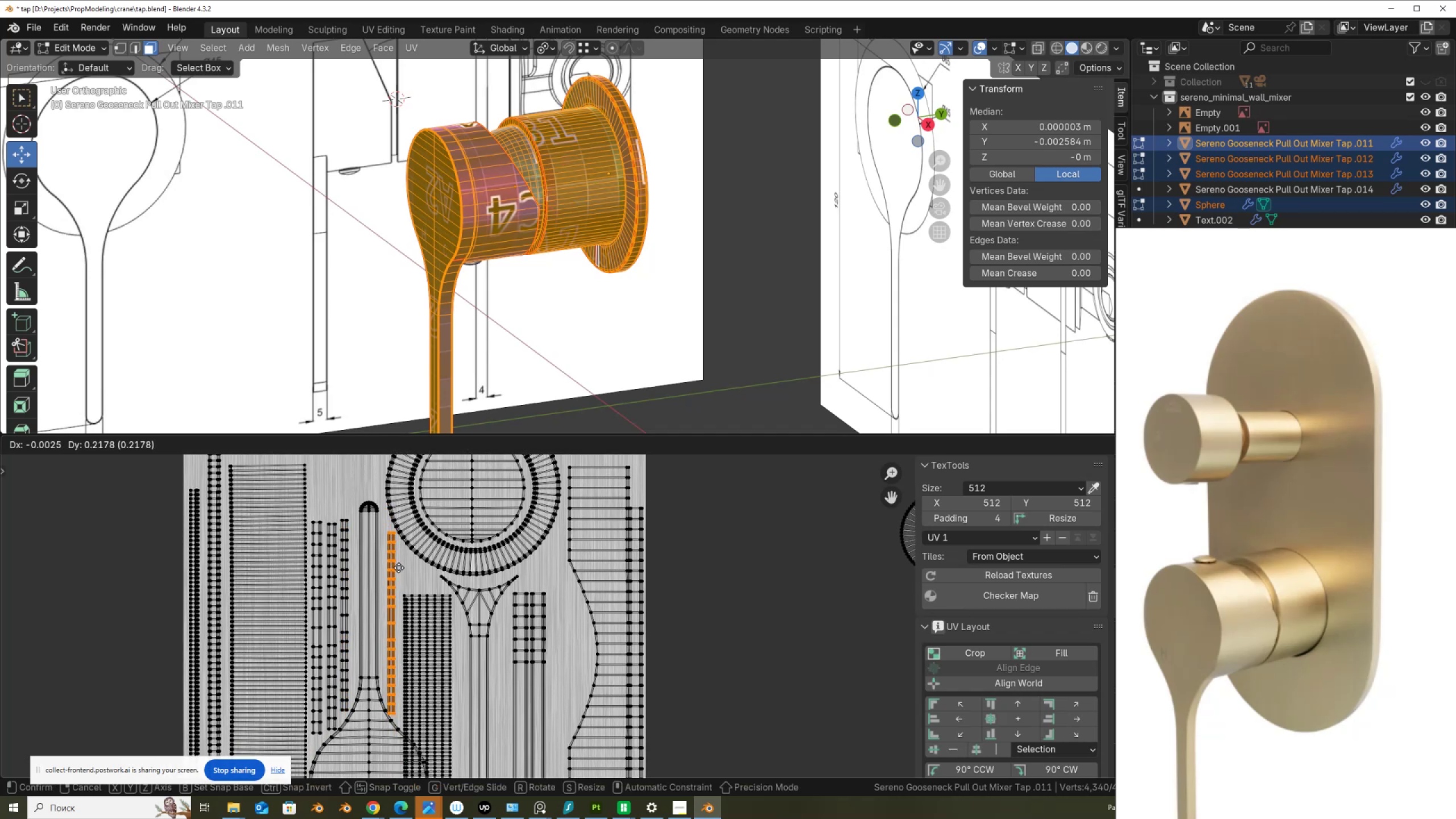 
left_click([399, 568])
 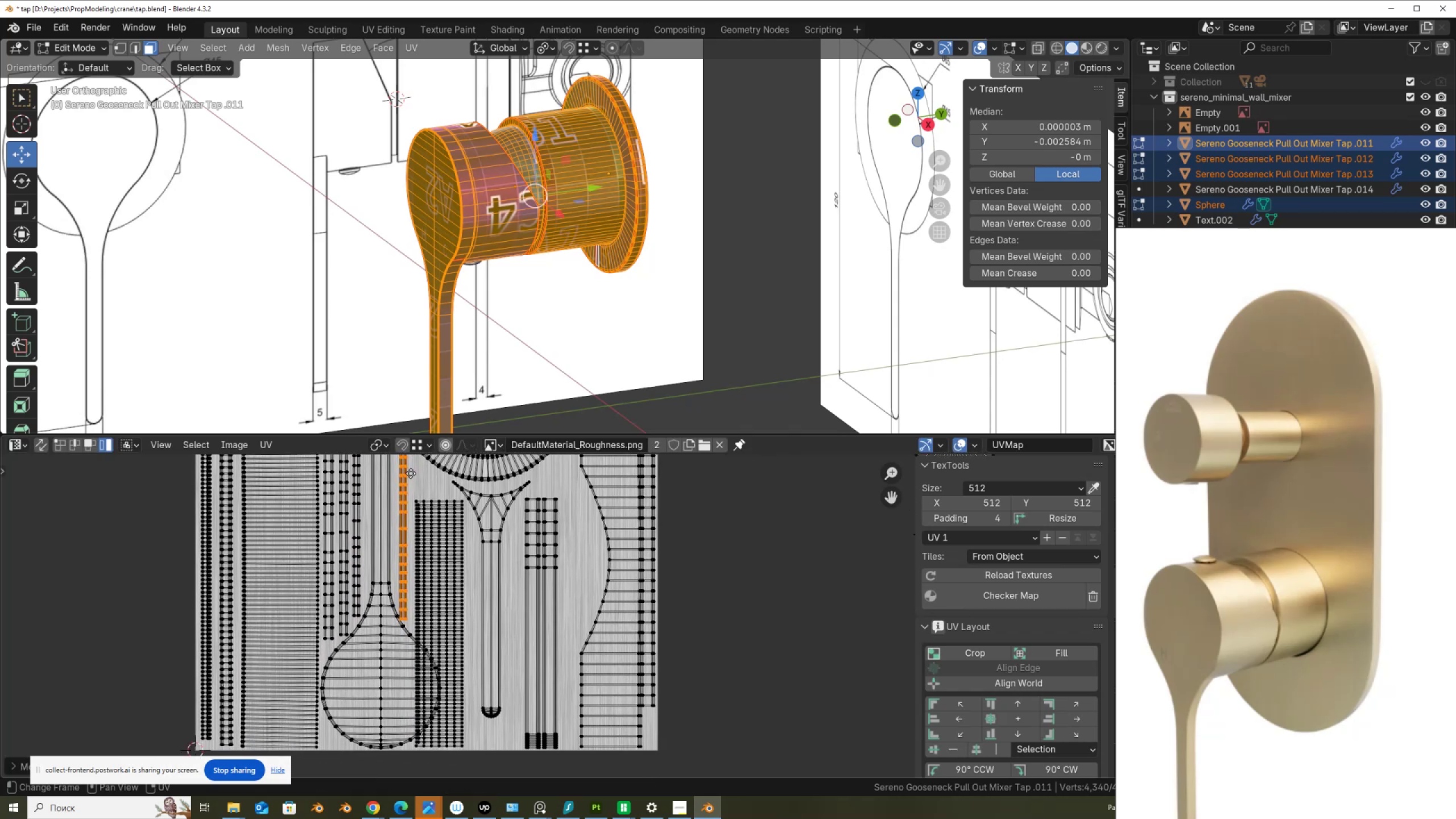 
scroll: coordinate [412, 512], scroll_direction: up, amount: 1.0
 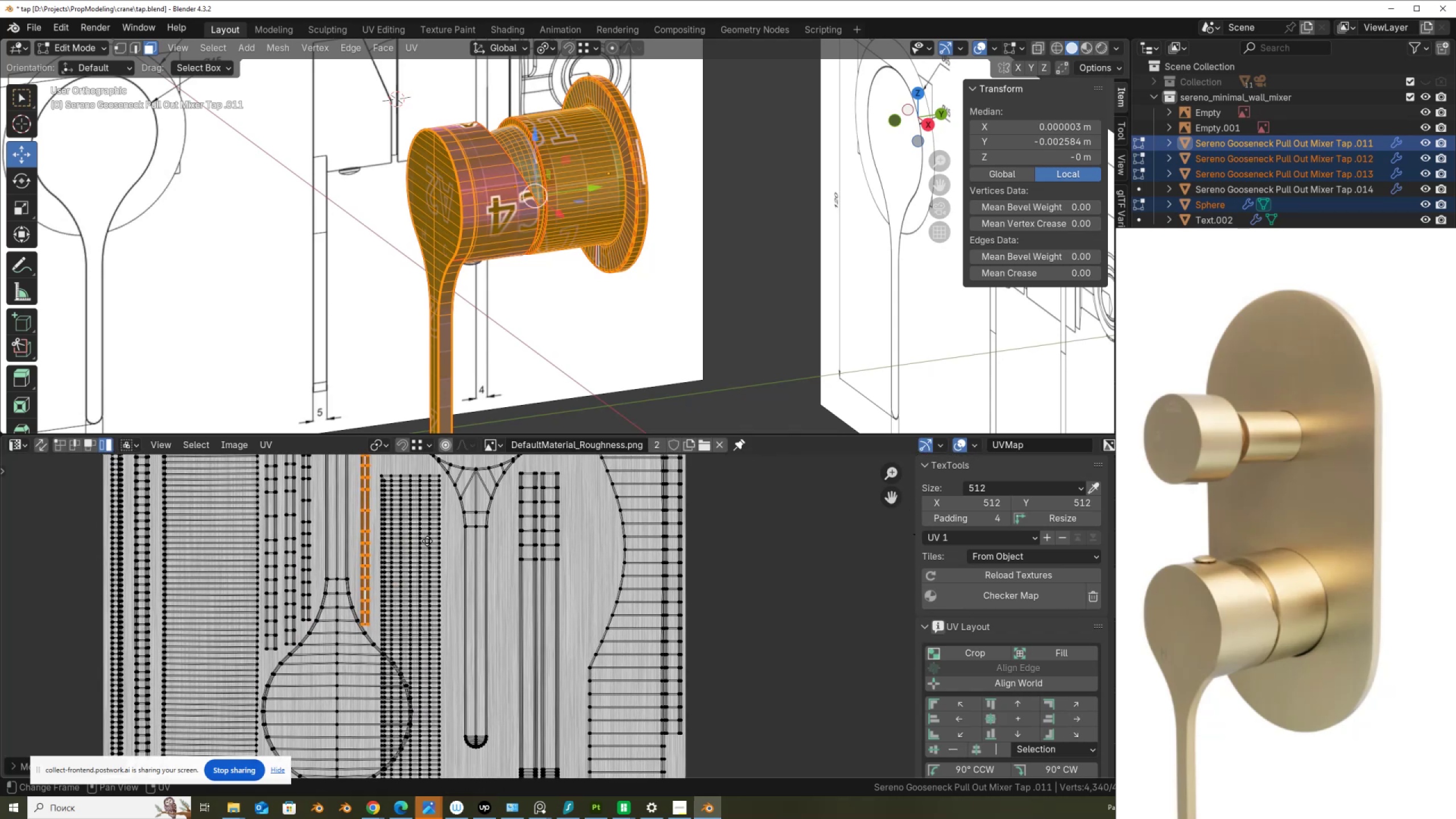 
scroll: coordinate [430, 656], scroll_direction: down, amount: 3.0
 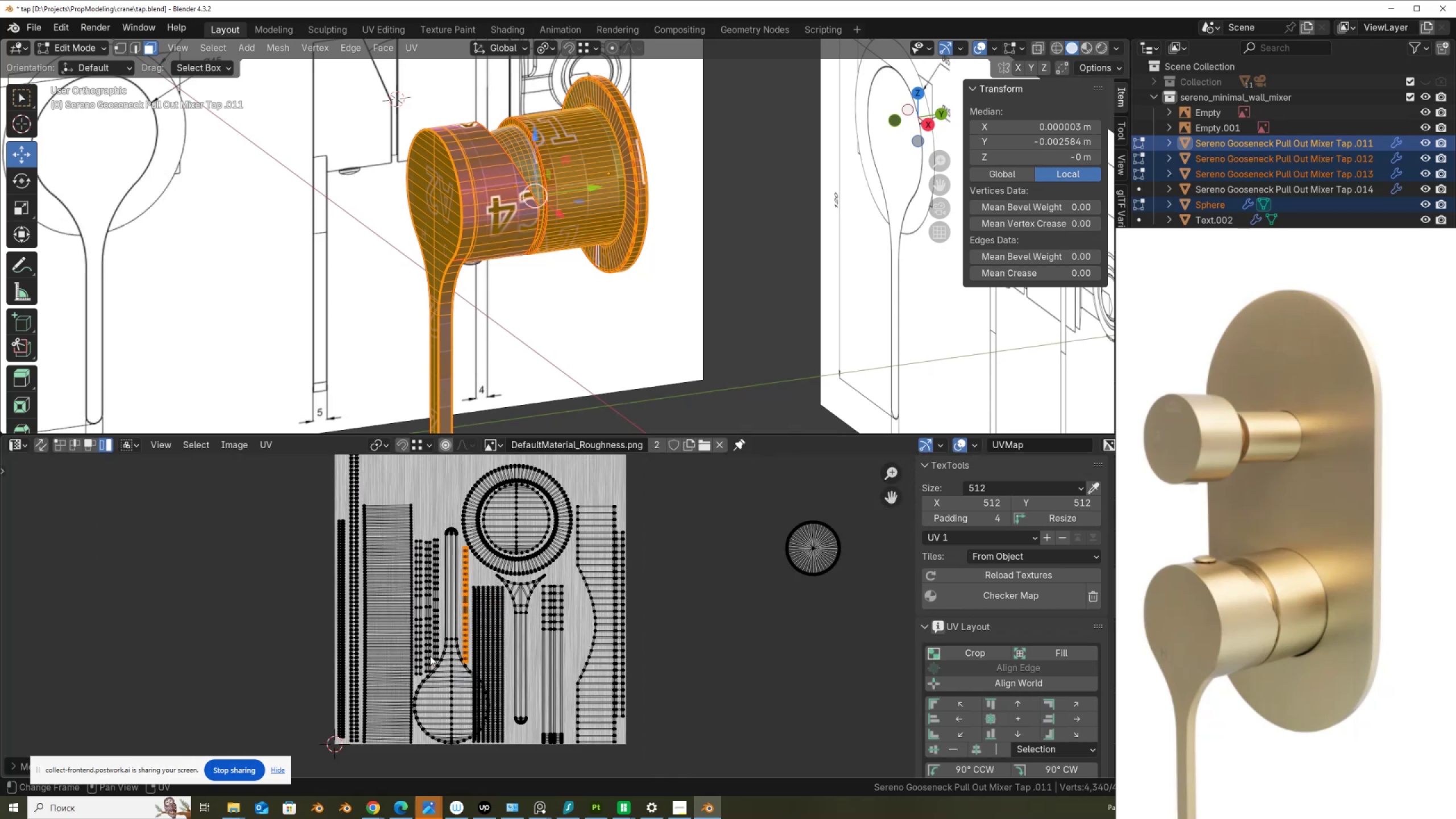 
scroll: coordinate [430, 656], scroll_direction: up, amount: 1.0
 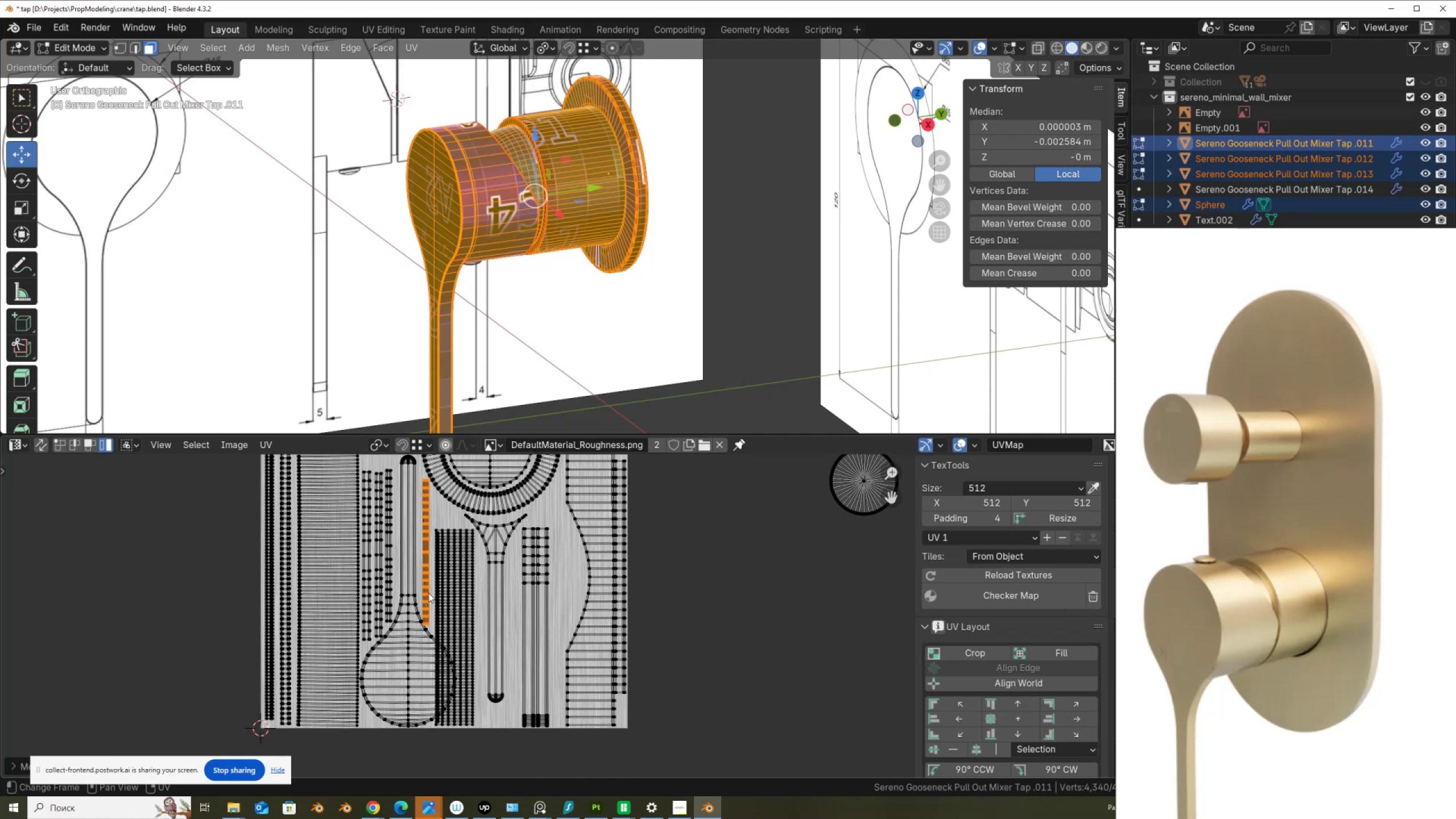 
key(G)
 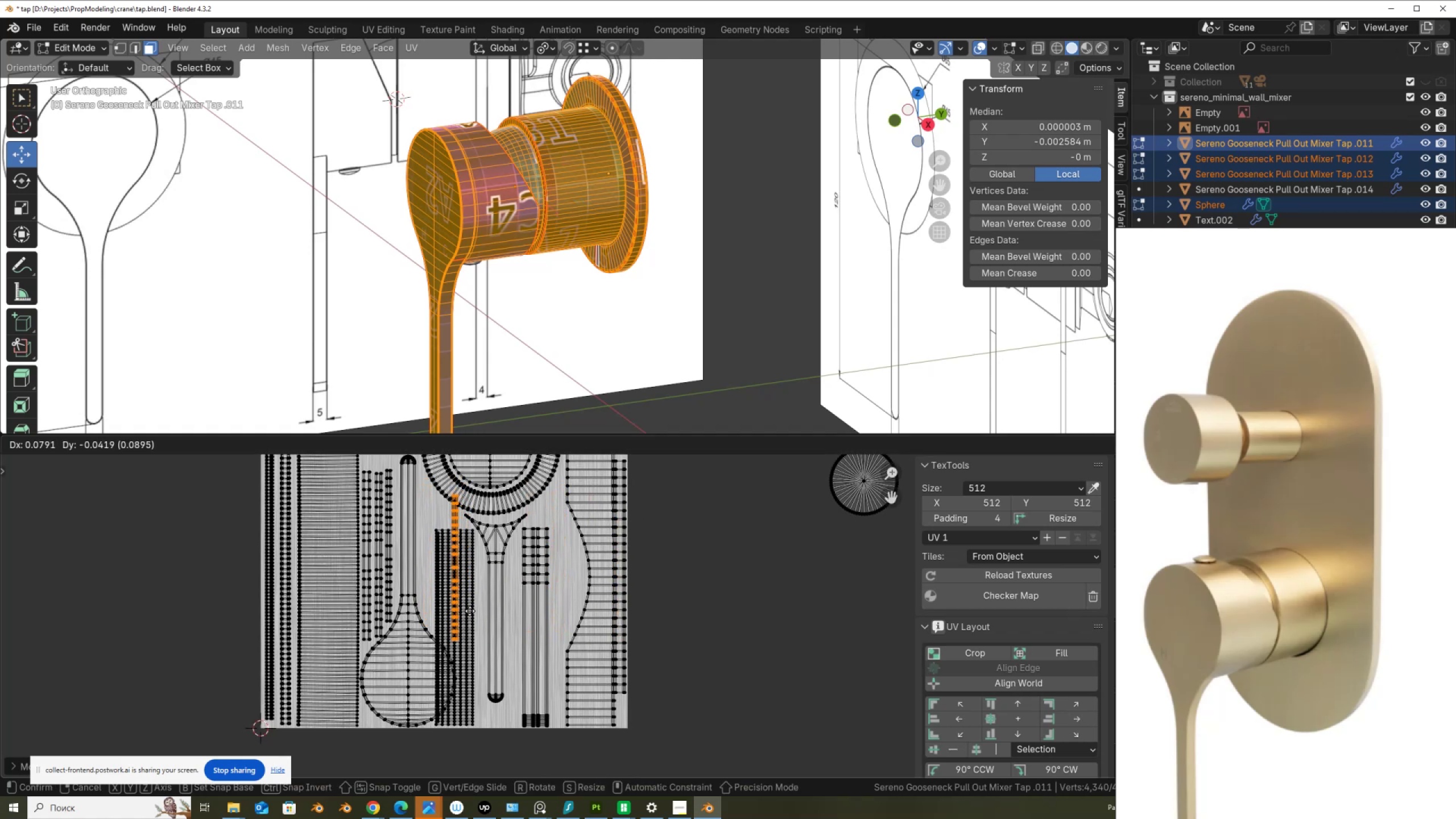 
left_click([617, 625])
 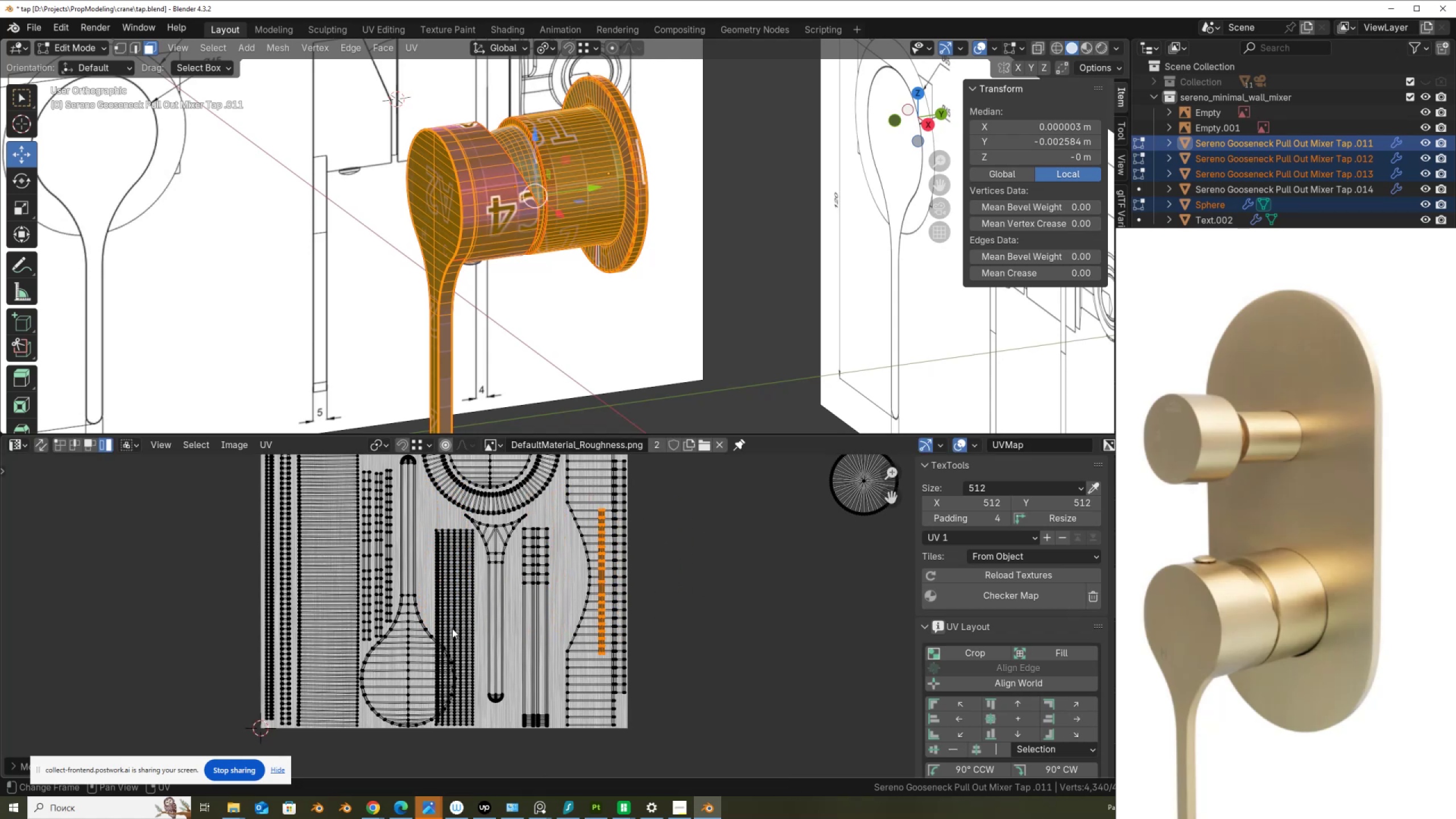 
left_click([446, 627])
 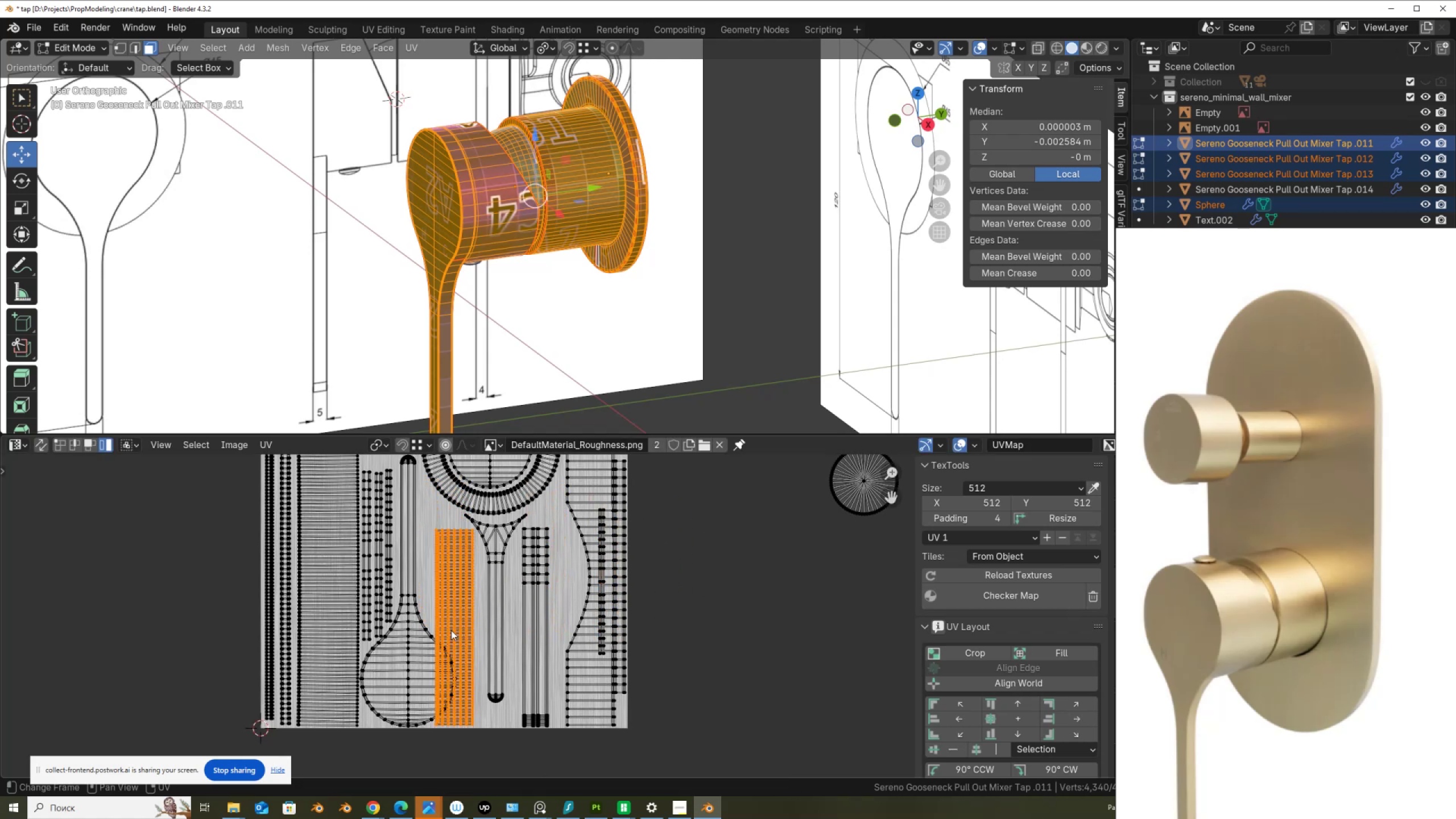 
key(G)
 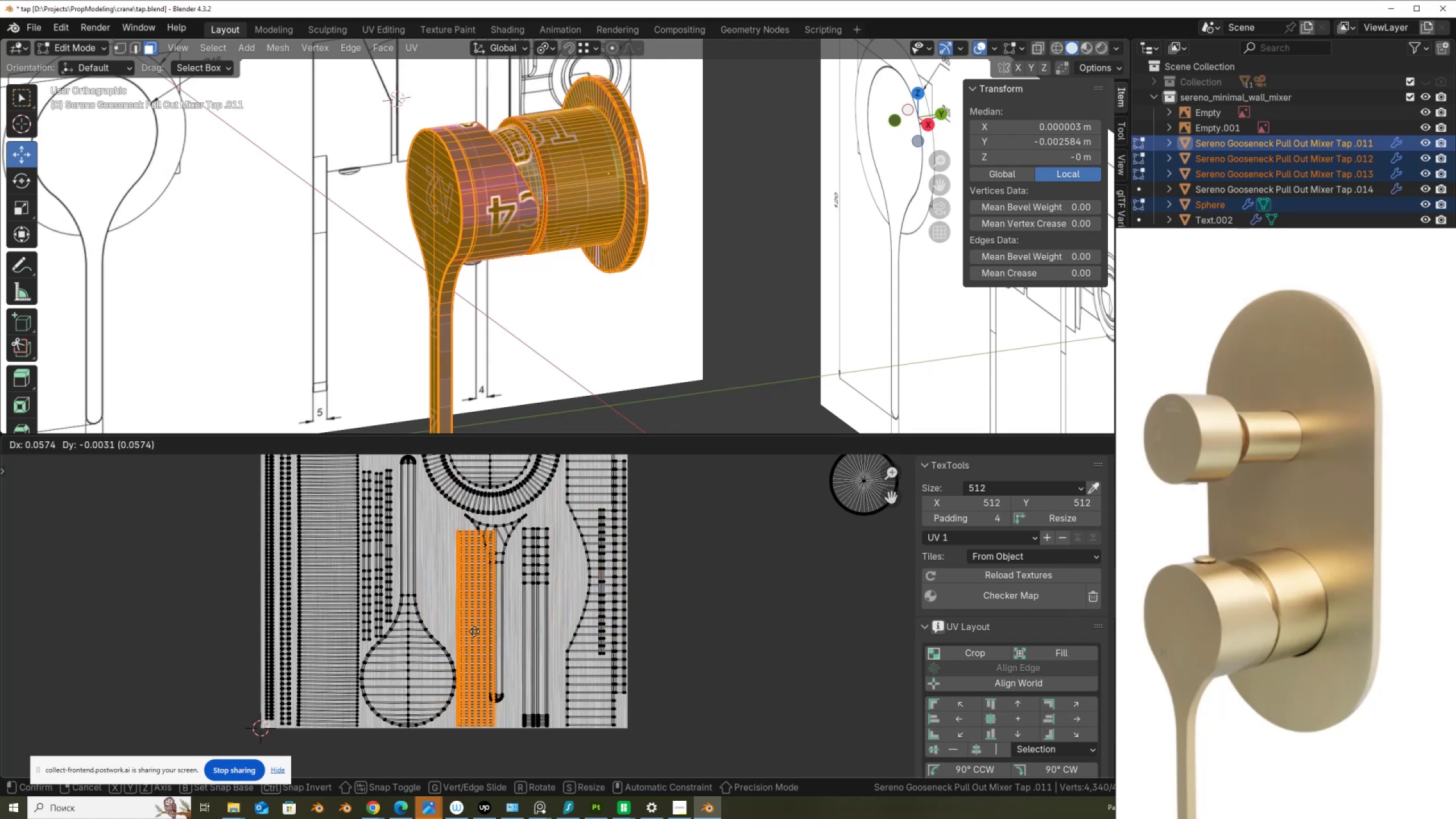 
left_click([474, 631])
 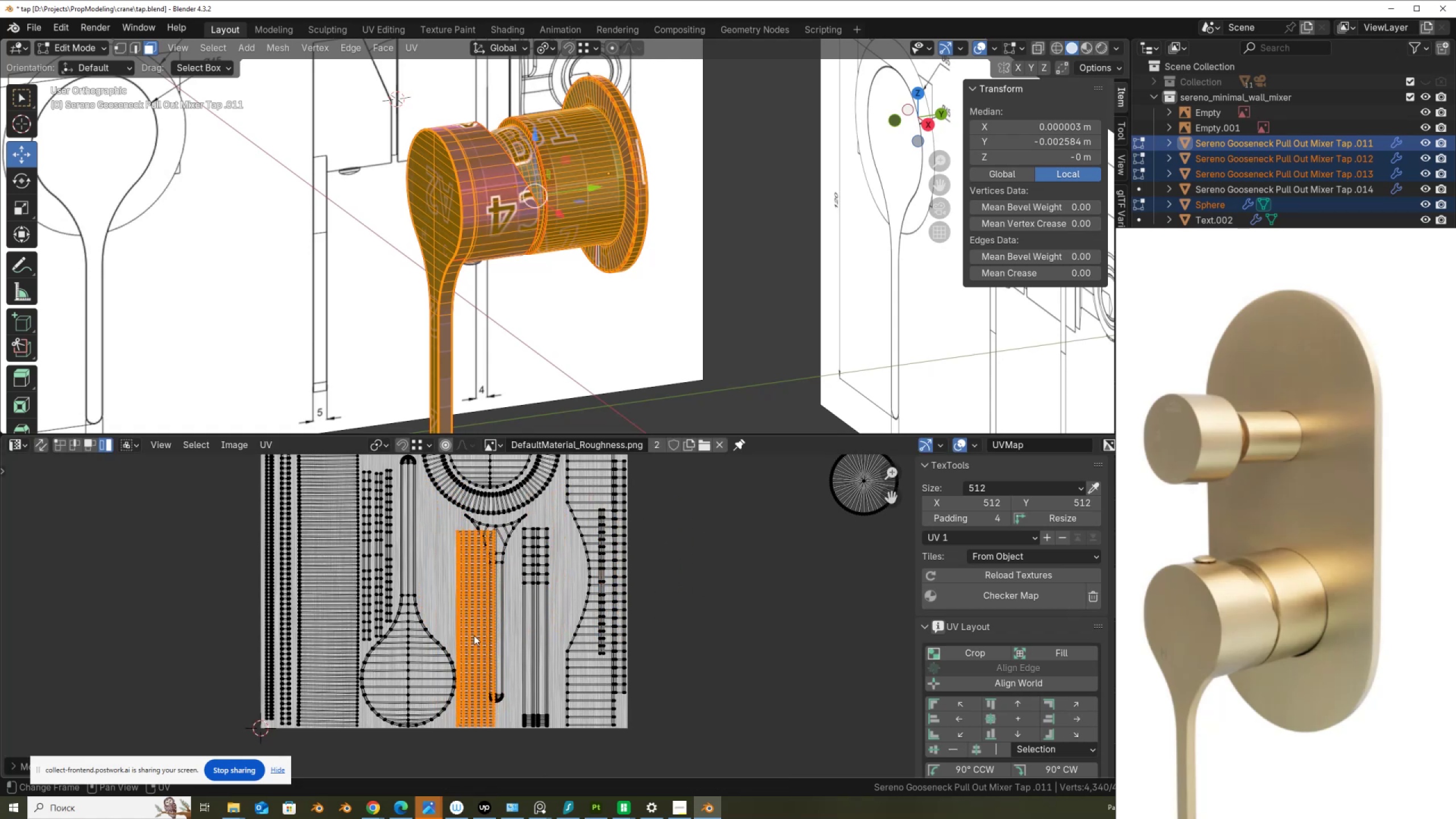 
scroll: coordinate [473, 642], scroll_direction: up, amount: 3.0
 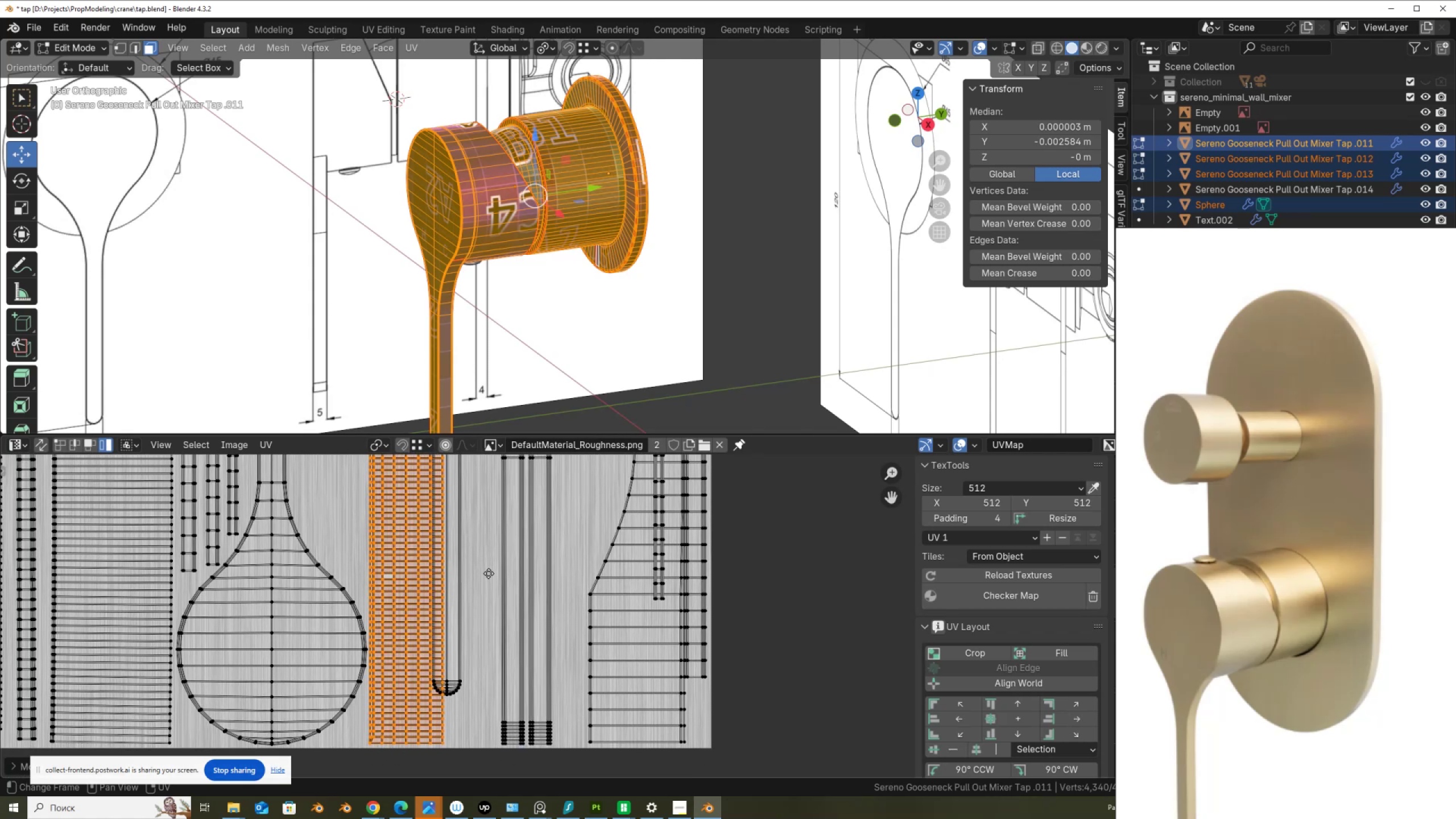 
scroll: coordinate [471, 605], scroll_direction: down, amount: 2.0
 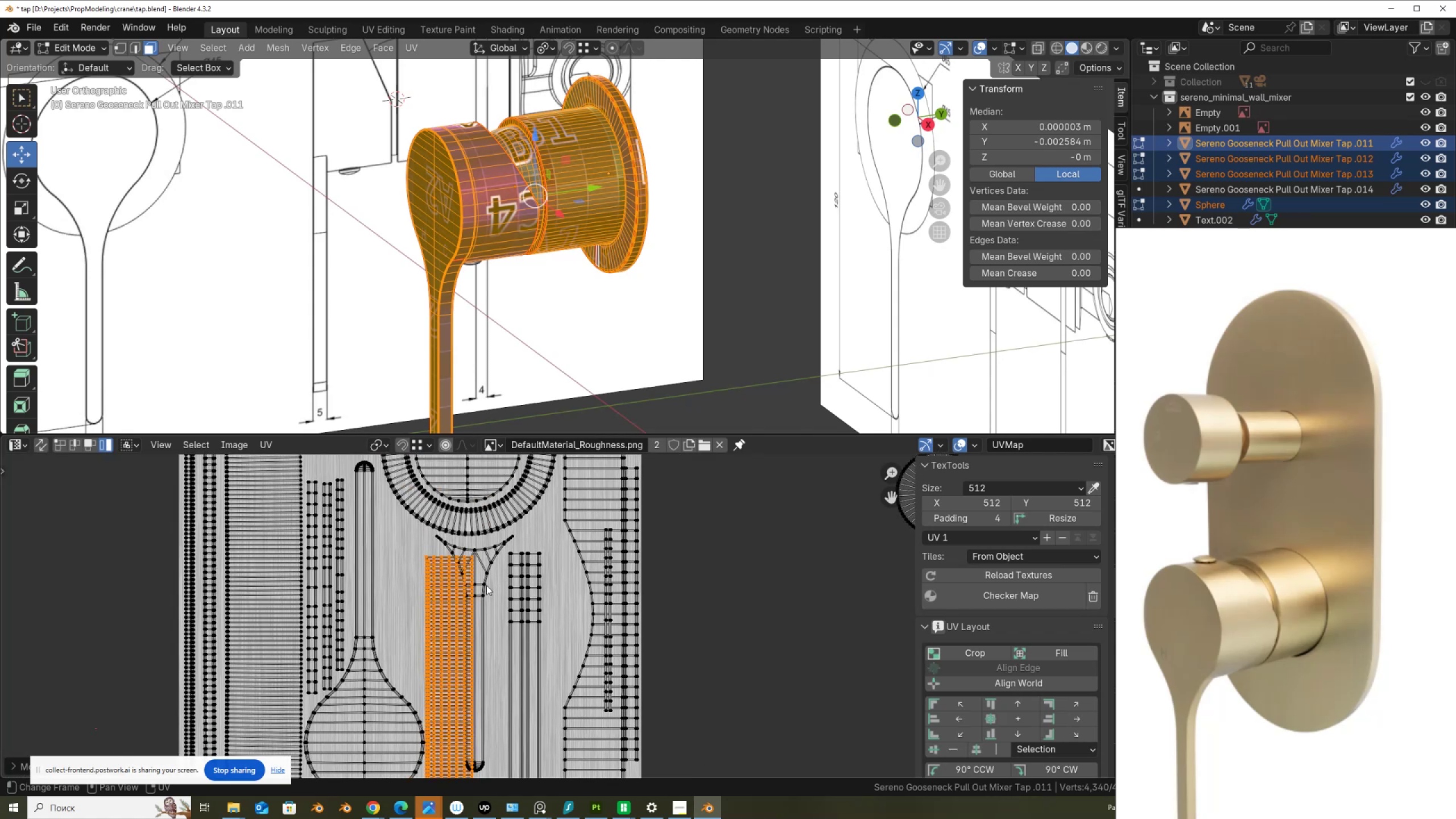 
left_click([489, 576])
 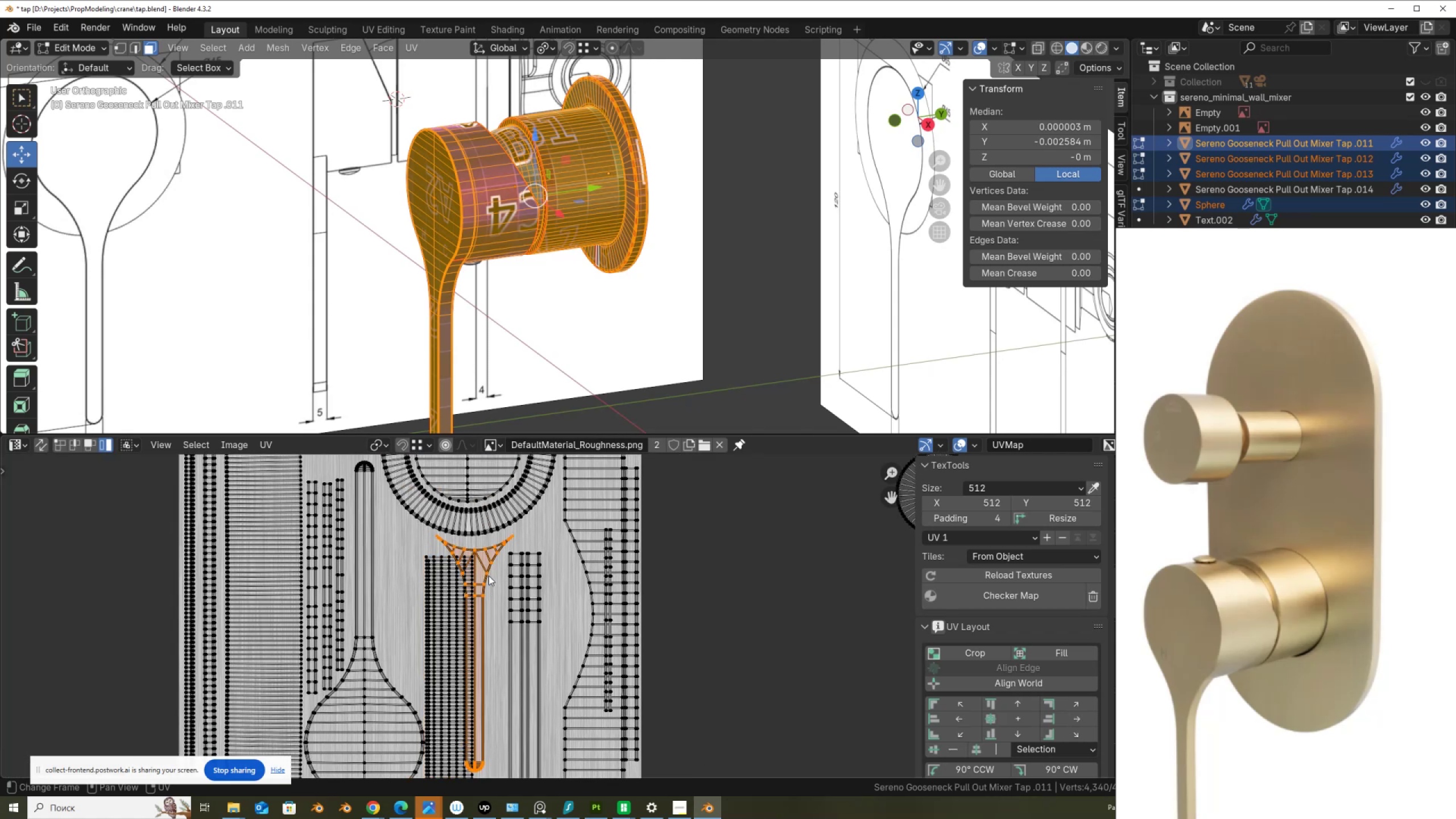 
key(G)
 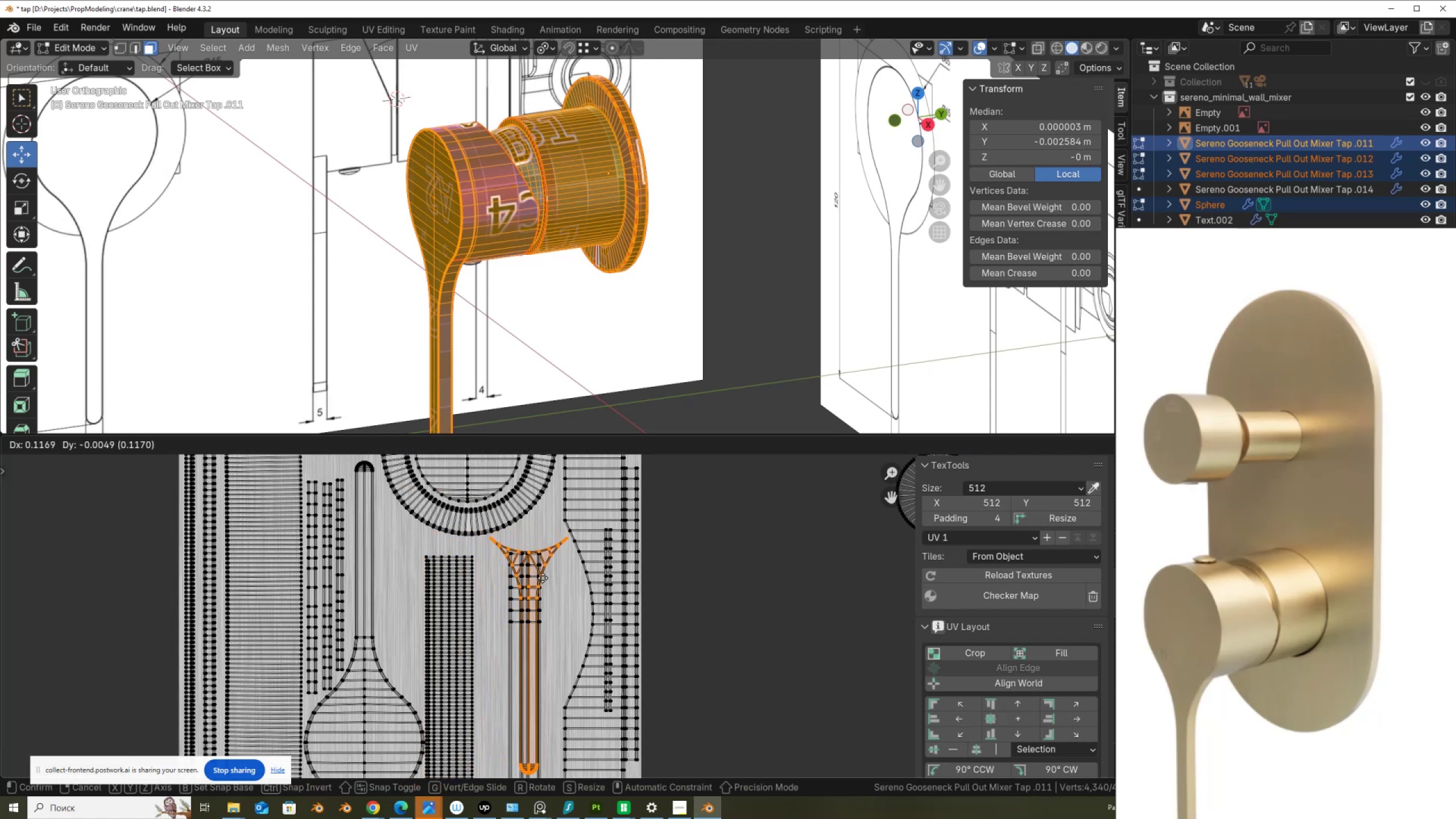 
wait(5.82)
 